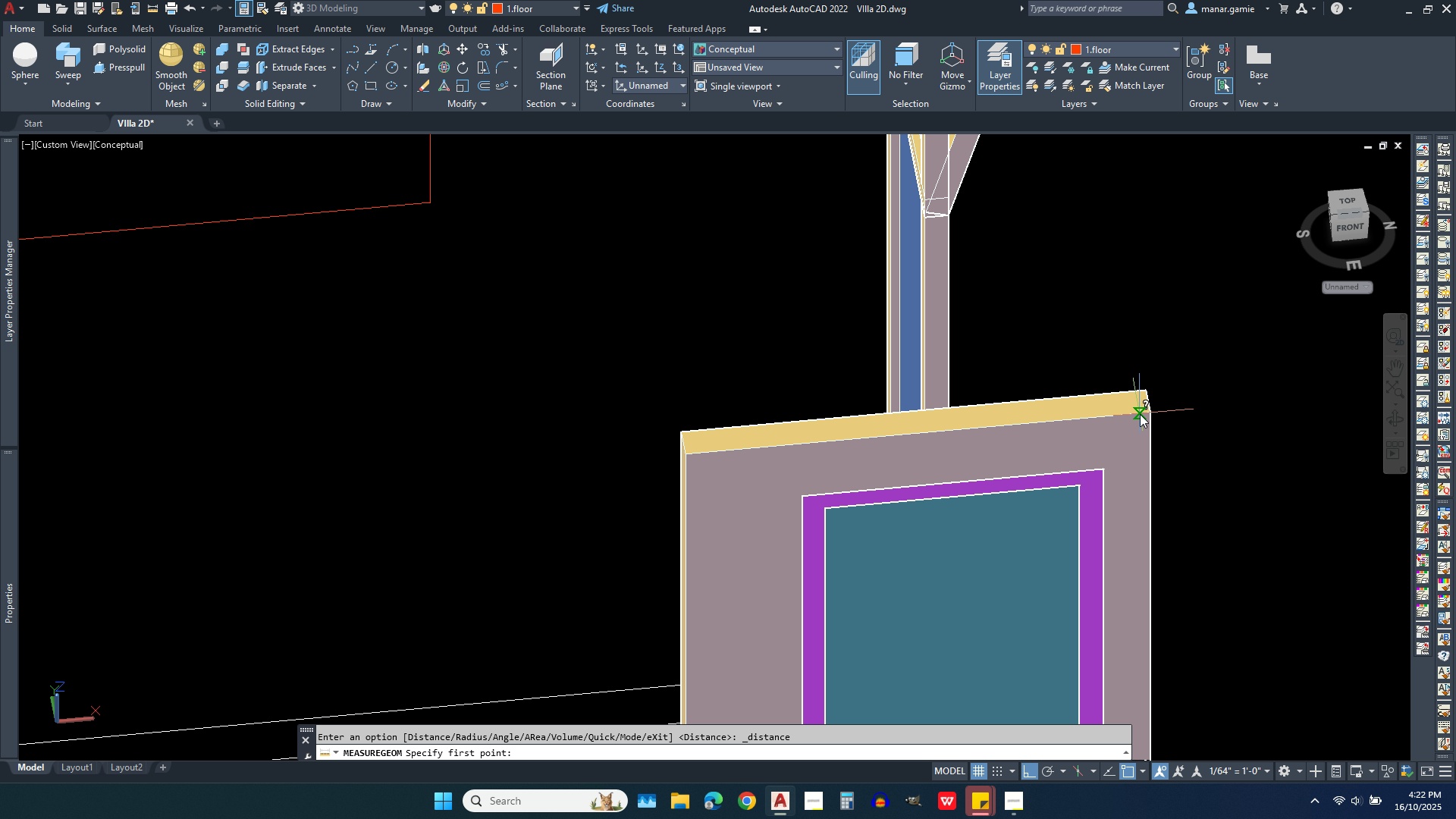 
left_click([1147, 416])
 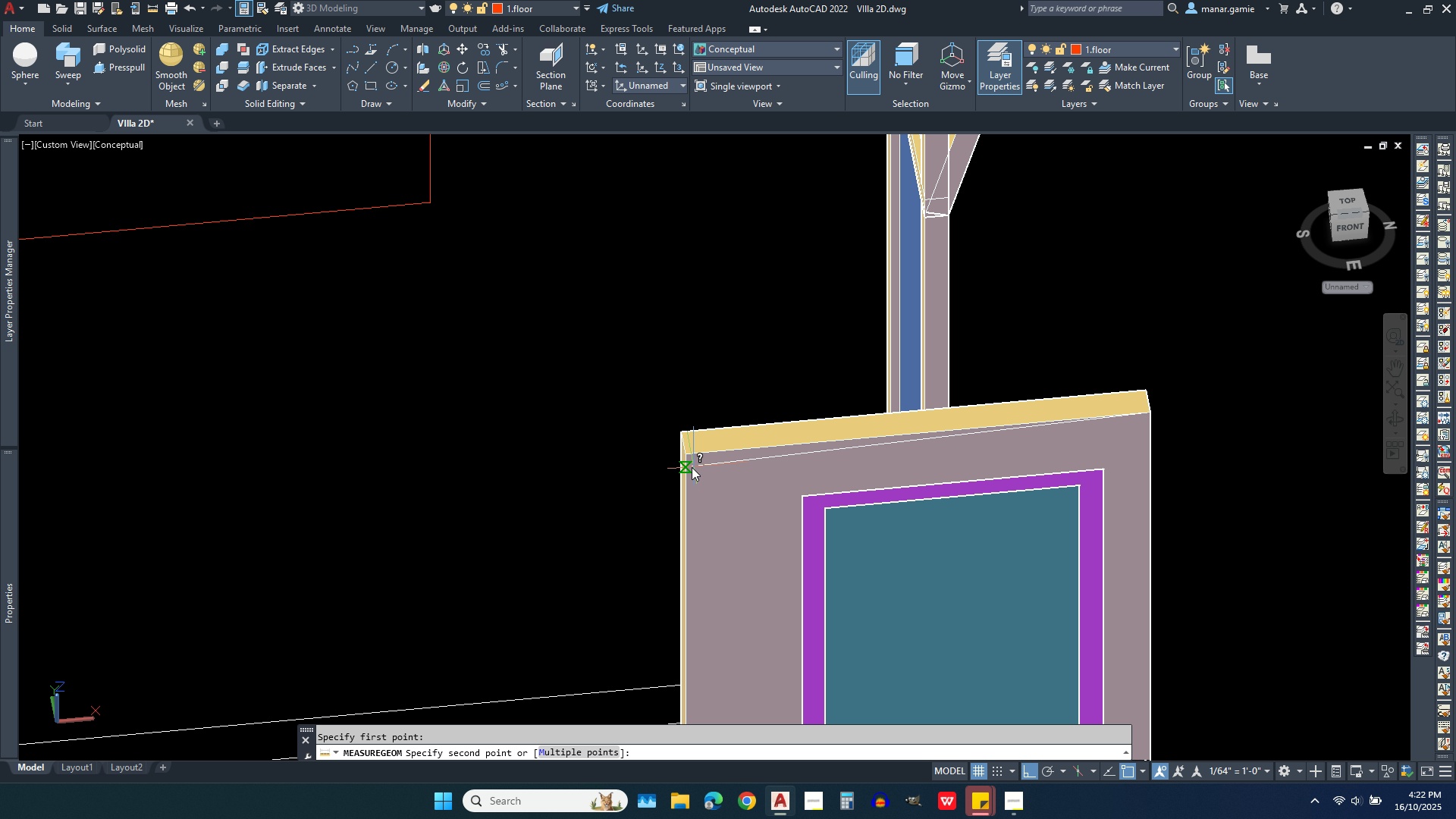 
left_click([686, 457])
 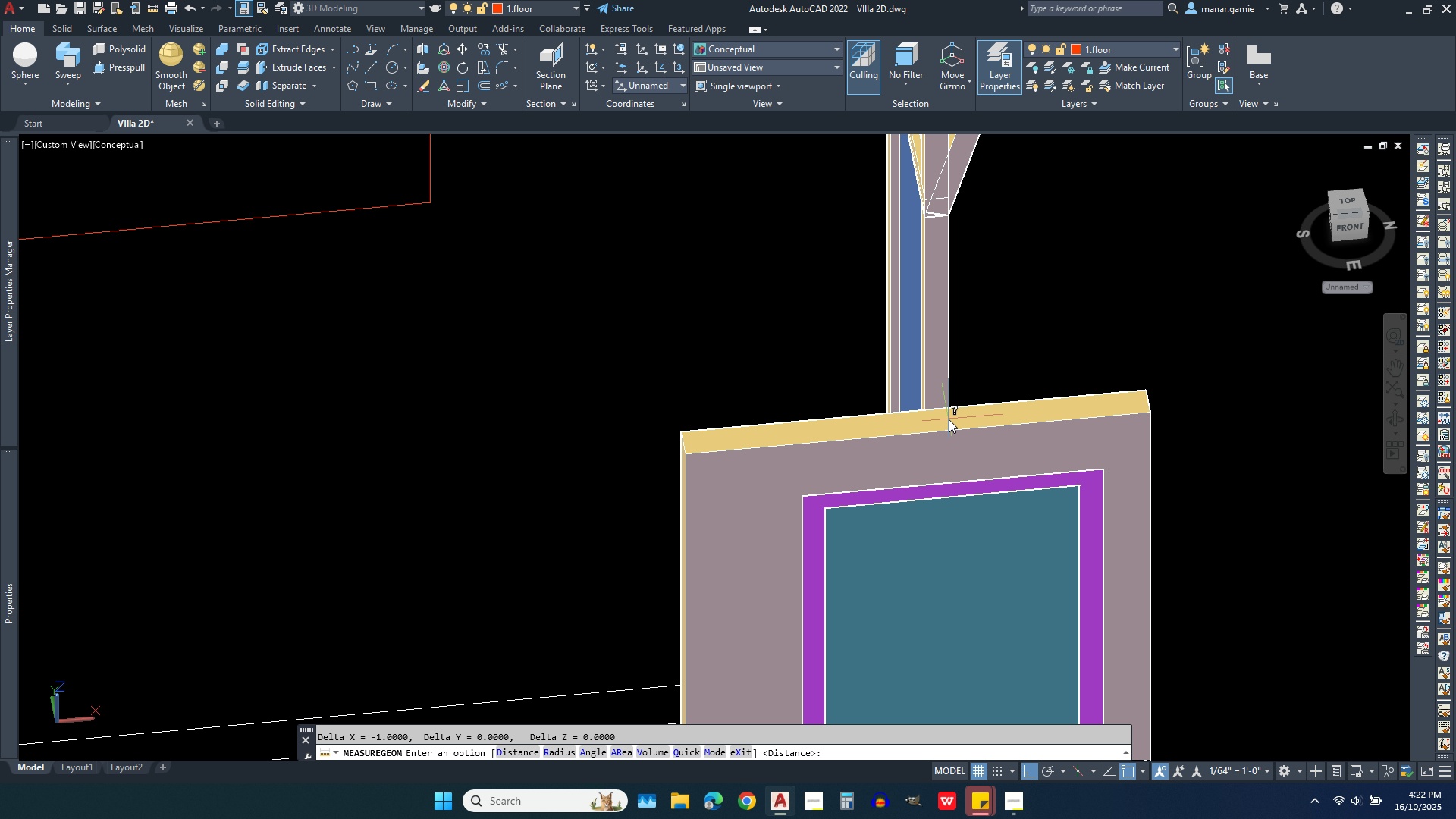 
scroll: coordinate [1193, 409], scroll_direction: down, amount: 3.0
 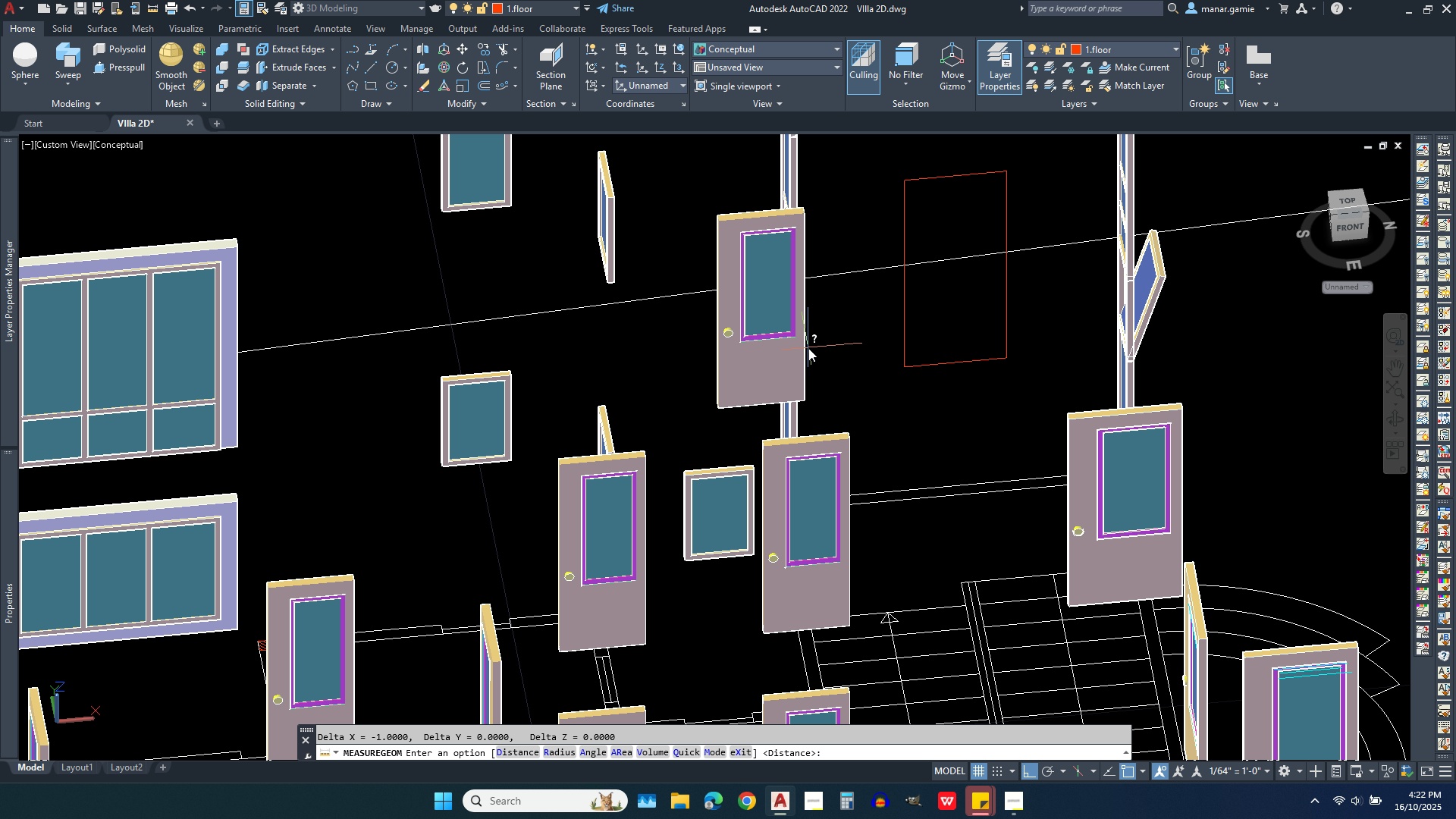 
wait(5.84)
 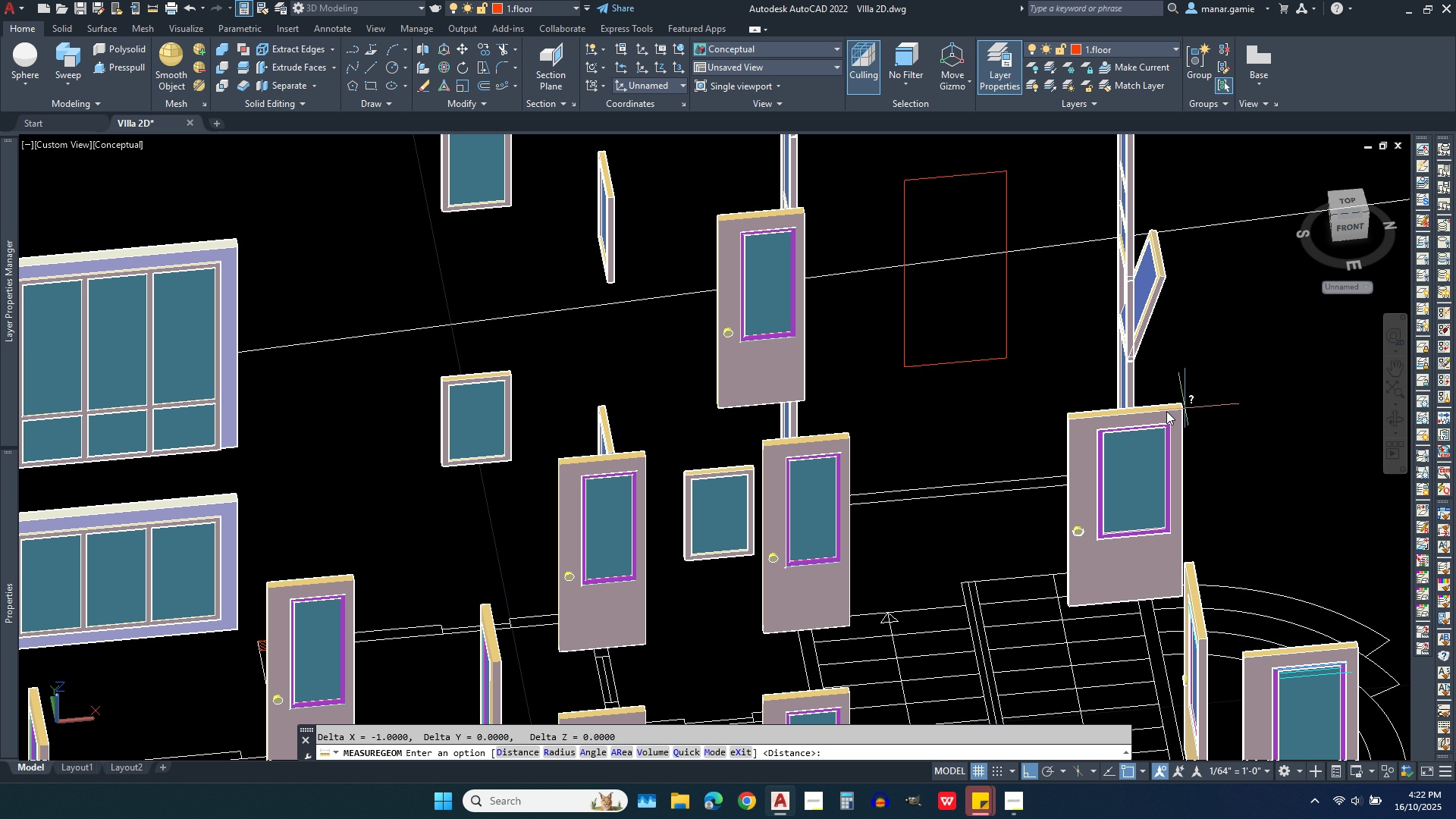 
scroll: coordinate [723, 196], scroll_direction: up, amount: 3.0
 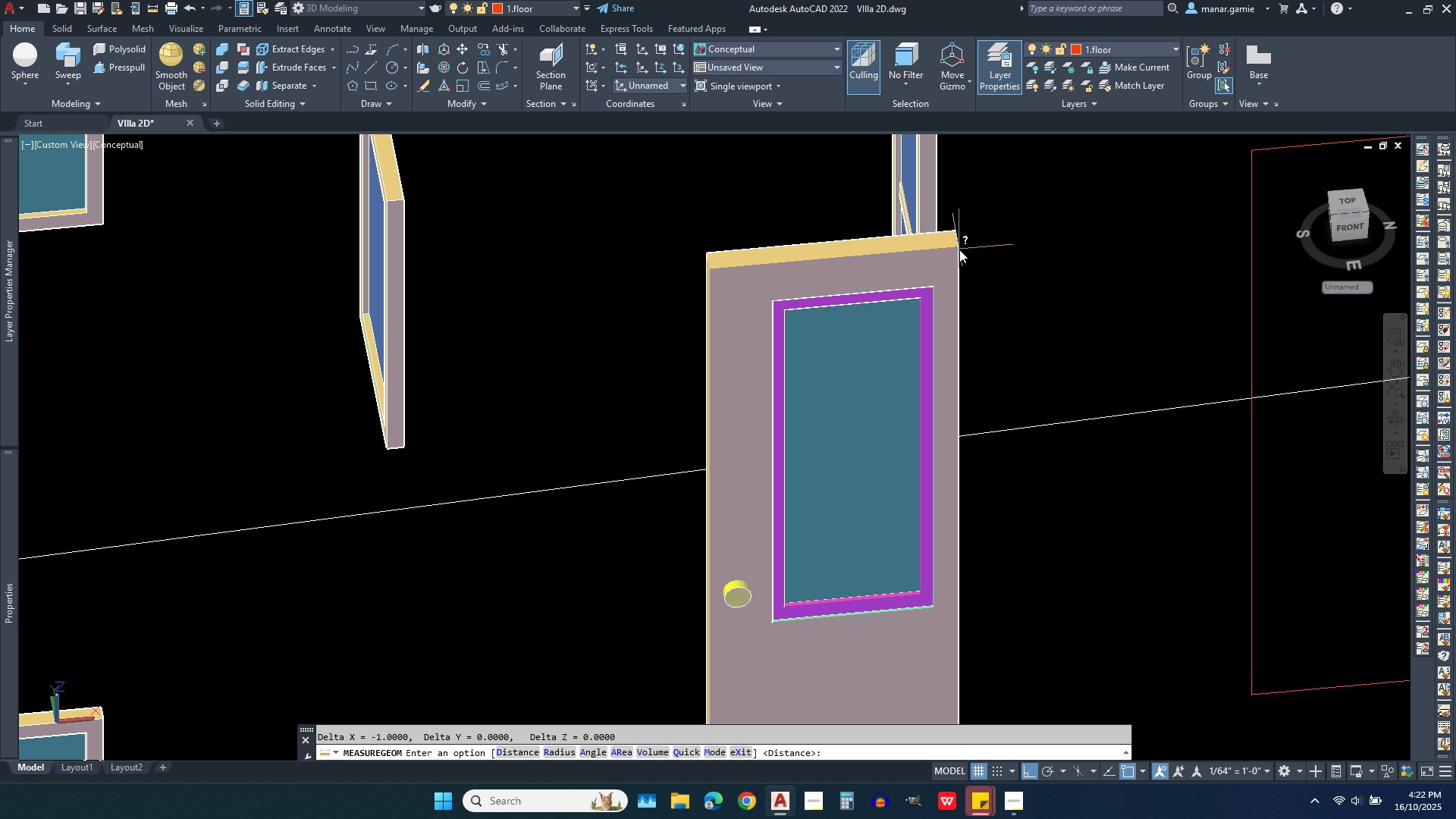 
right_click([981, 249])
 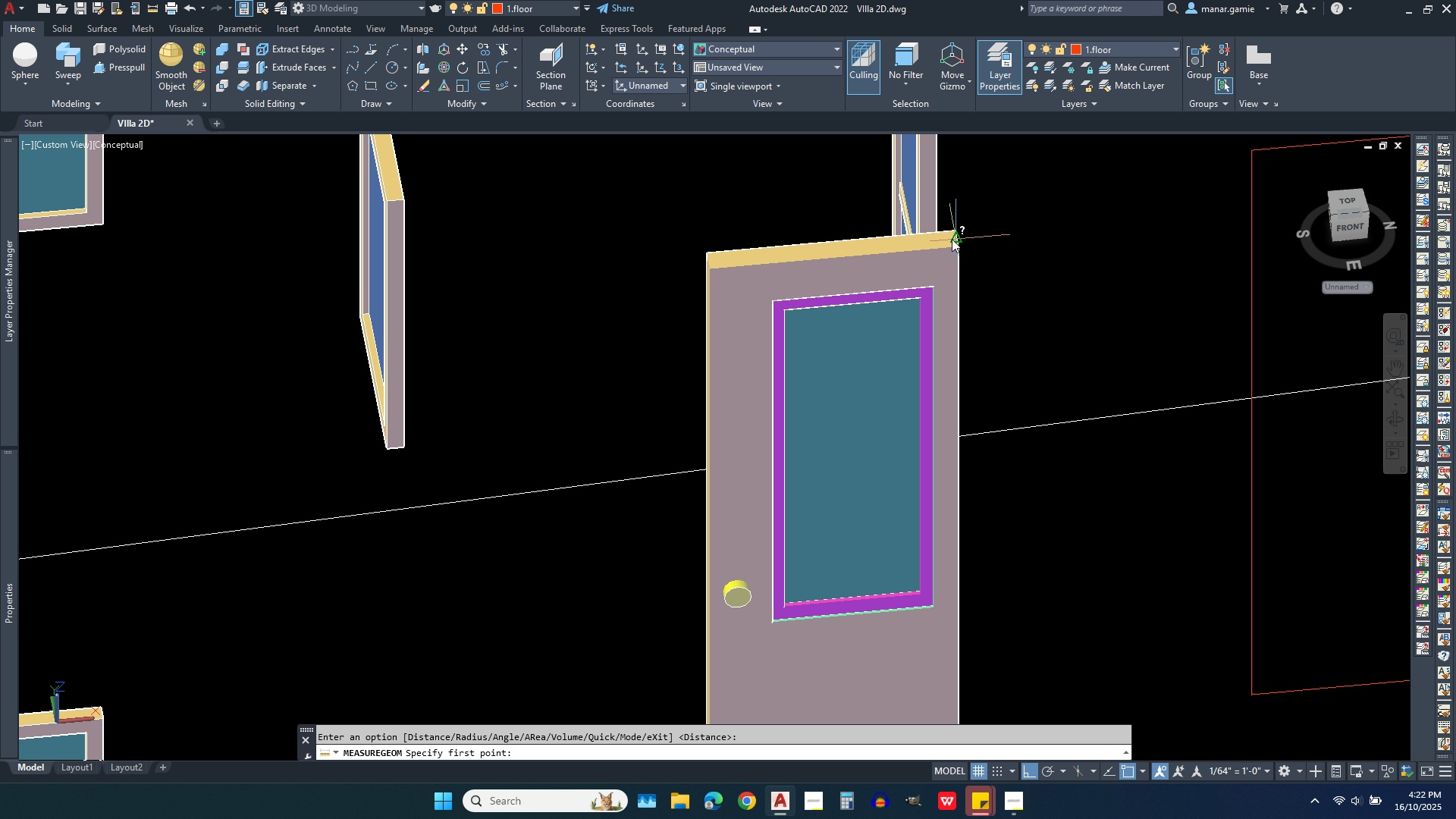 
left_click([954, 246])
 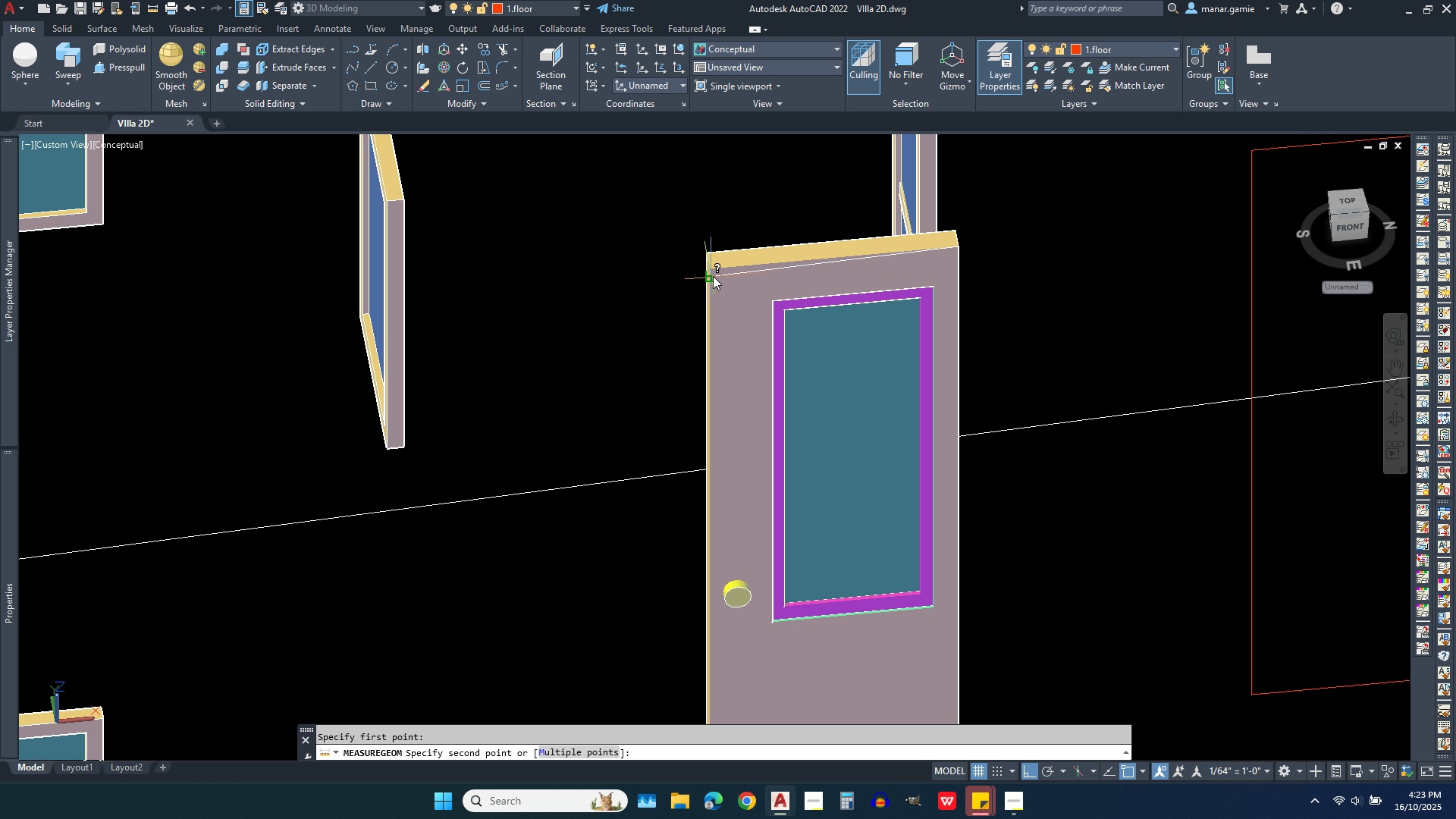 
left_click([715, 265])
 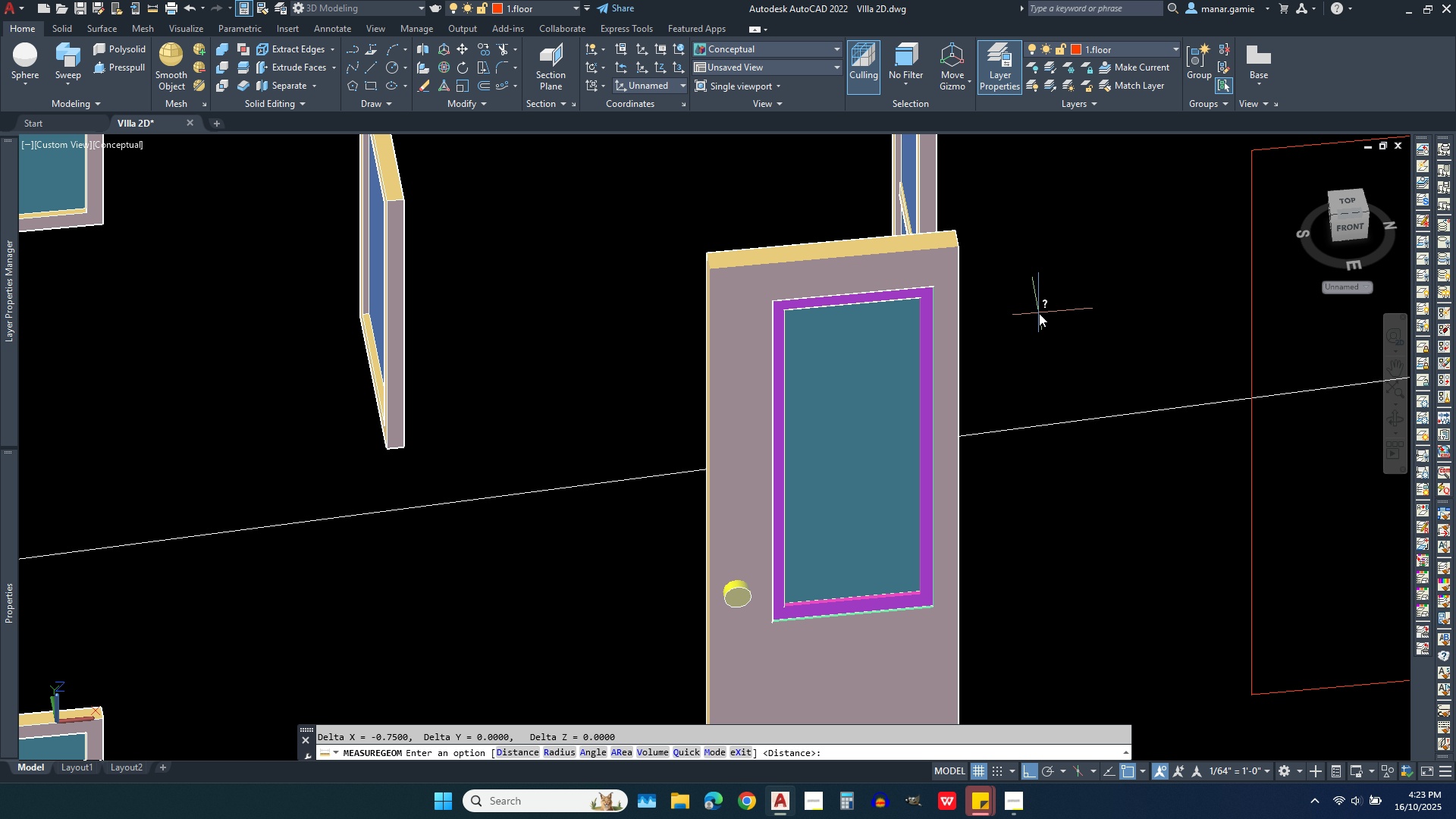 
scroll: coordinate [1039, 313], scroll_direction: down, amount: 2.0
 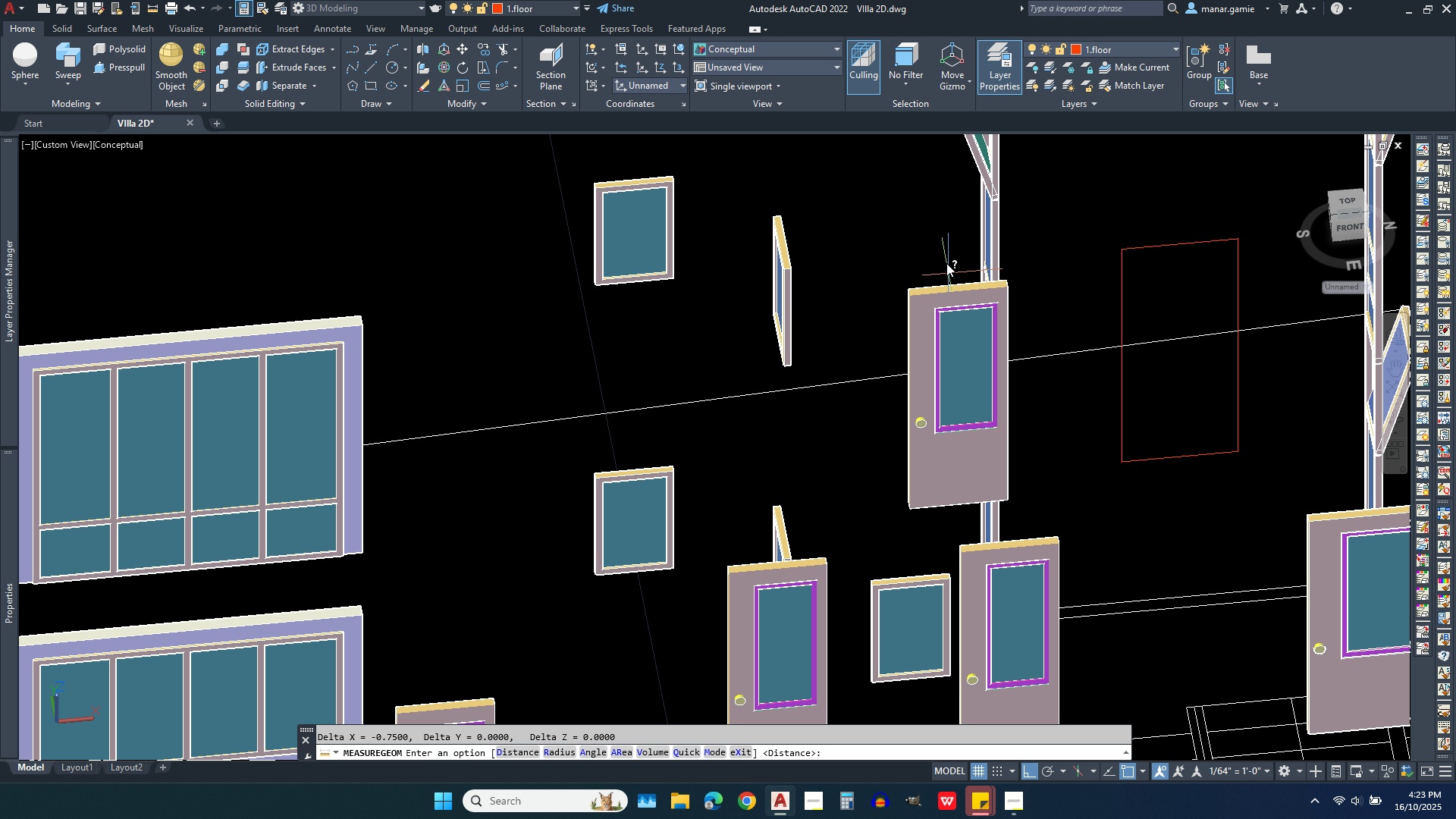 
key(Escape)
 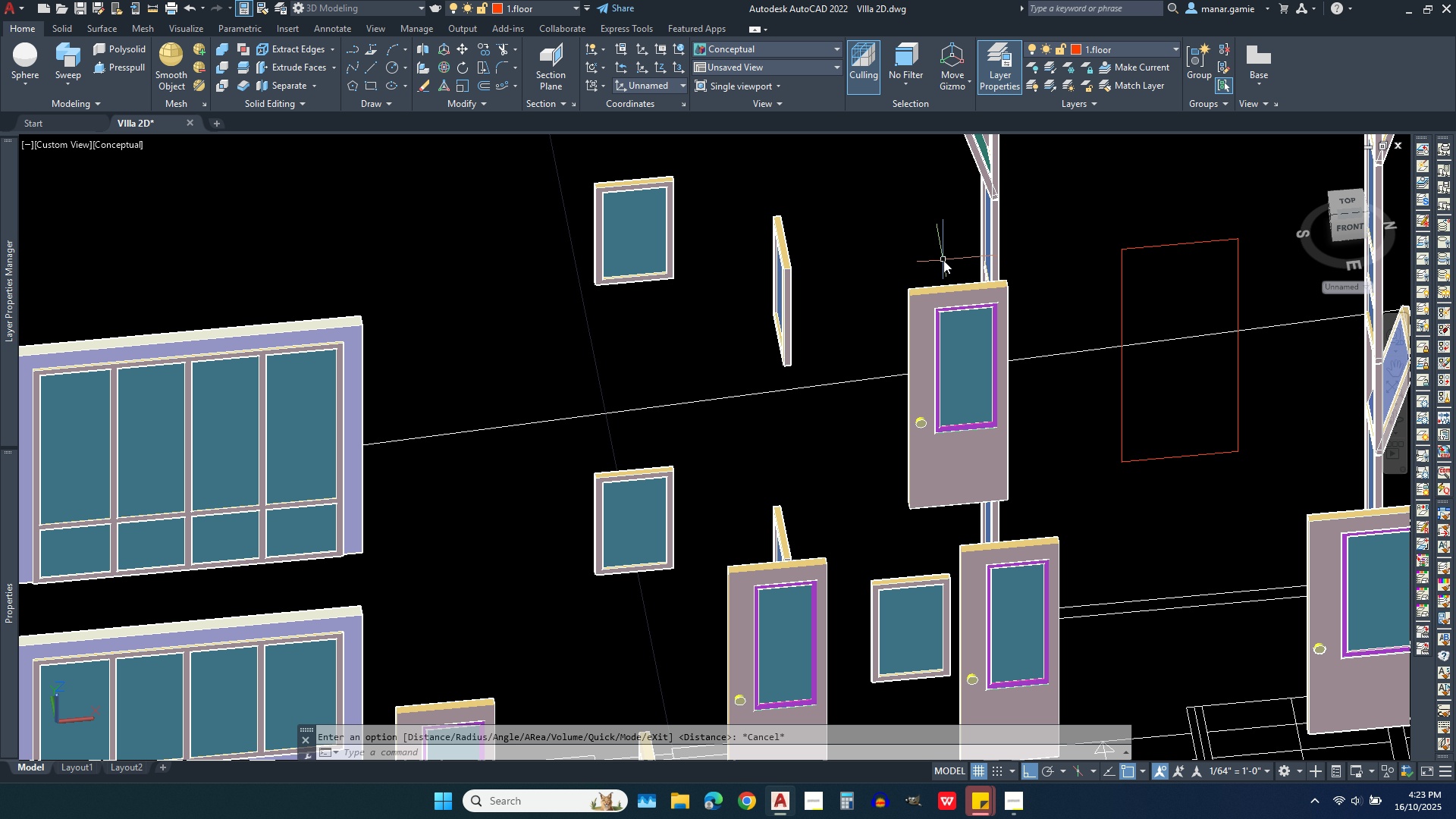 
key(Escape)
 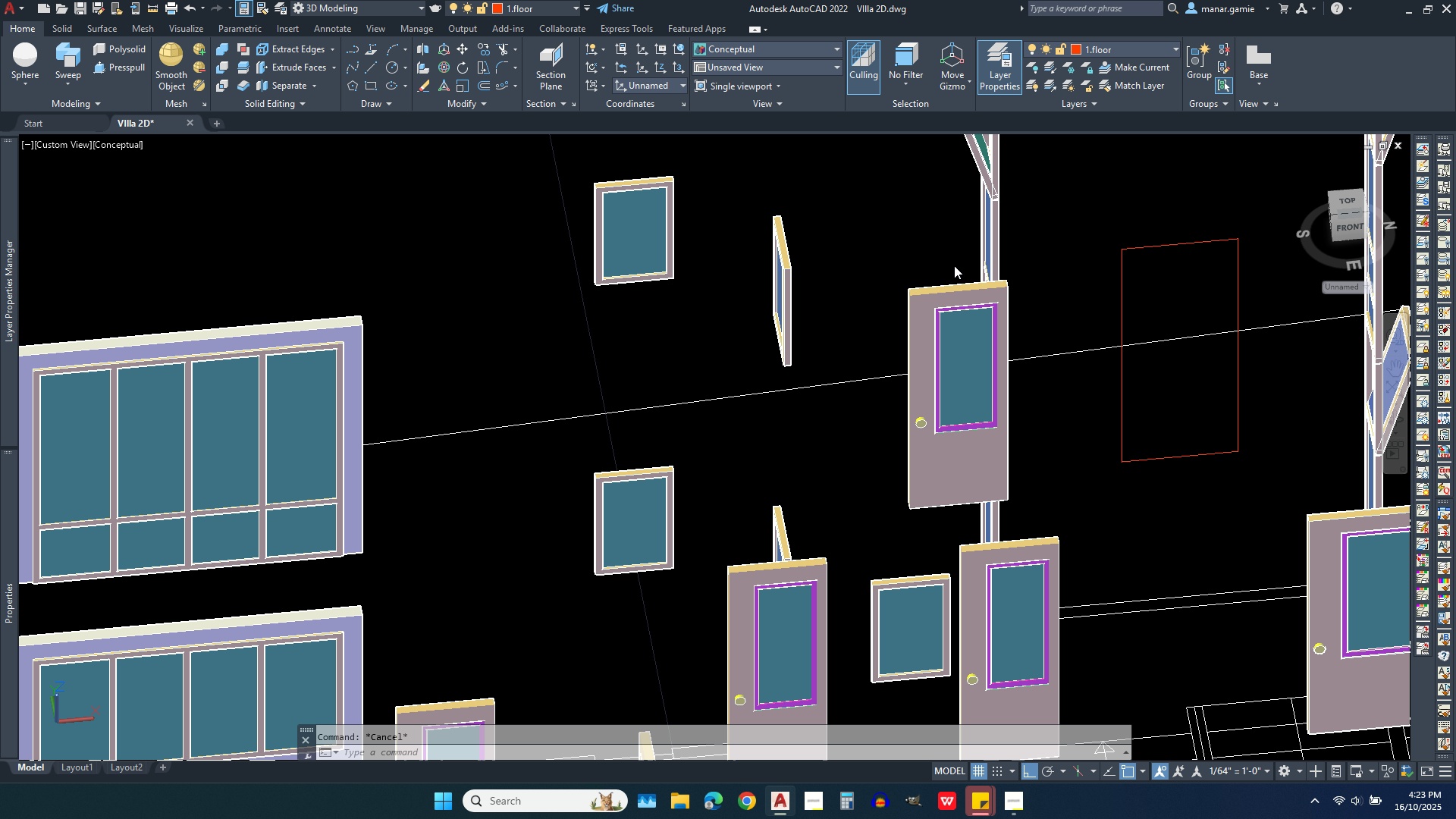 
left_click([954, 265])
 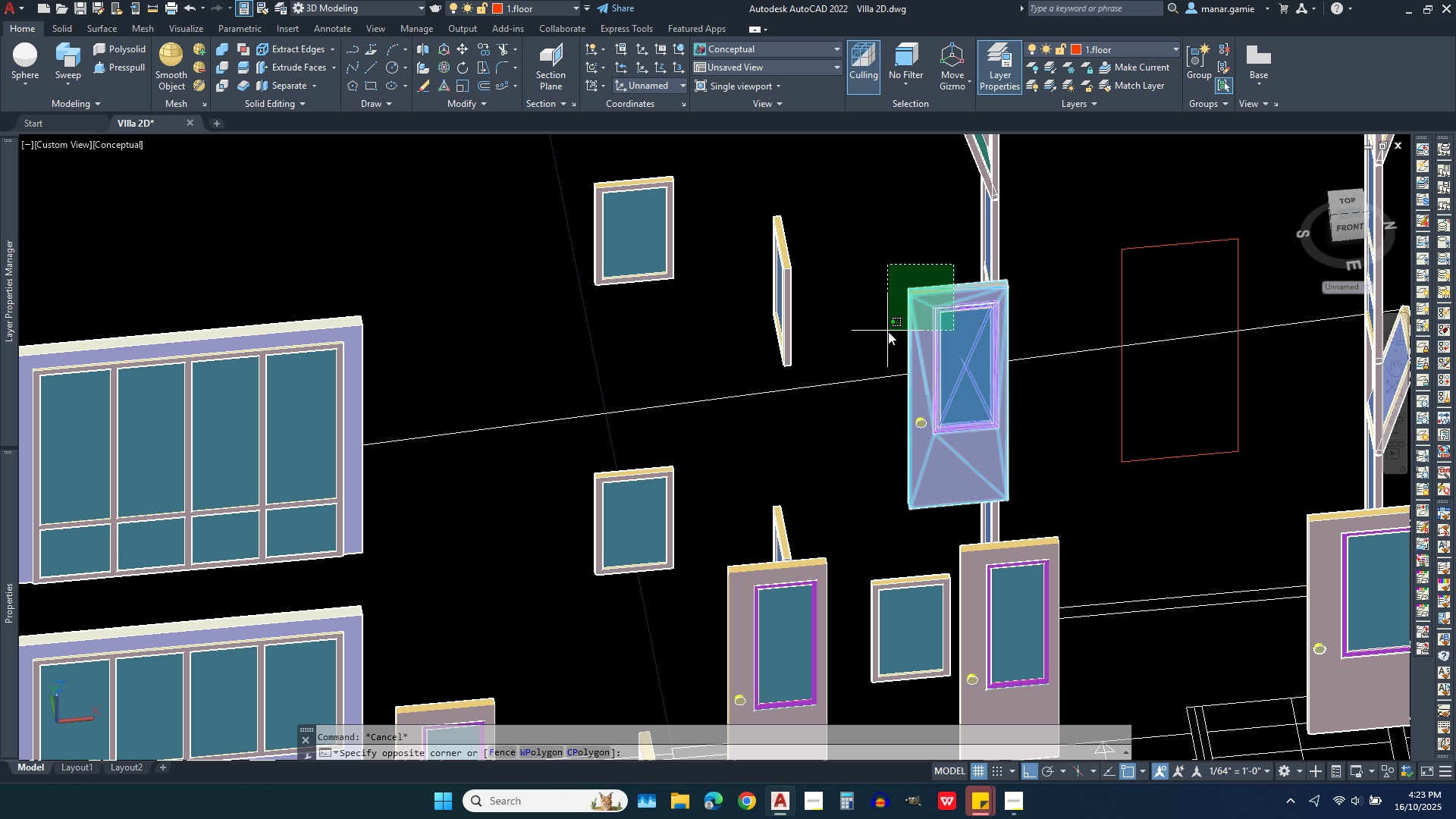 
left_click([883, 331])
 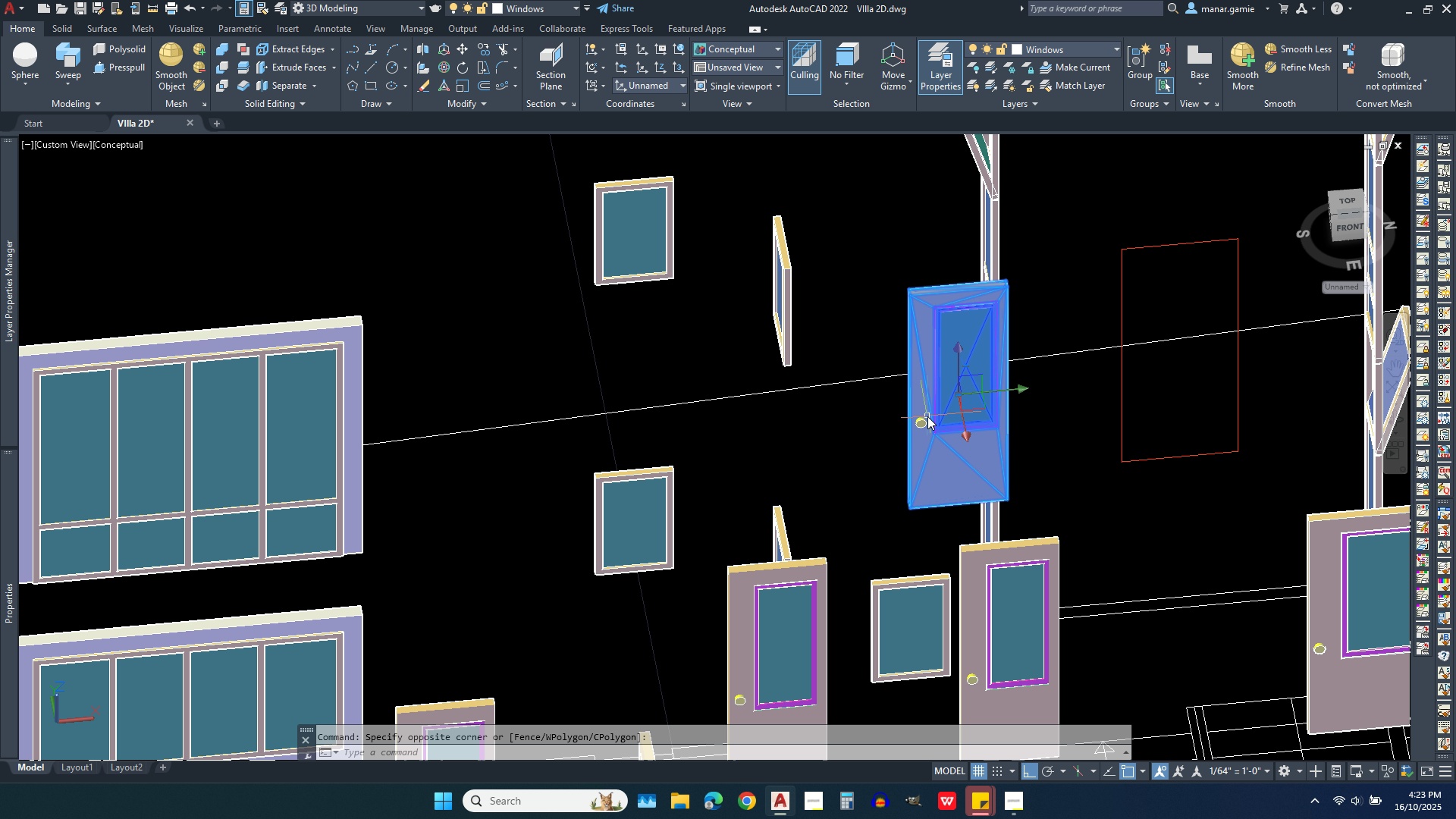 
left_click([920, 425])
 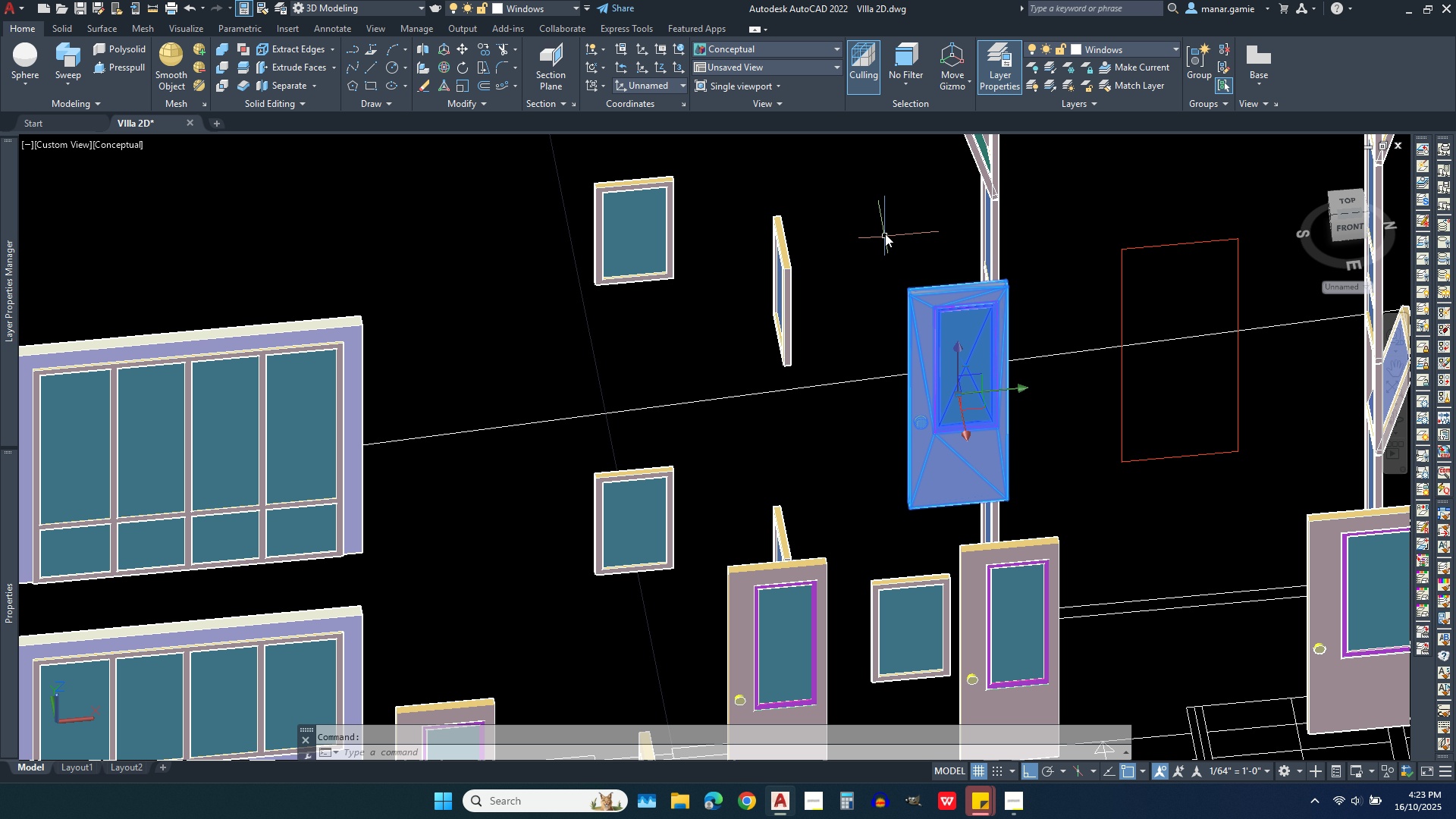 
wait(5.9)
 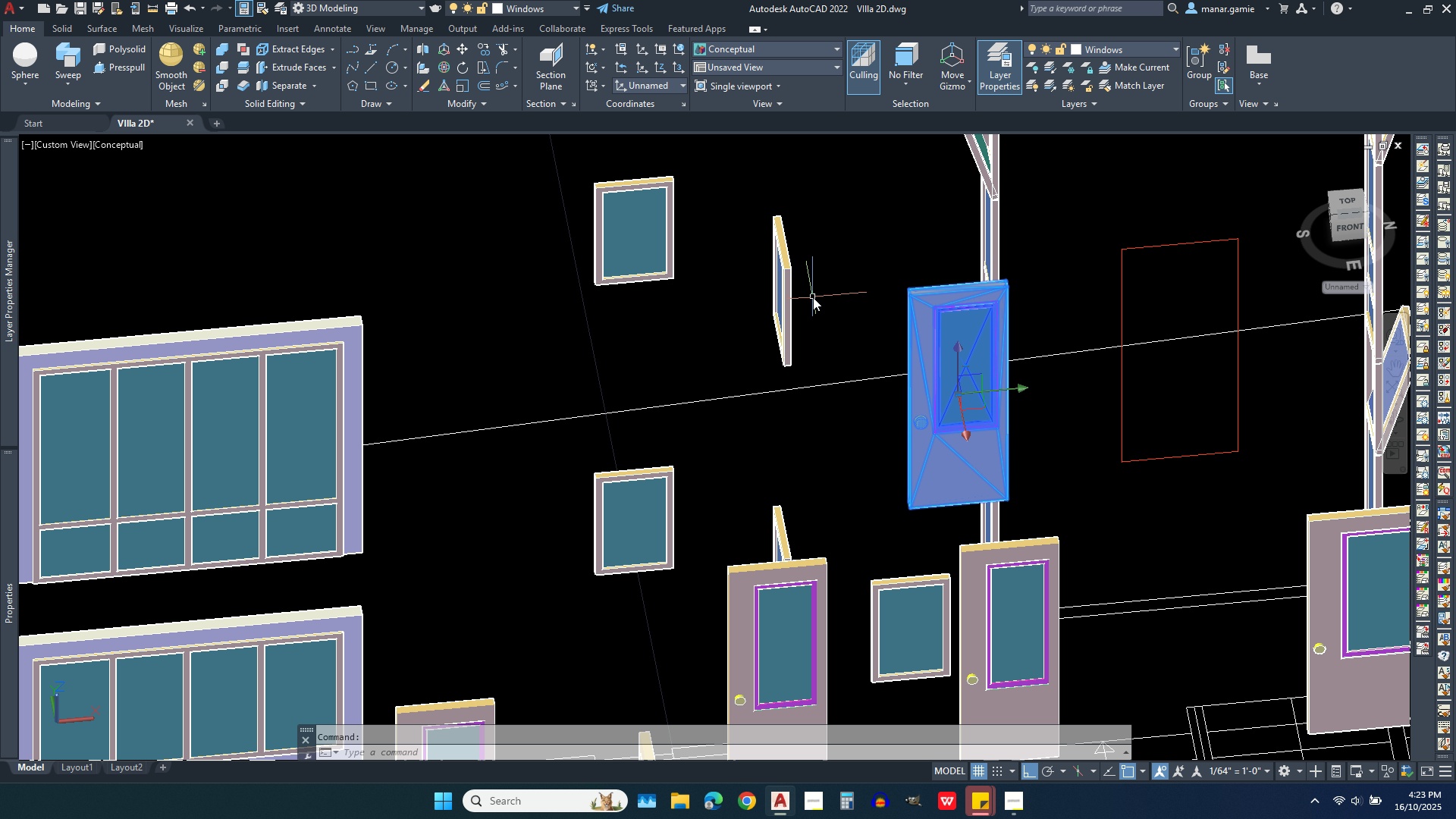 
left_click([485, 48])
 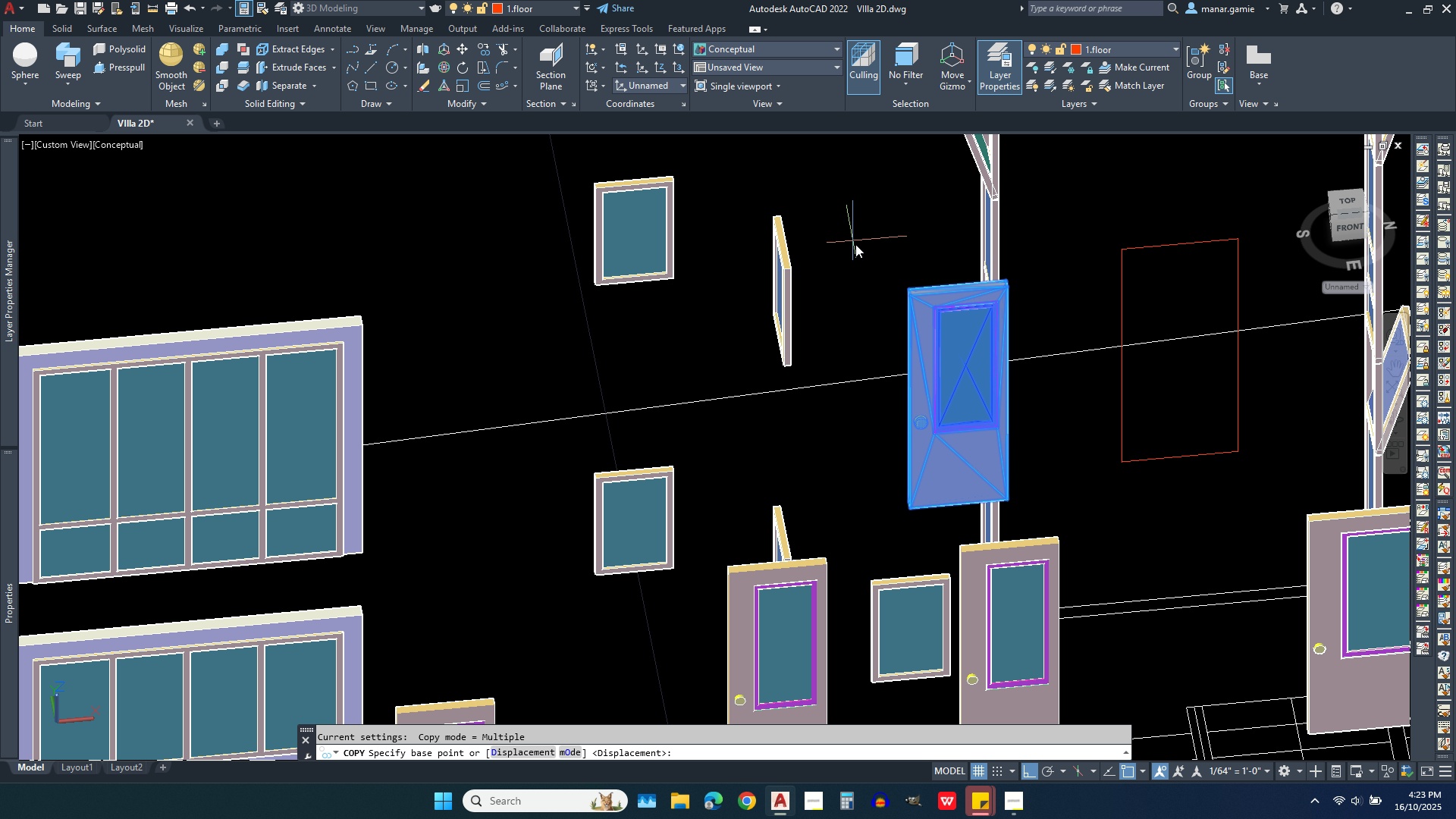 
scroll: coordinate [983, 390], scroll_direction: up, amount: 6.0
 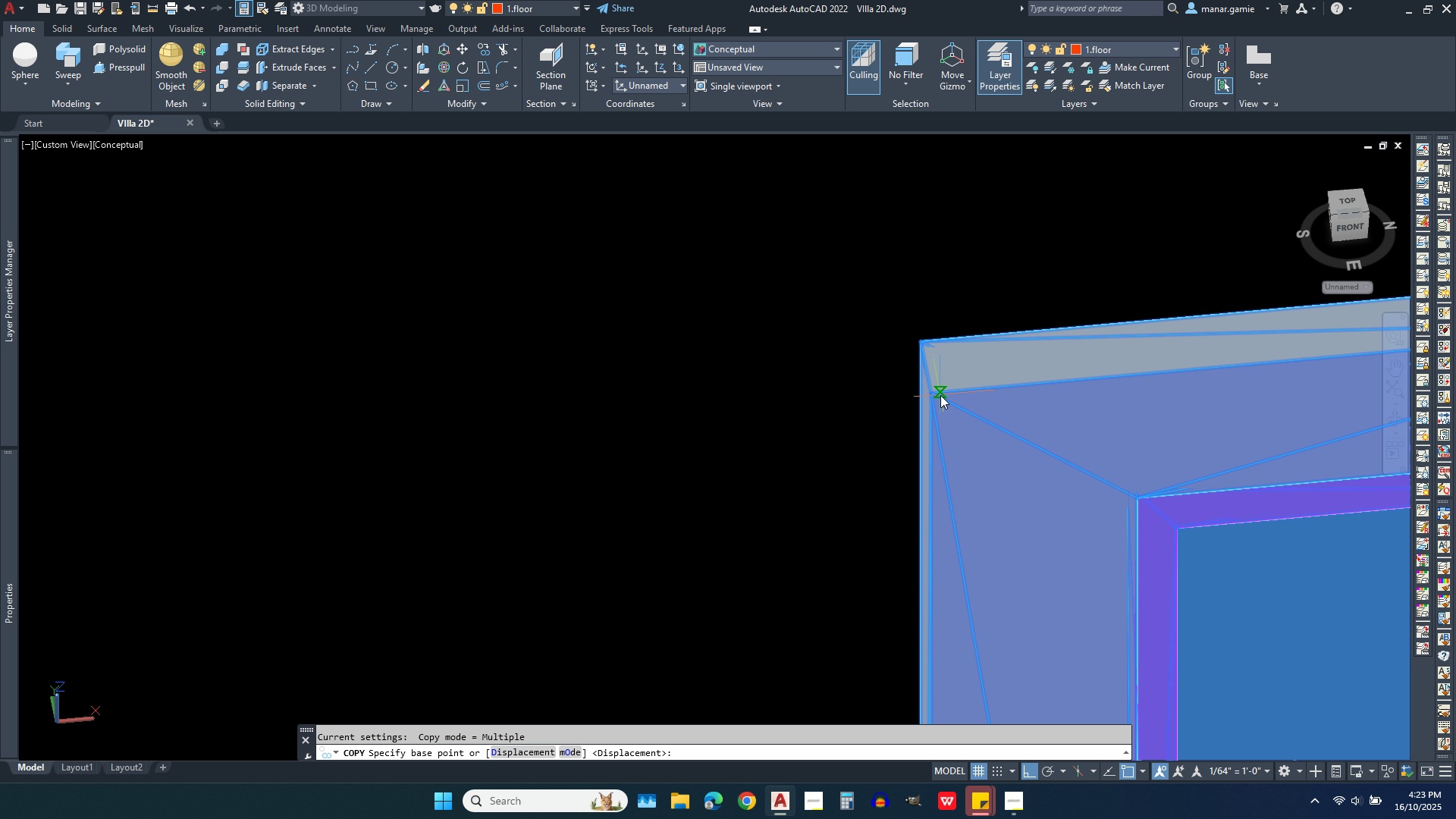 
left_click([936, 393])
 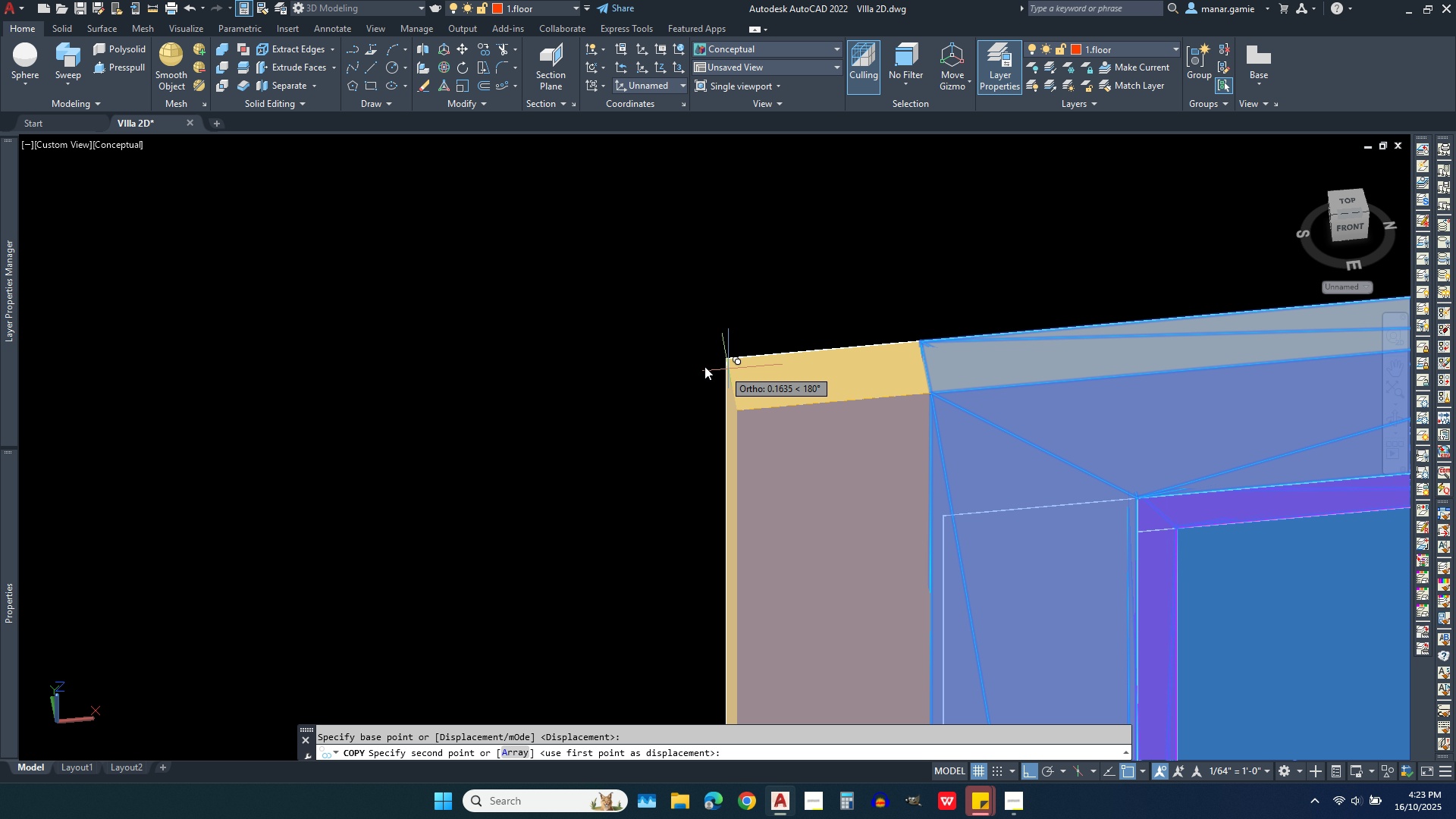 
scroll: coordinate [646, 361], scroll_direction: down, amount: 3.0
 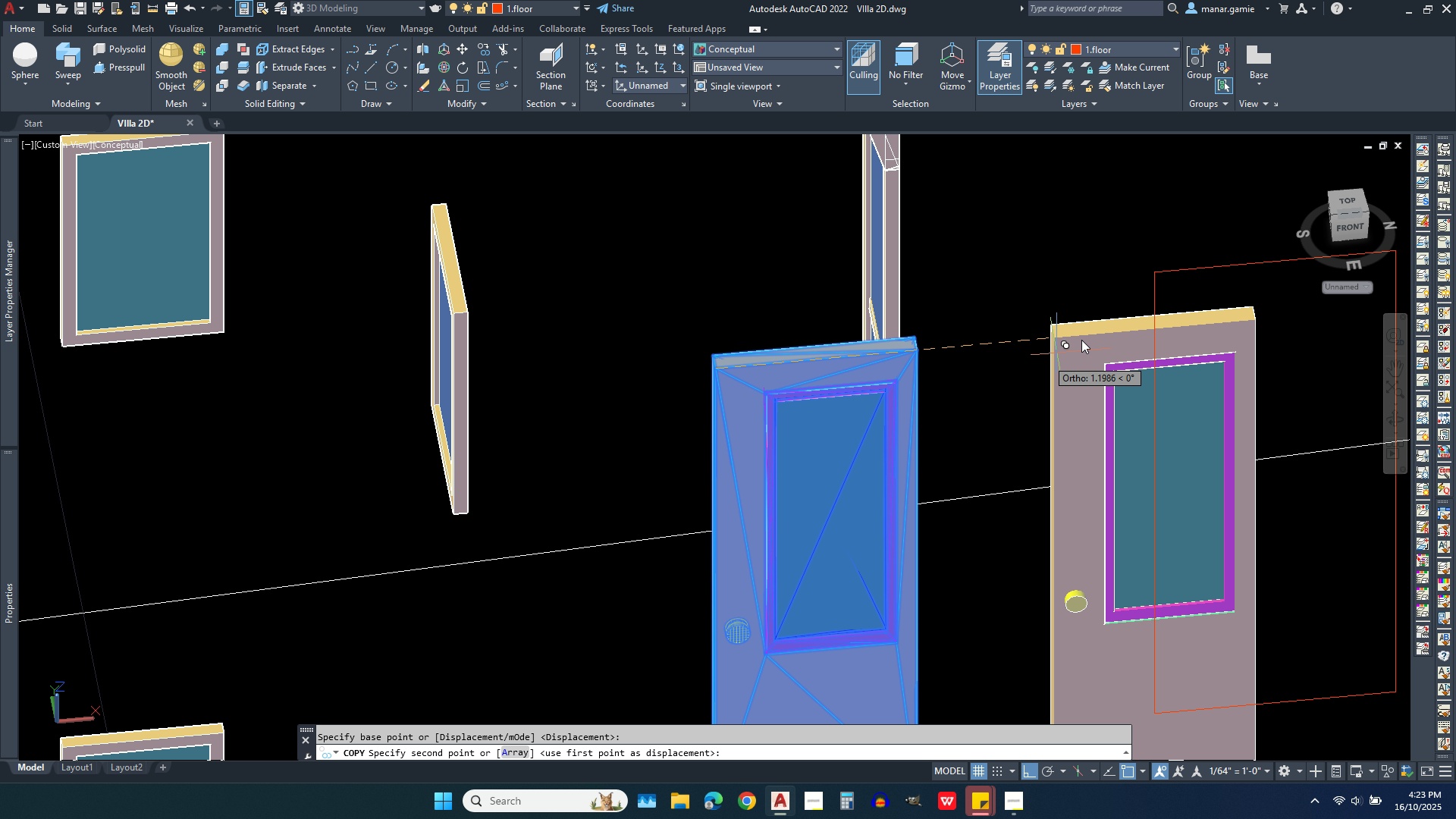 
scroll: coordinate [1097, 329], scroll_direction: up, amount: 3.0
 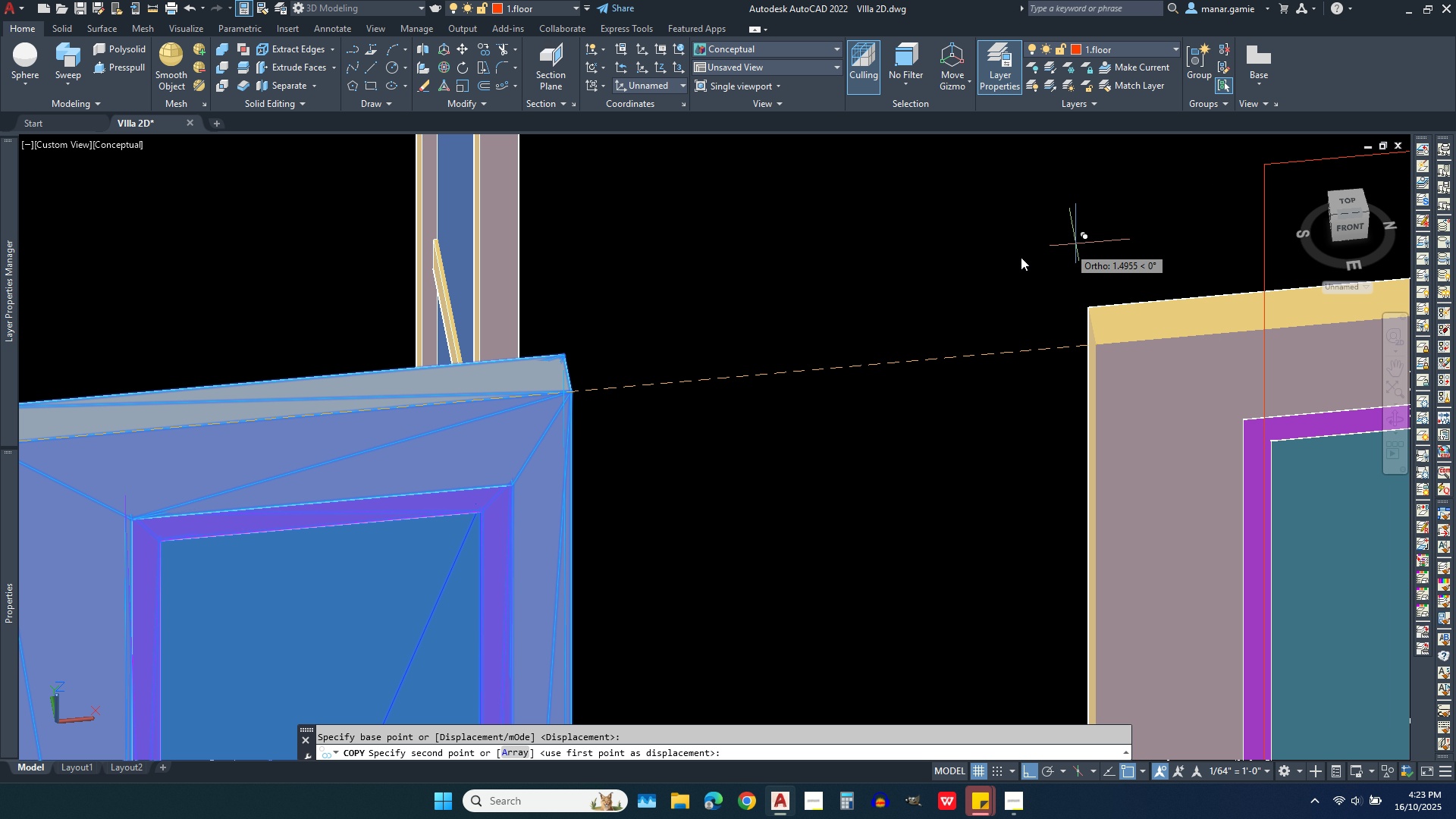 
scroll: coordinate [851, 321], scroll_direction: down, amount: 3.0
 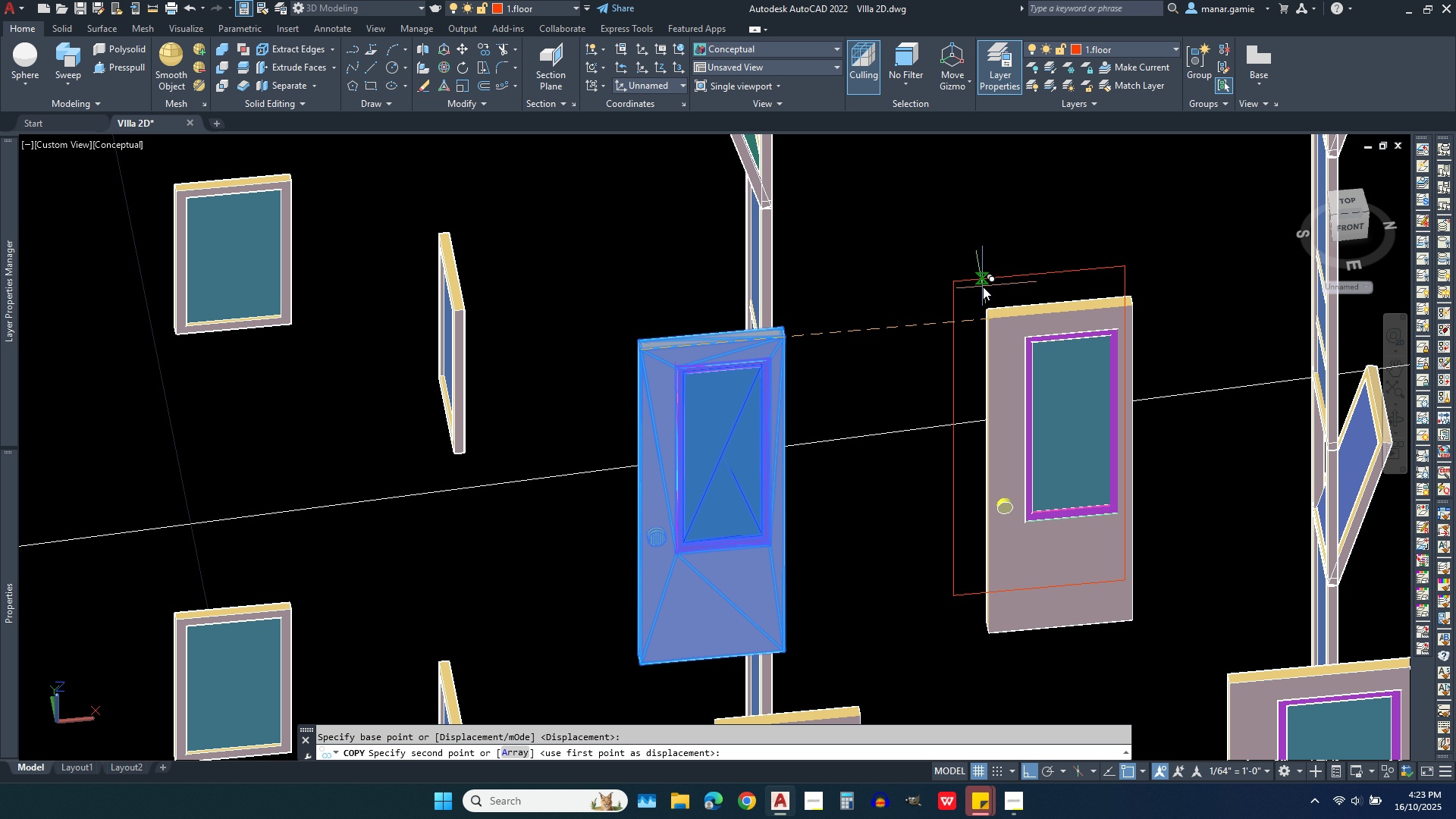 
scroll: coordinate [983, 287], scroll_direction: up, amount: 3.0
 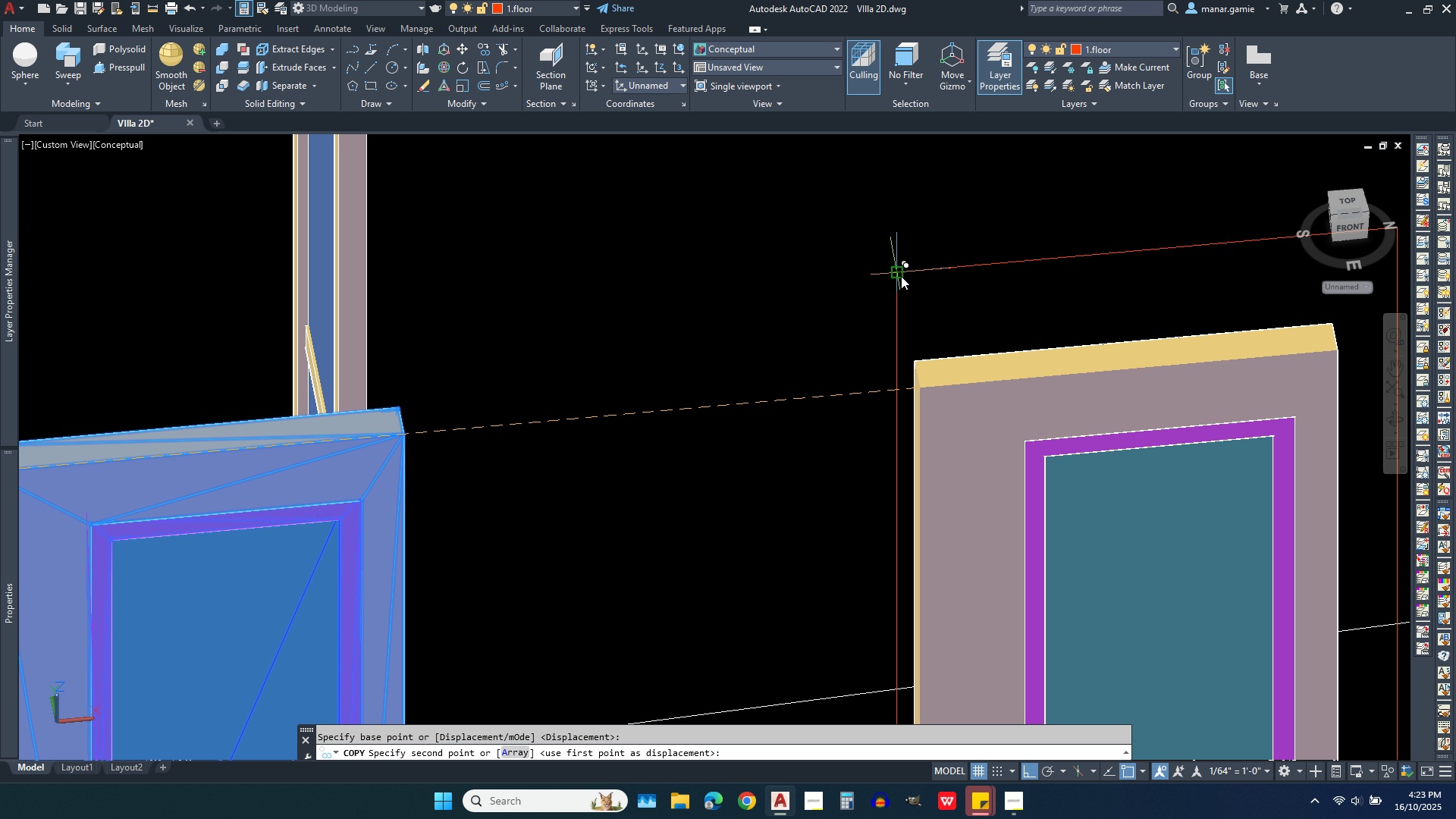 
left_click([901, 278])
 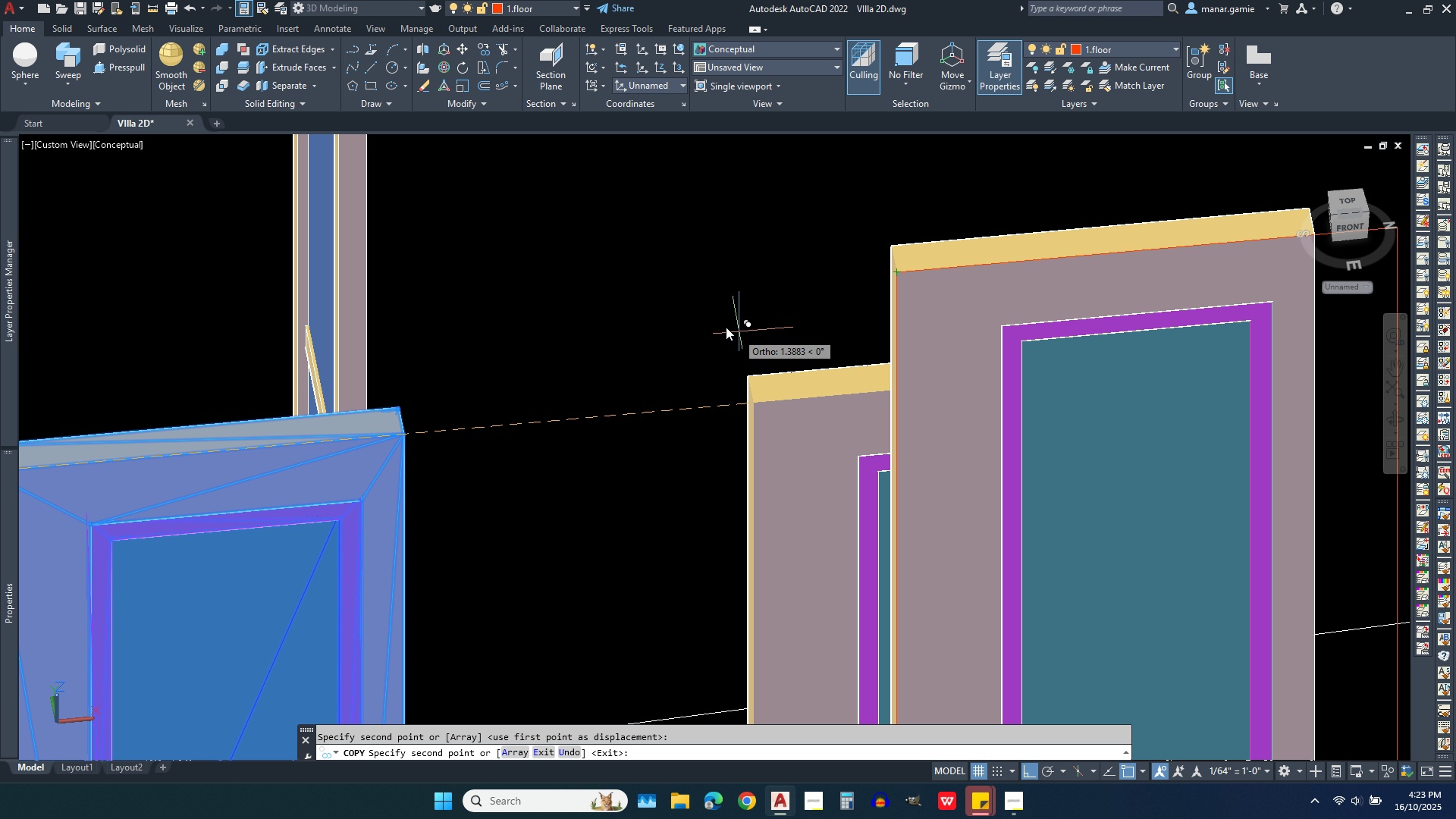 
scroll: coordinate [686, 322], scroll_direction: down, amount: 3.0
 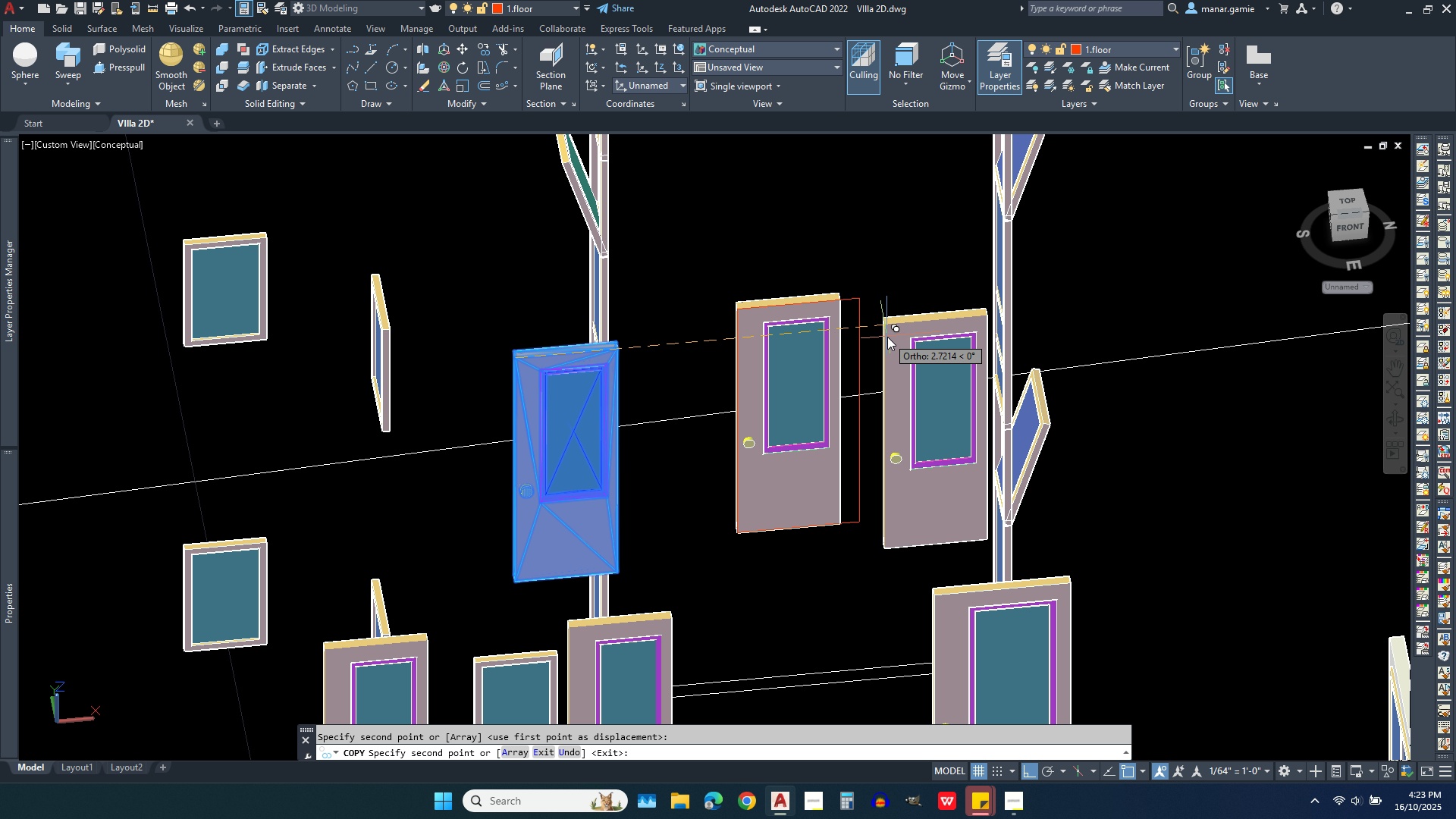 
key(Escape)
 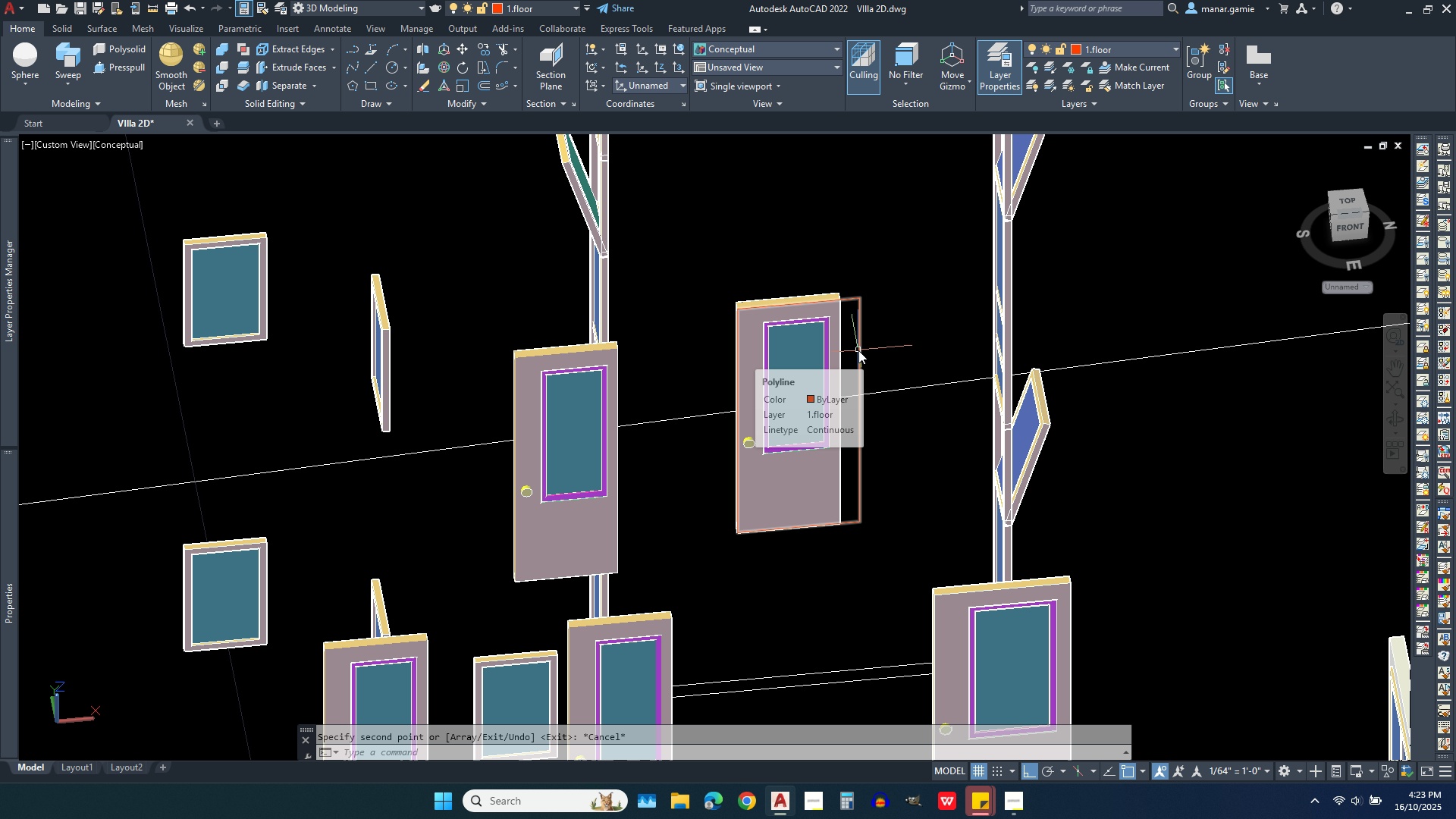 
wait(8.59)
 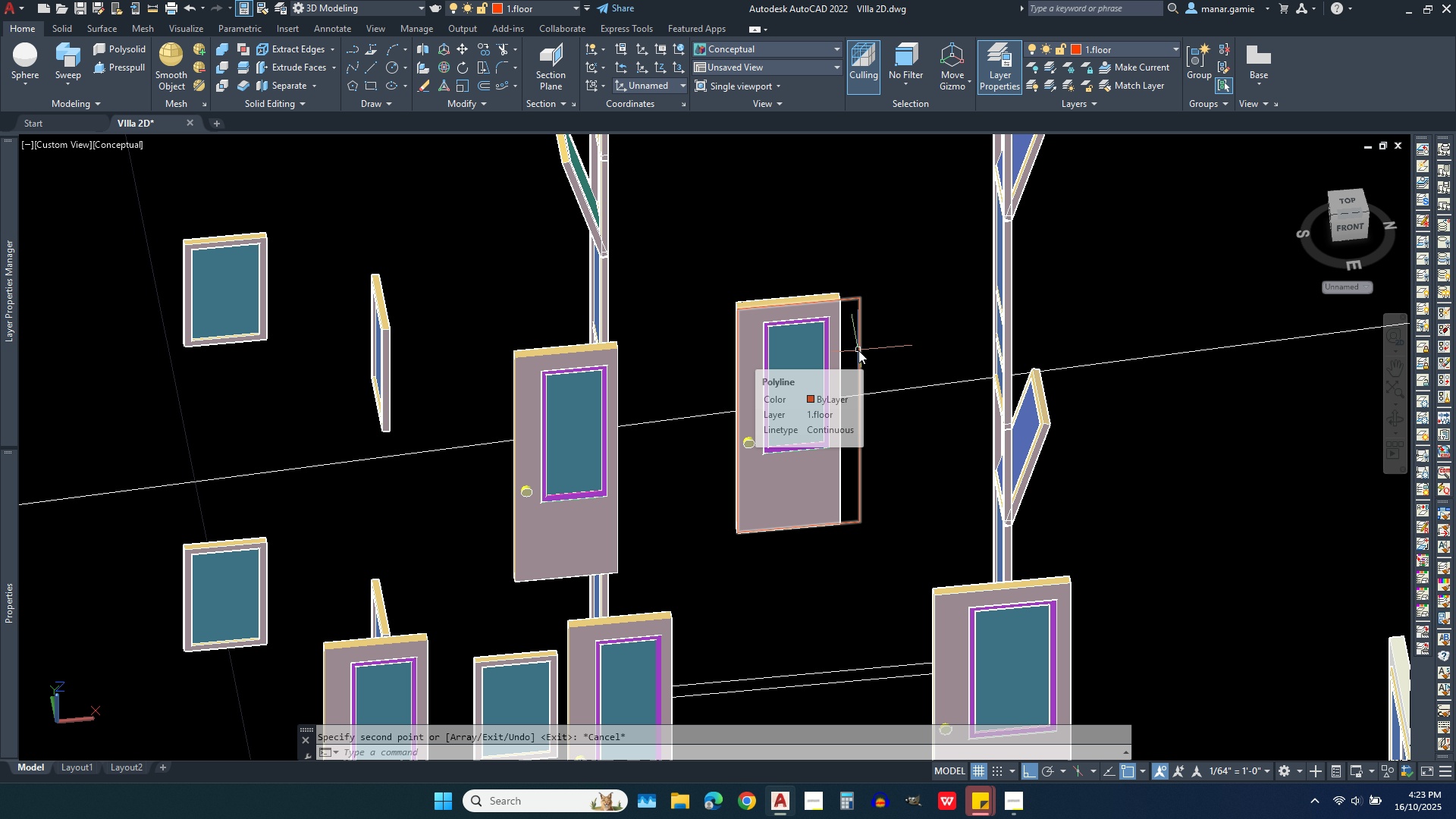 
left_click([858, 374])
 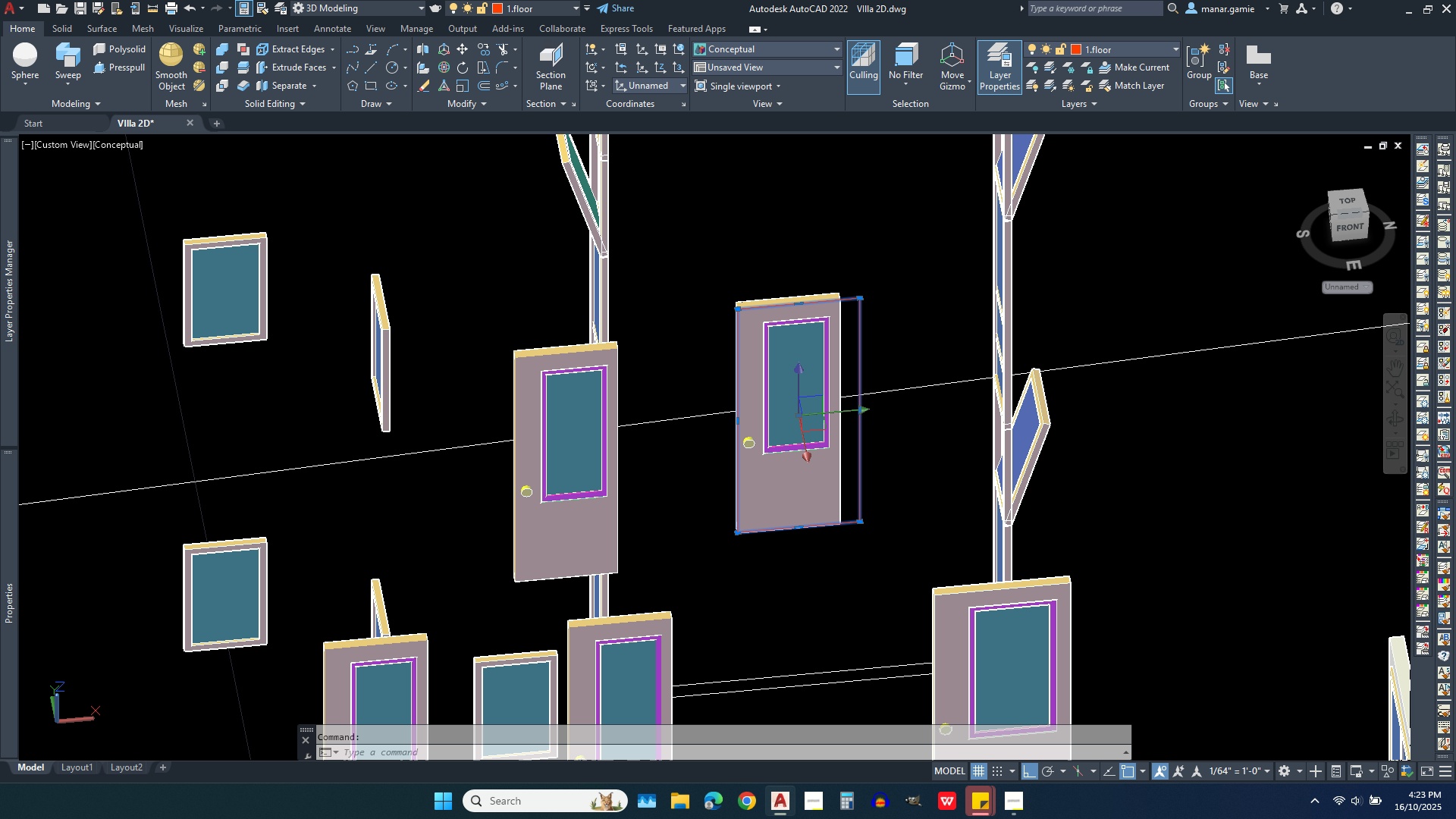 
scroll: coordinate [869, 403], scroll_direction: up, amount: 4.0
 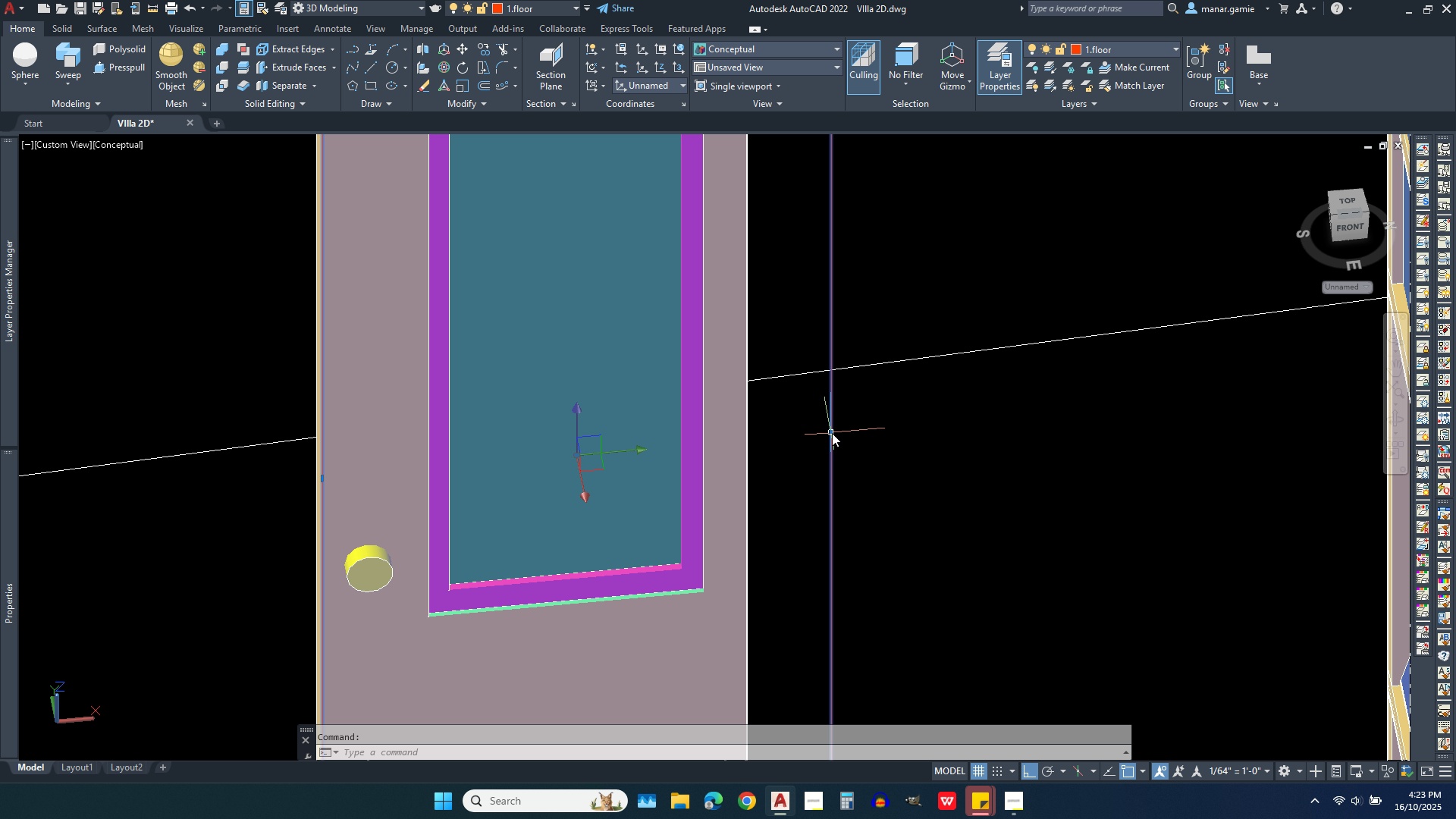 
left_click([830, 433])
 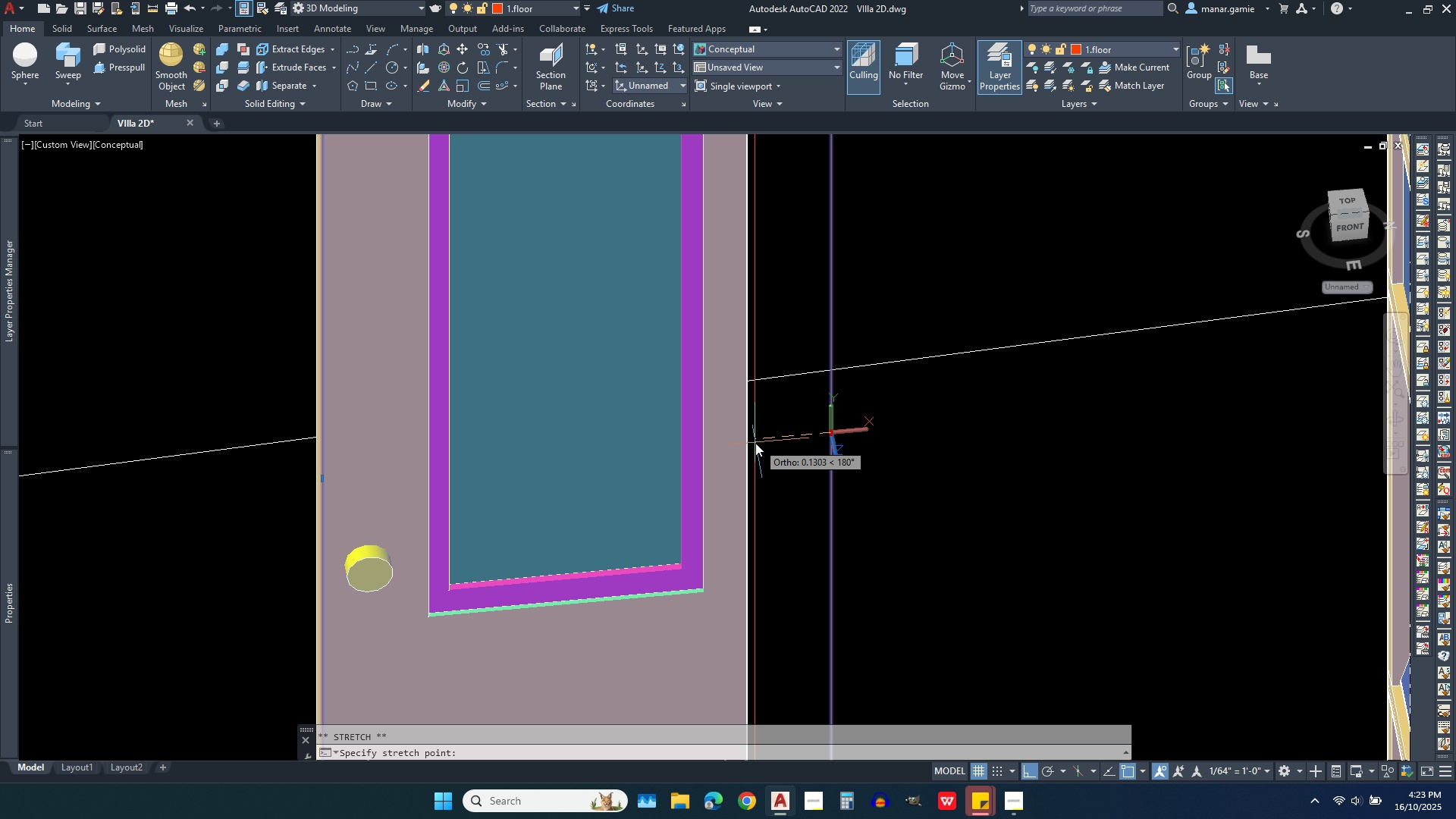 
left_click([747, 443])
 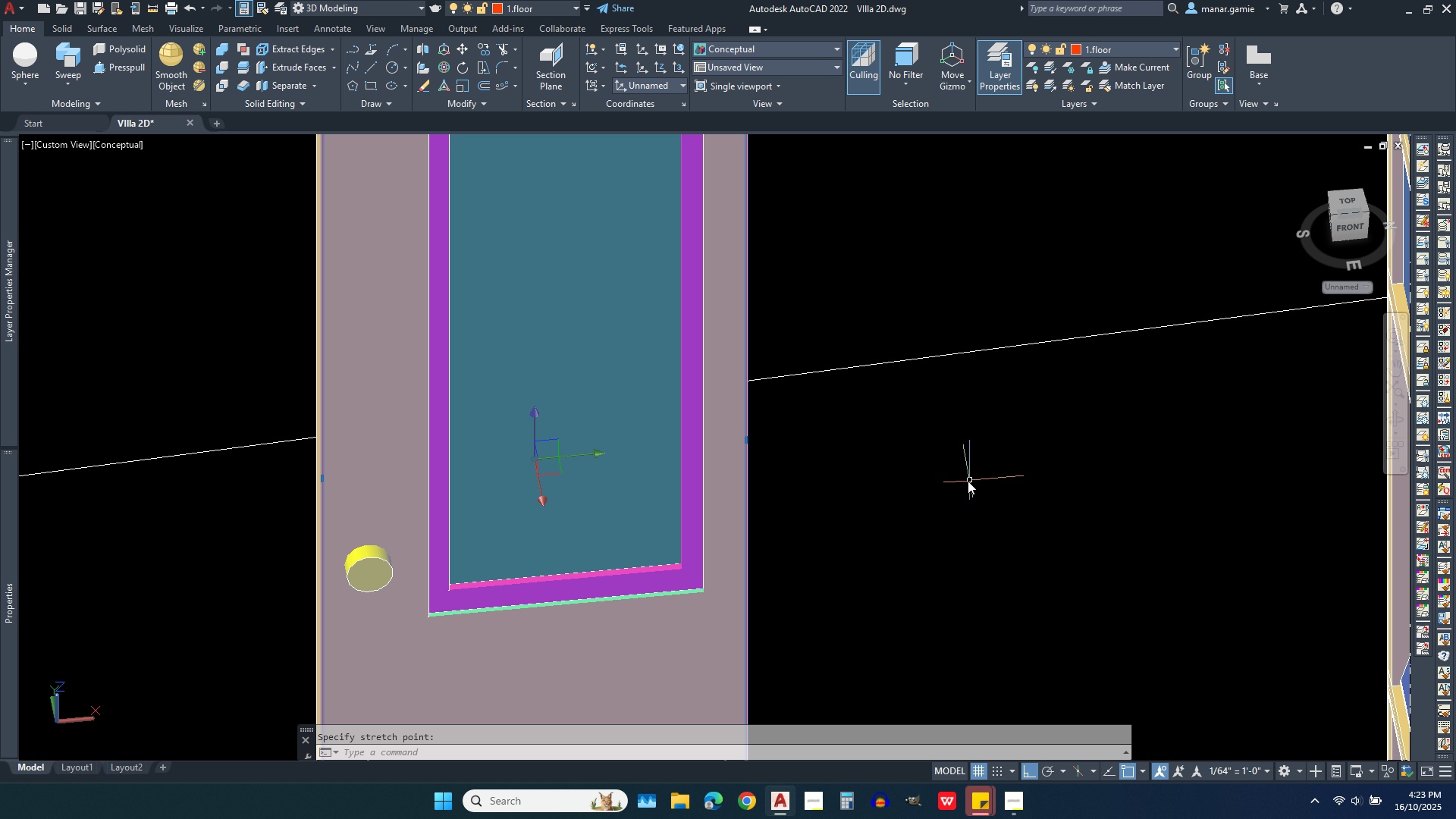 
scroll: coordinate [968, 478], scroll_direction: down, amount: 2.0
 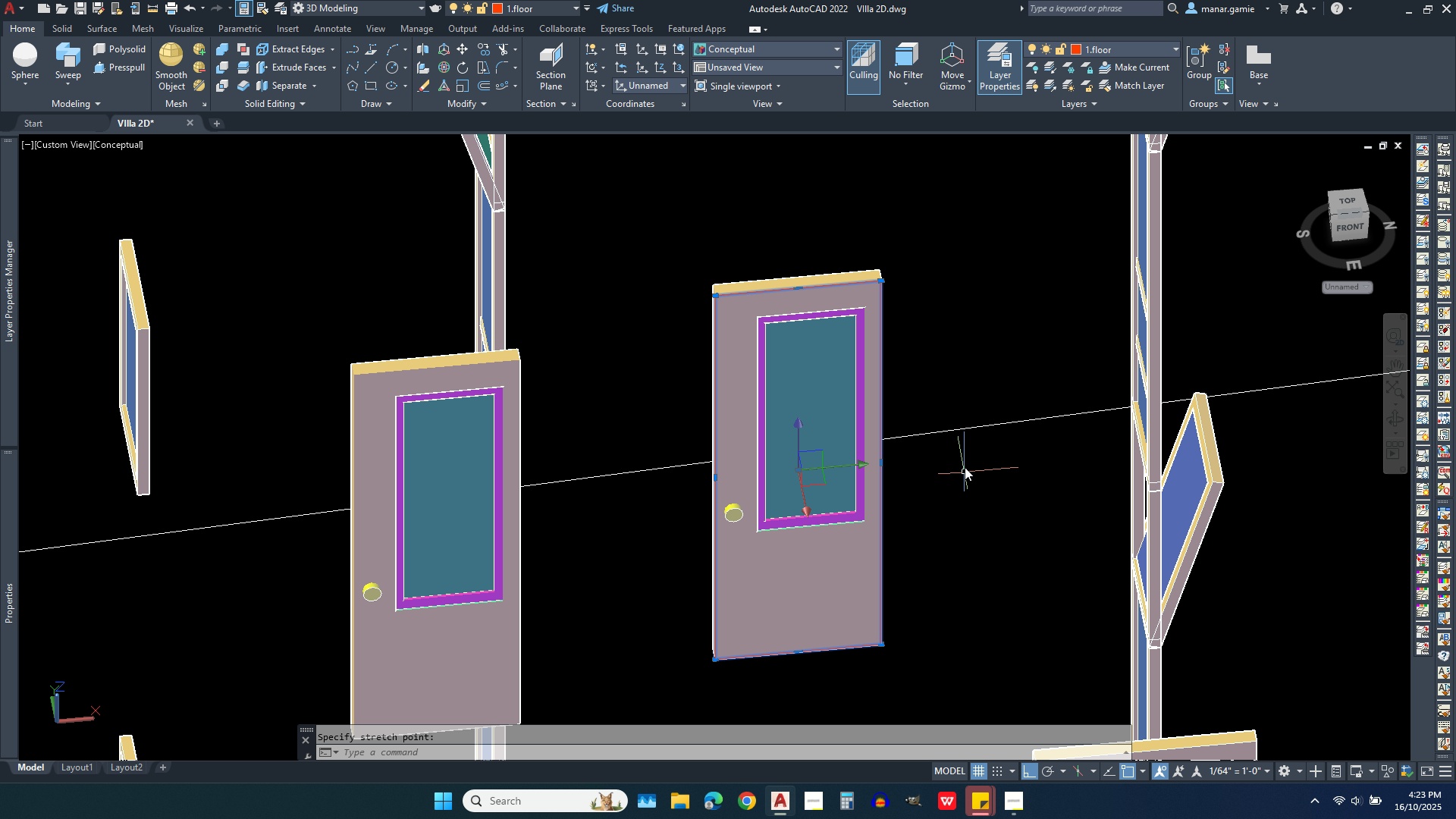 
key(Escape)
 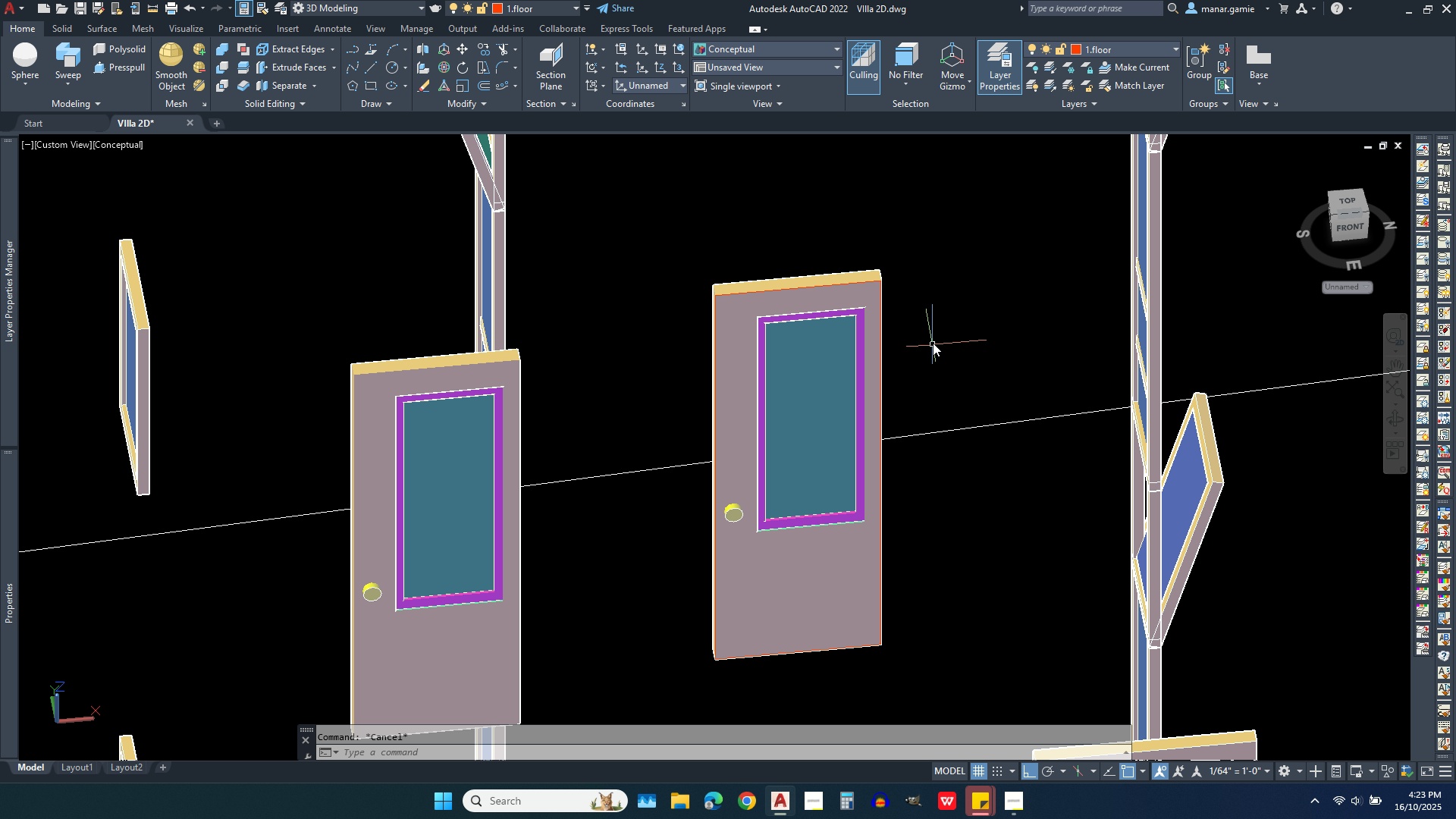 
scroll: coordinate [885, 260], scroll_direction: up, amount: 2.0
 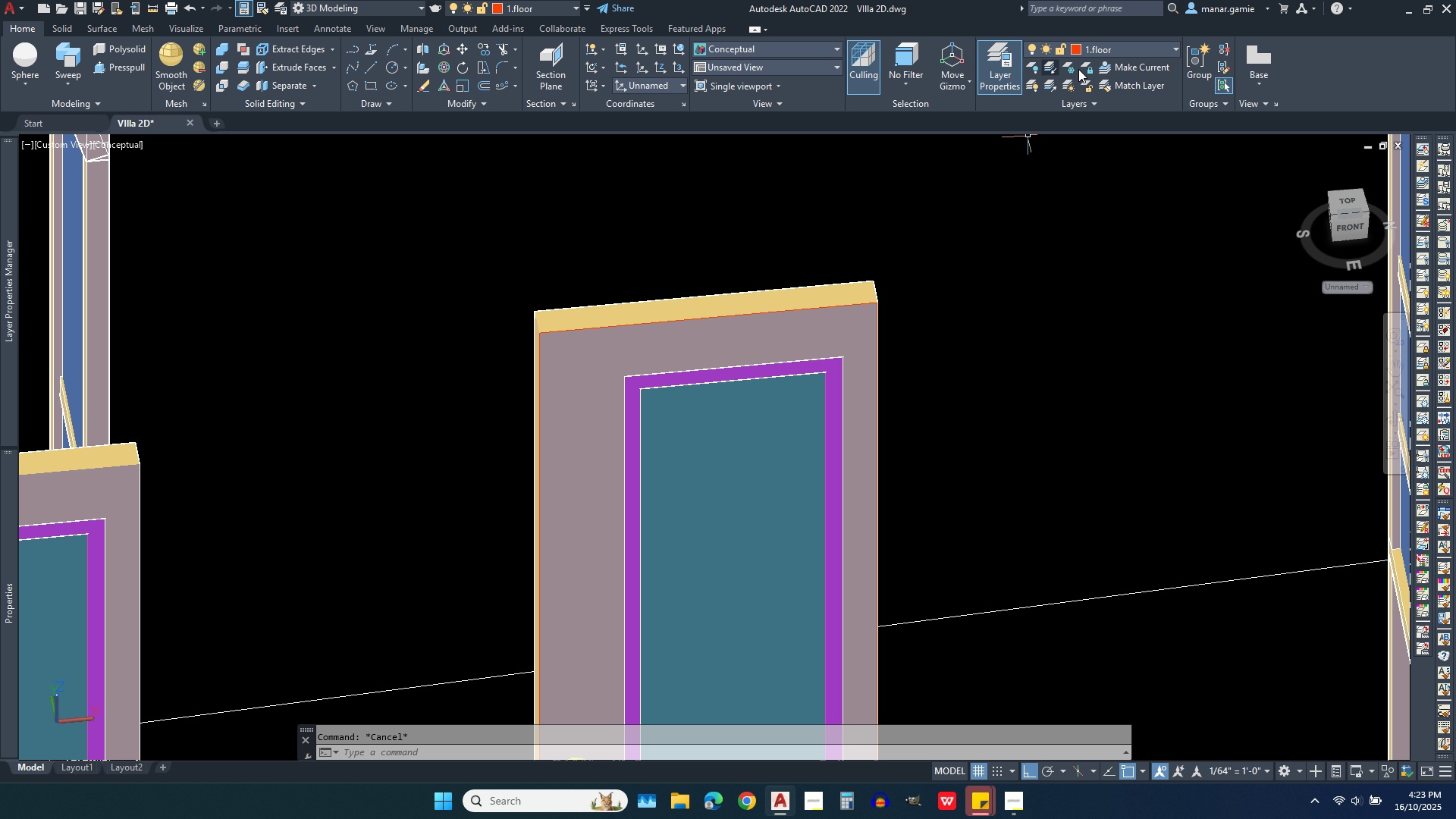 
left_click([1158, 53])
 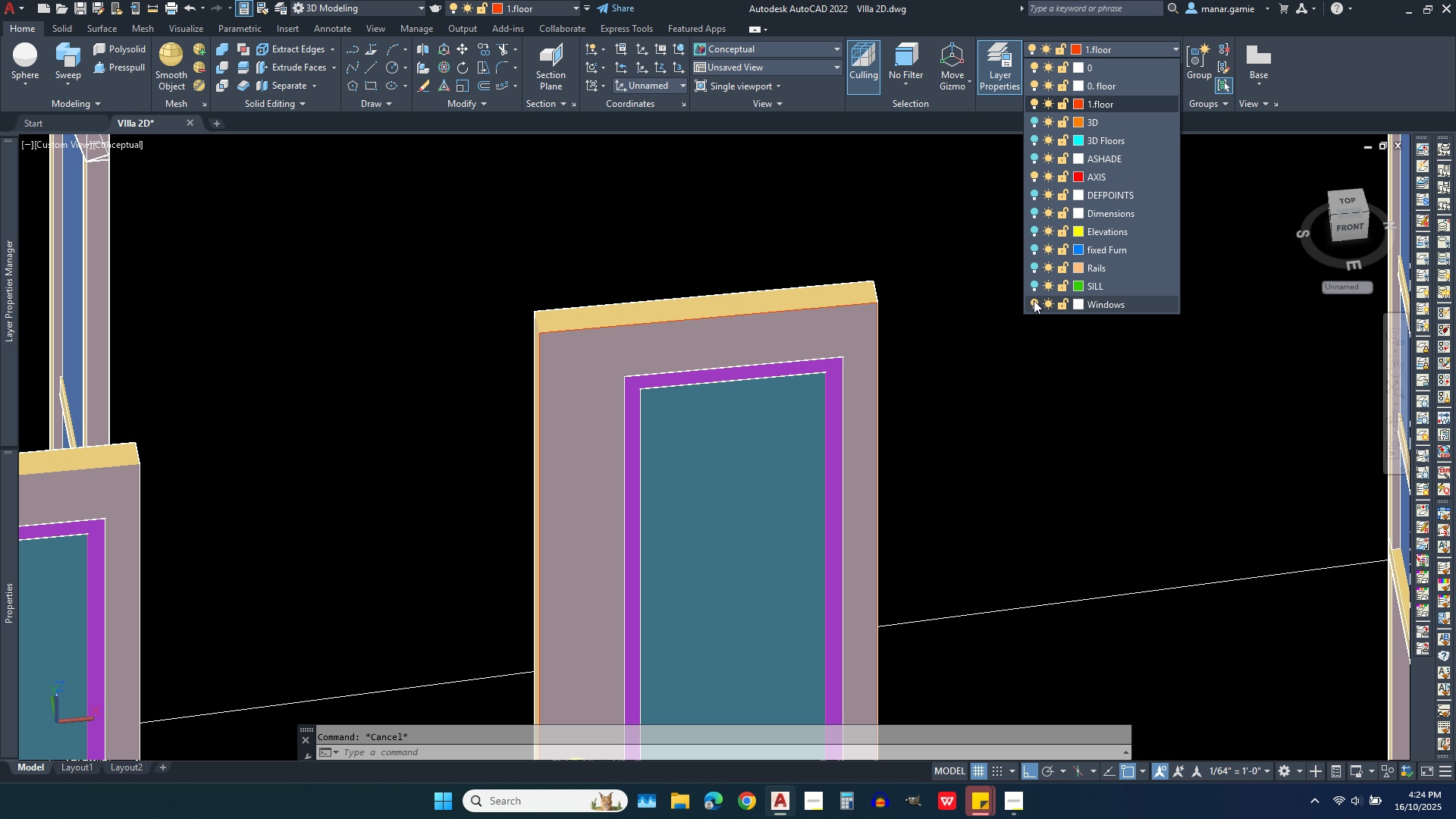 
key(Escape)
 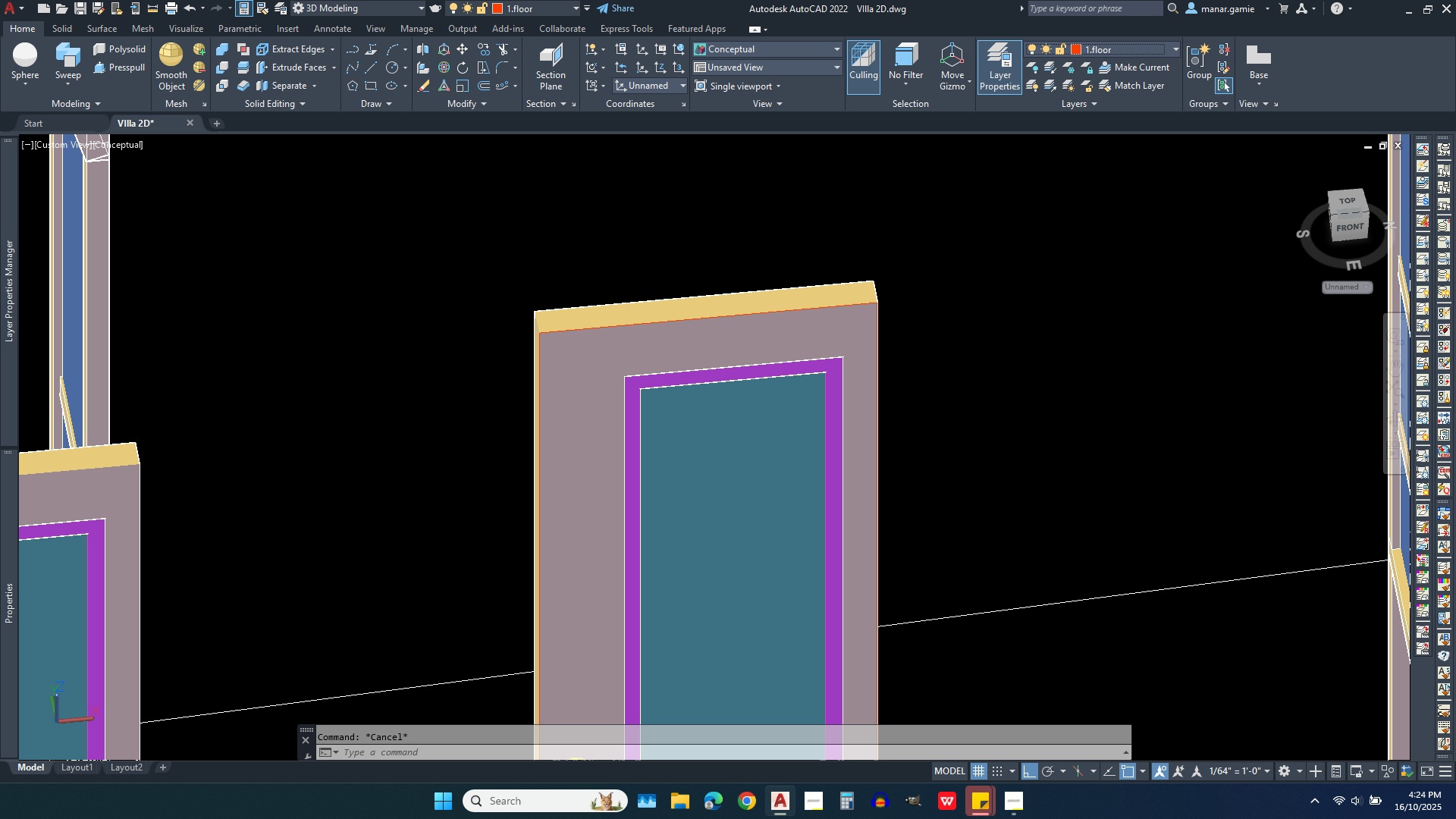 
key(Escape)
 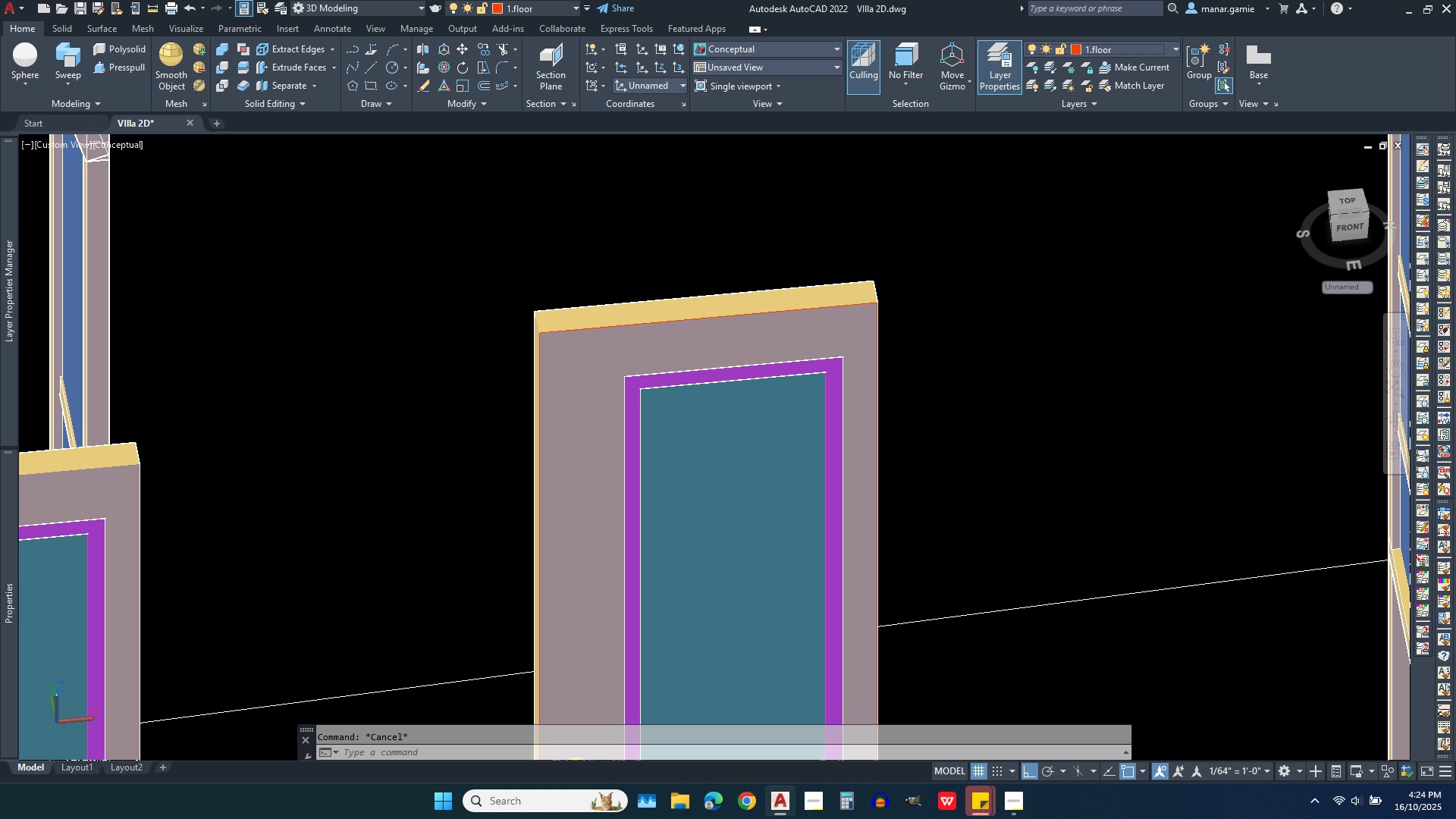 
key(Escape)
 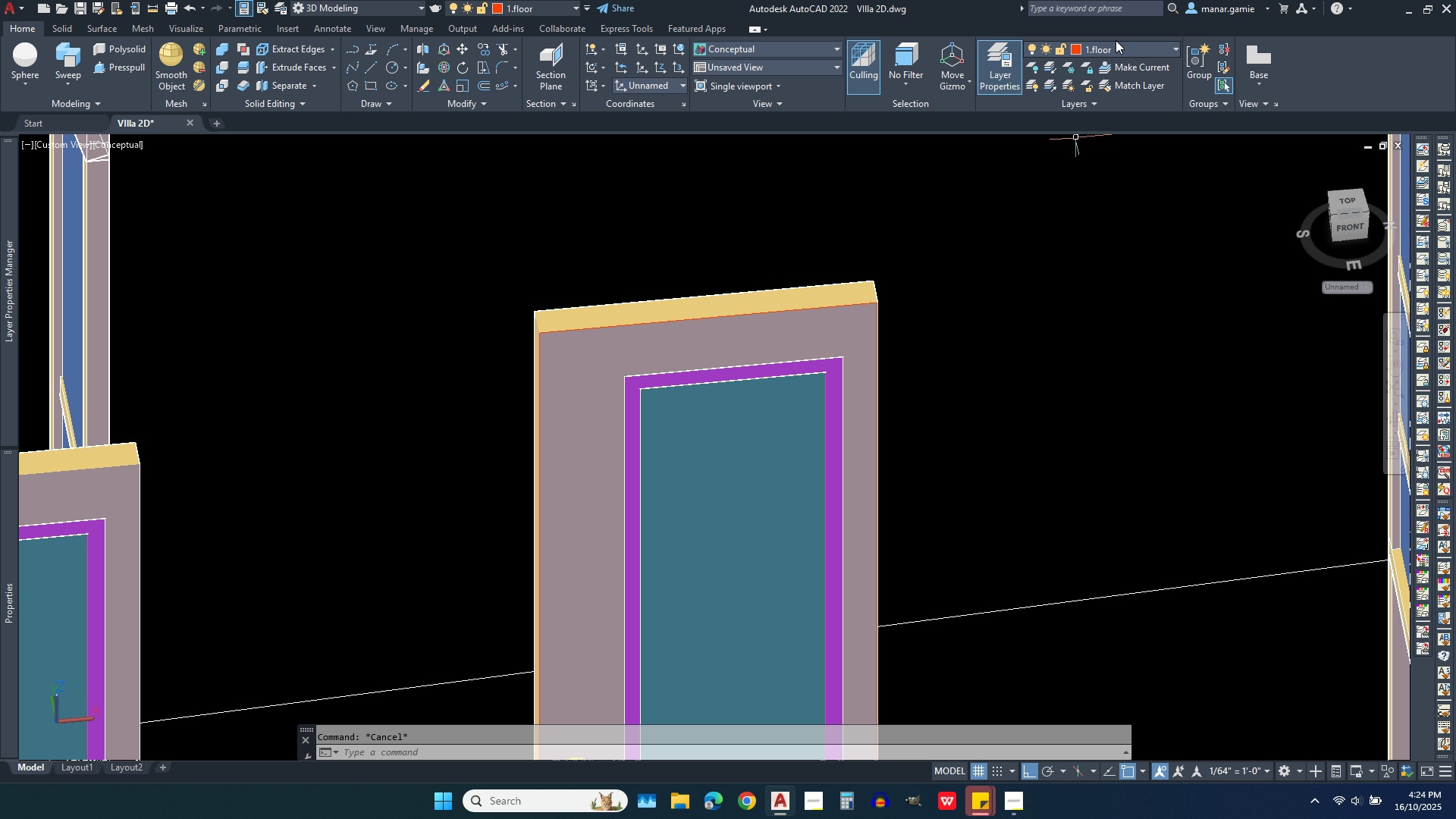 
left_click([1126, 53])
 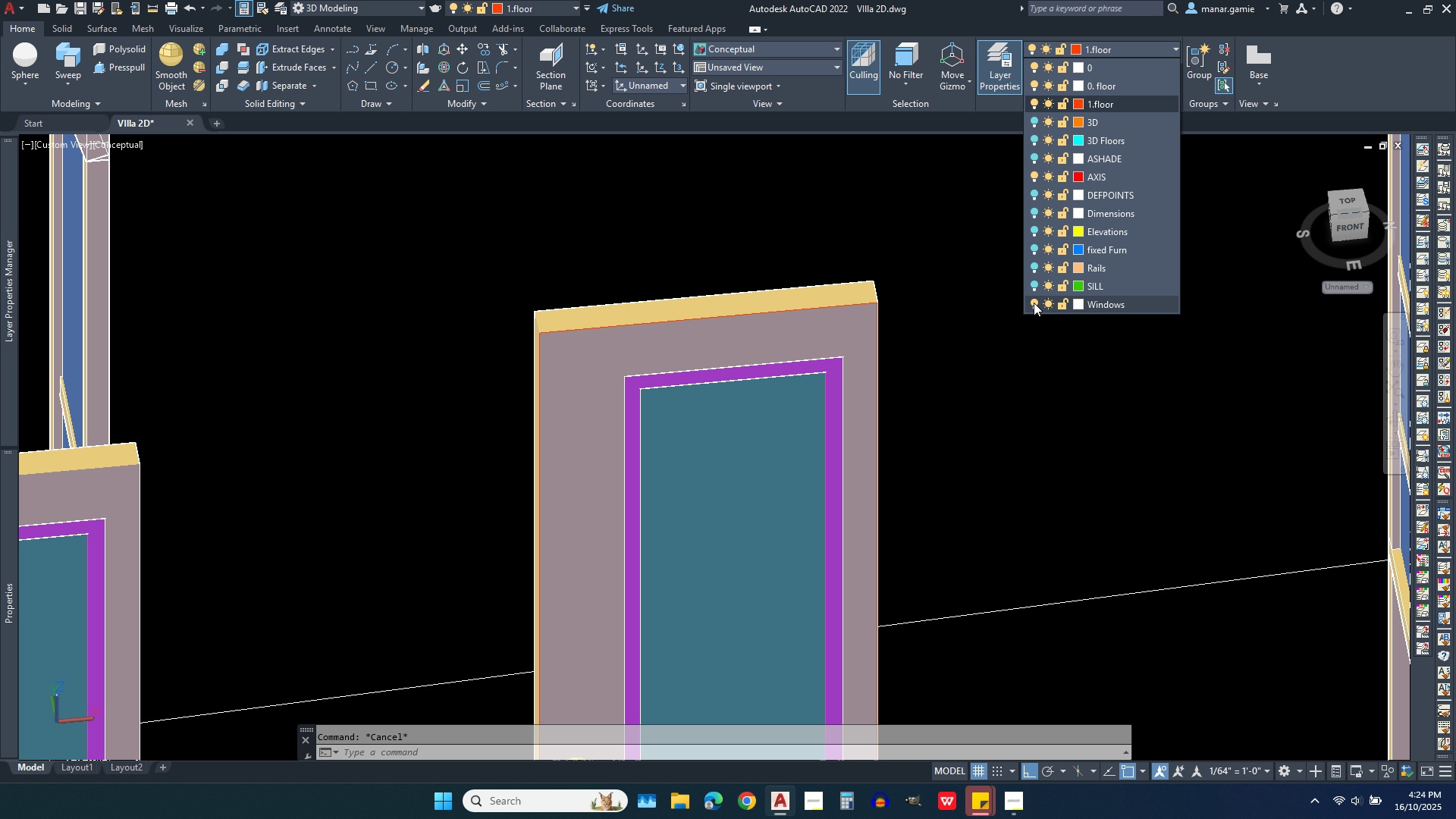 
left_click([1031, 303])
 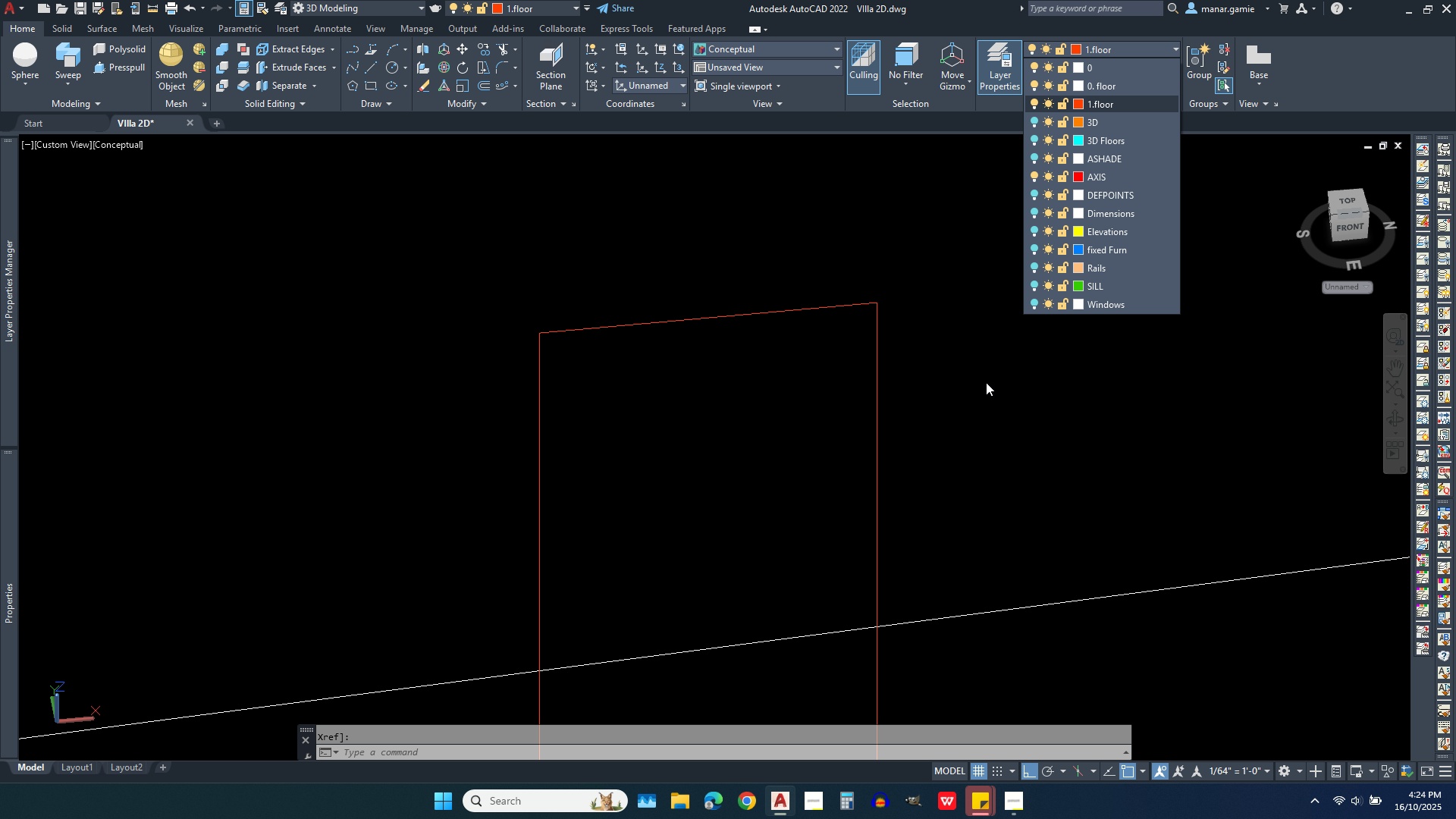 
key(Escape)
 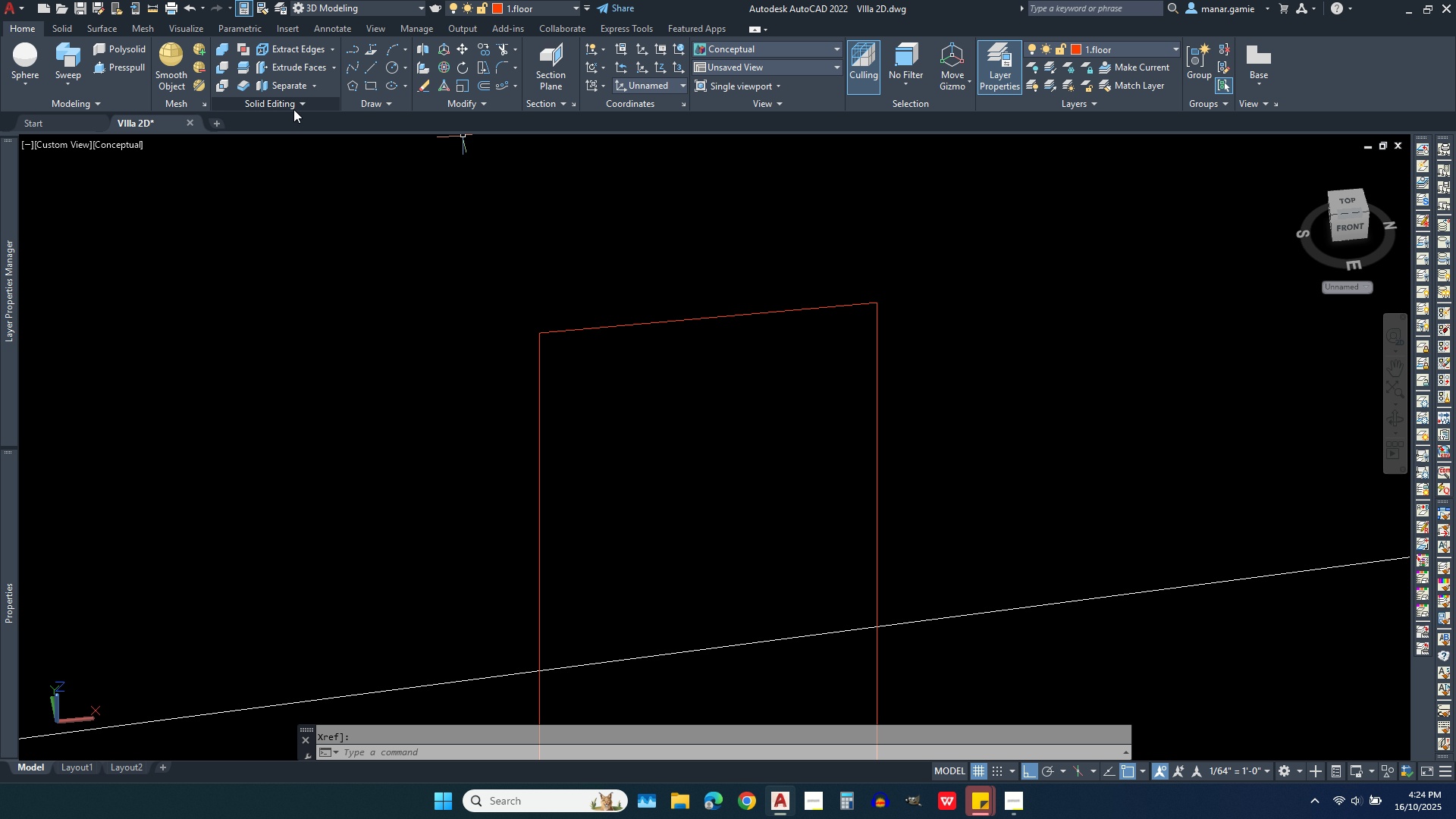 
scroll: coordinate [914, 189], scroll_direction: down, amount: 2.0
 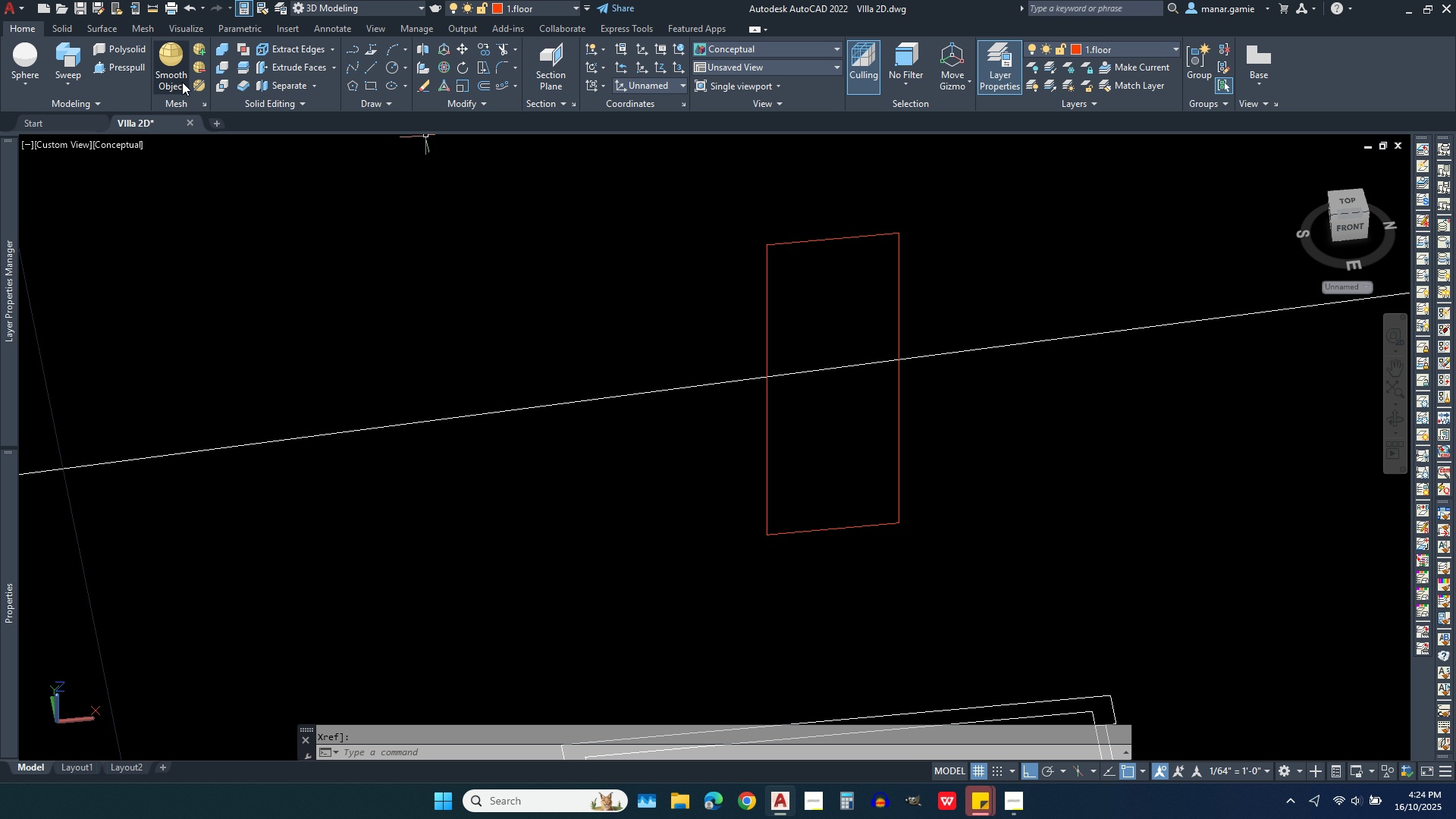 
left_click([370, 101])
 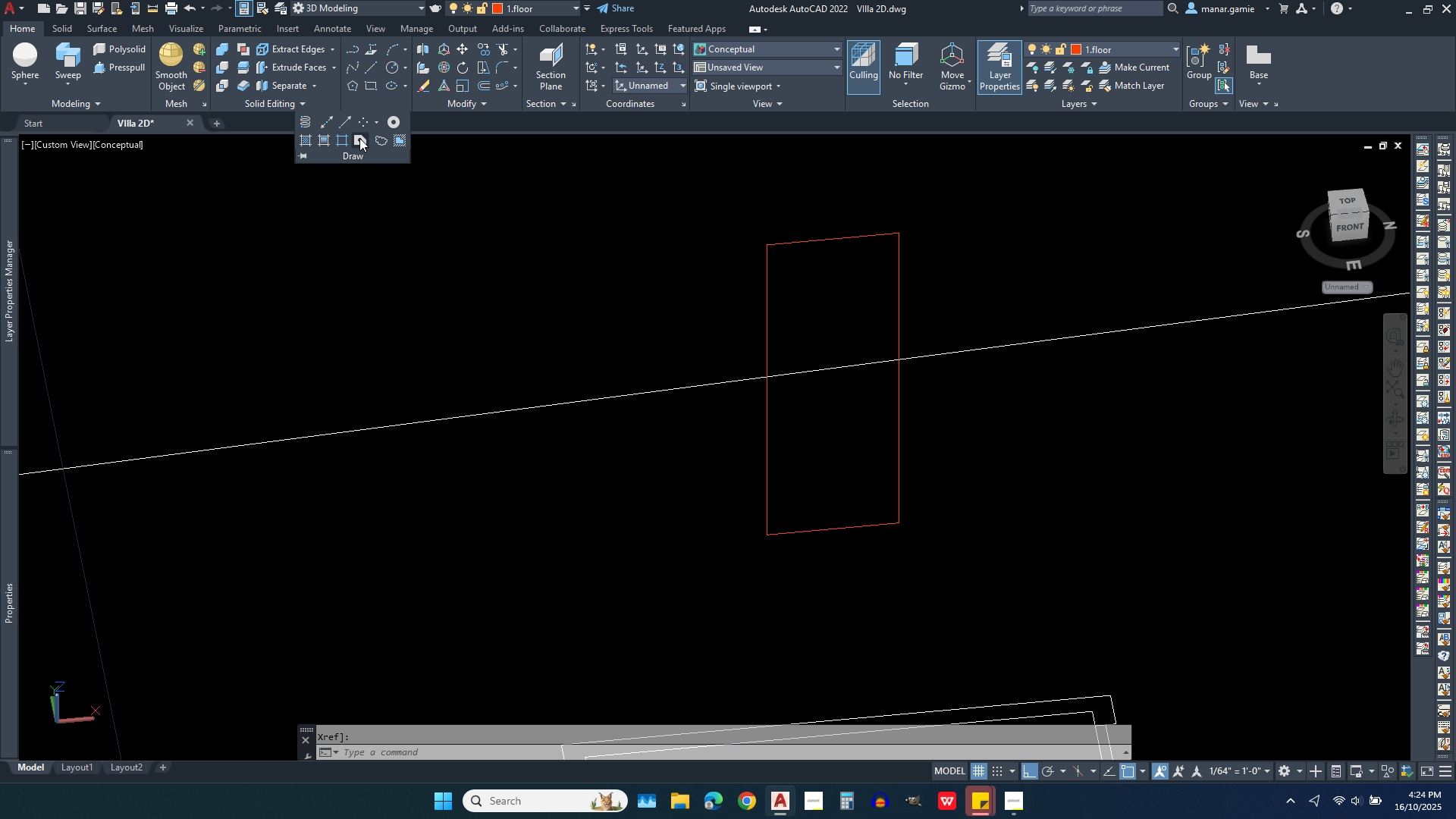 
left_click([359, 138])
 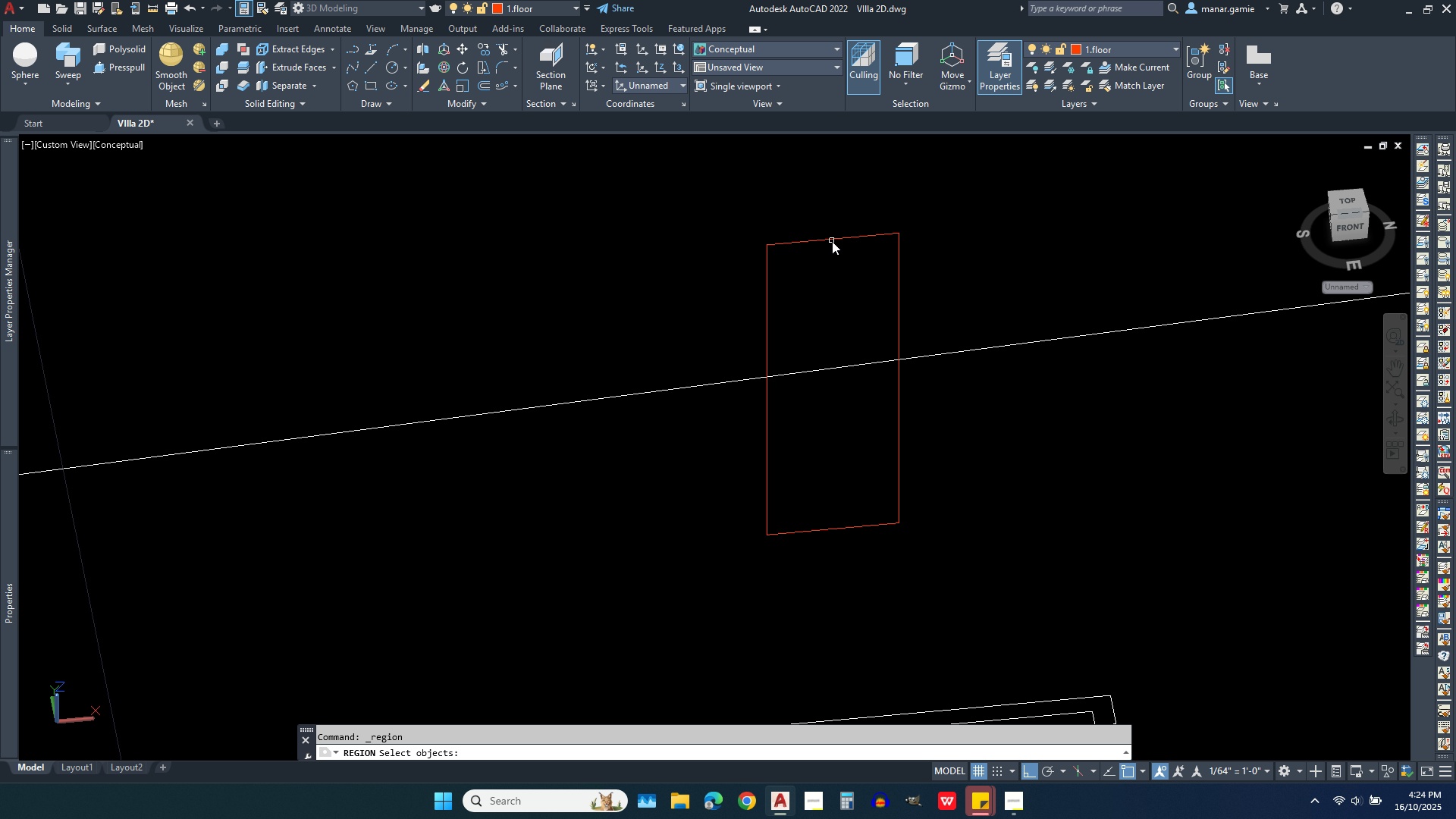 
left_click([832, 239])
 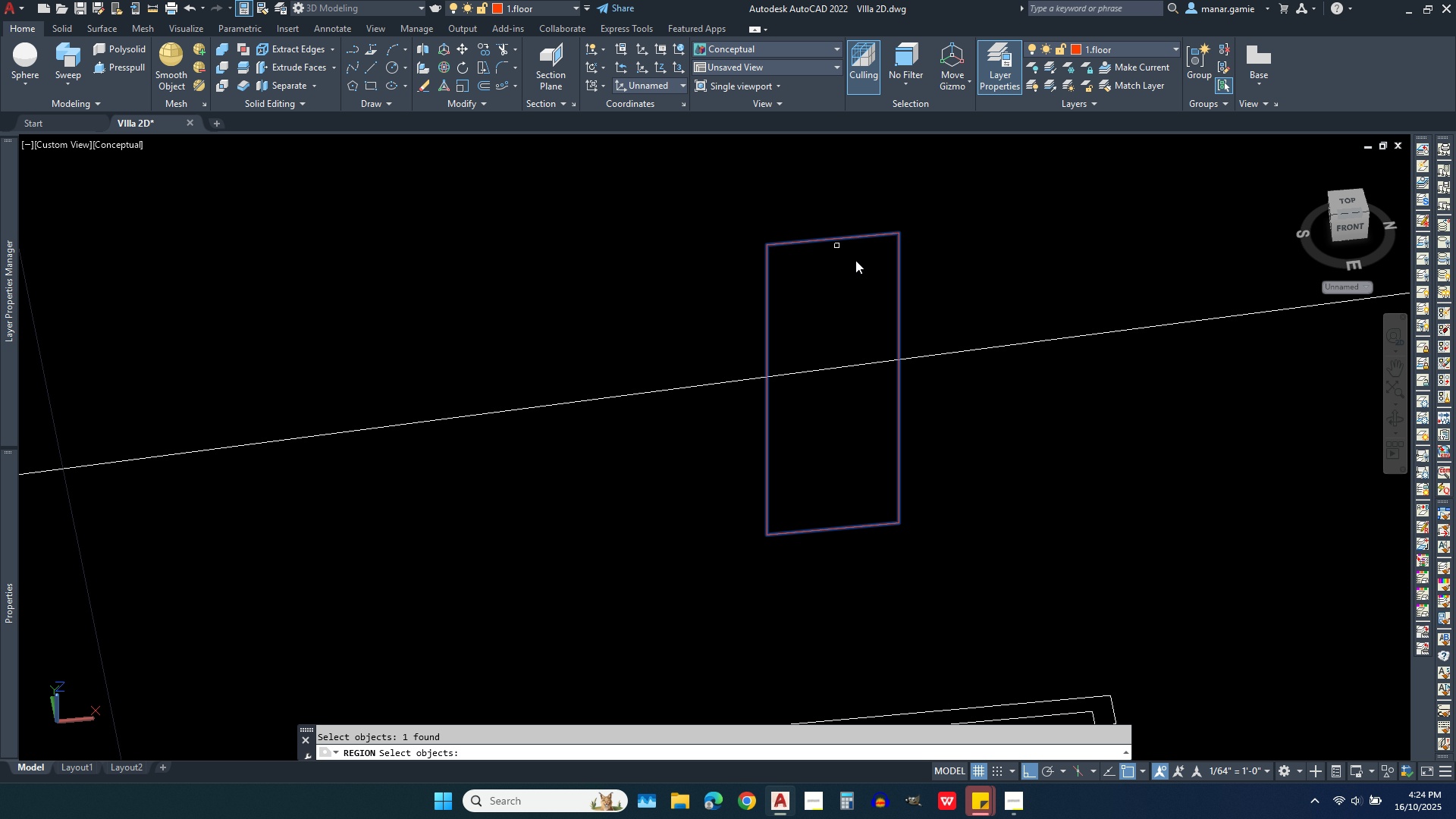 
right_click([1182, 268])
 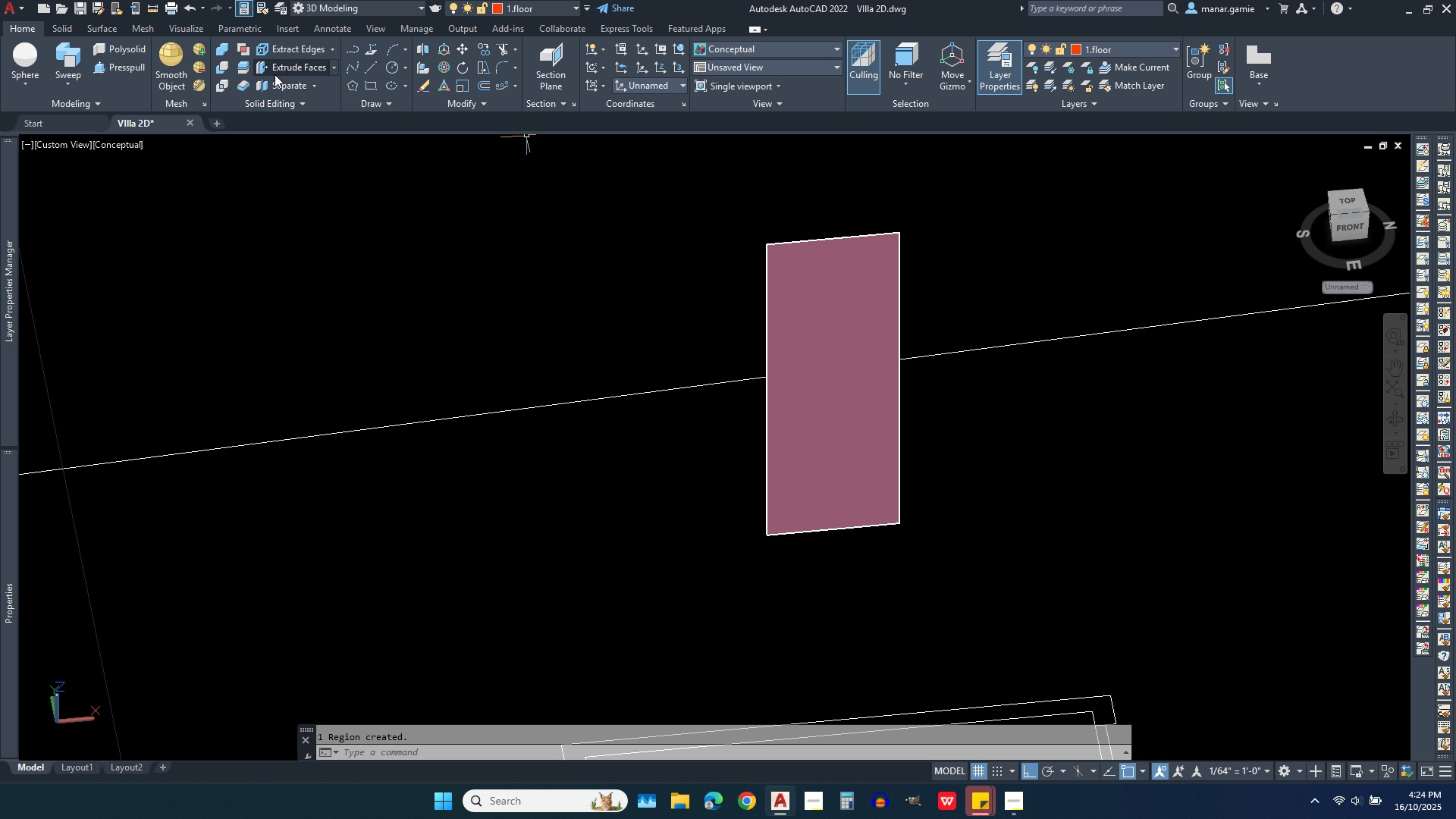 
wait(6.0)
 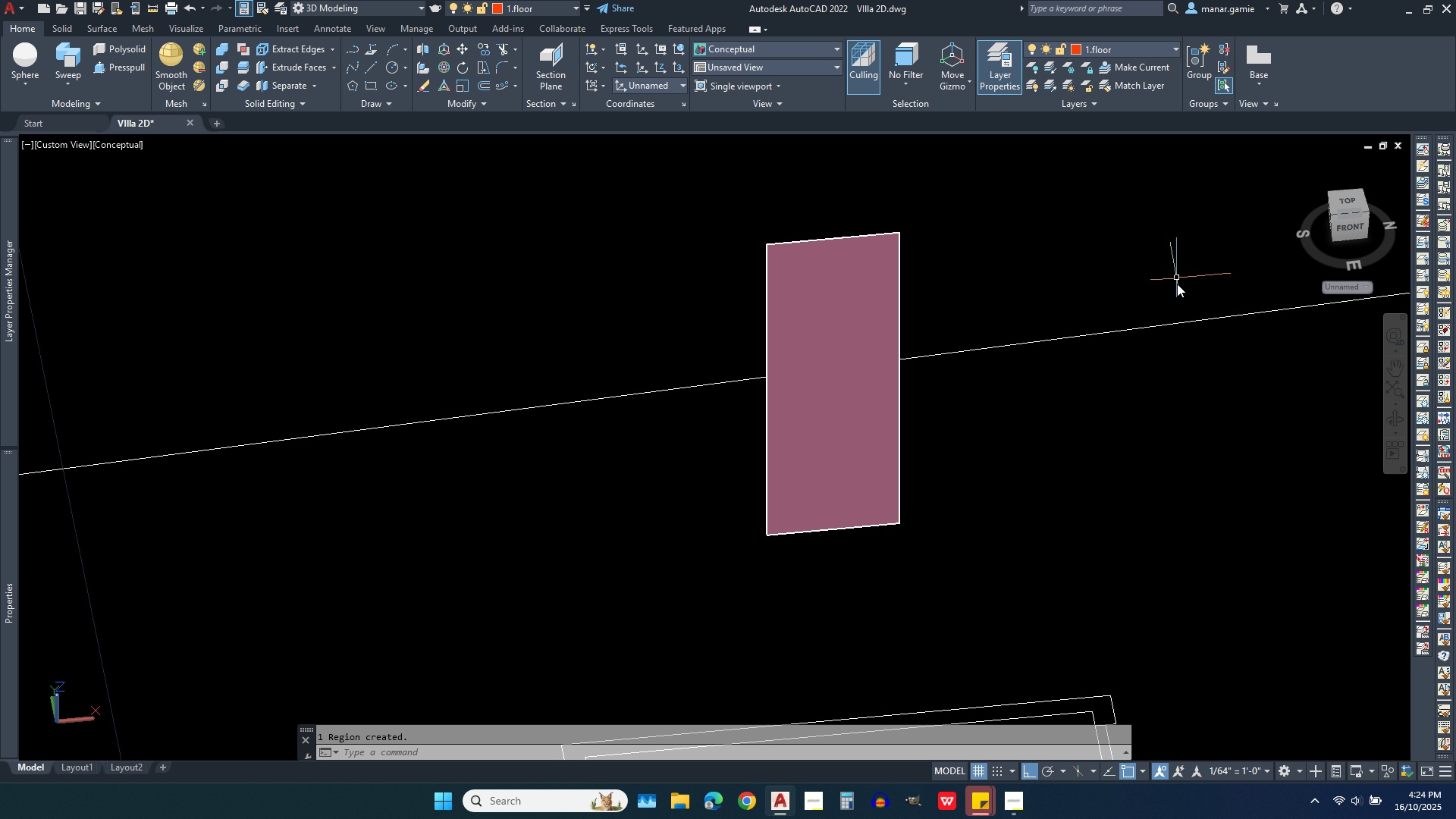 
left_click([298, 67])
 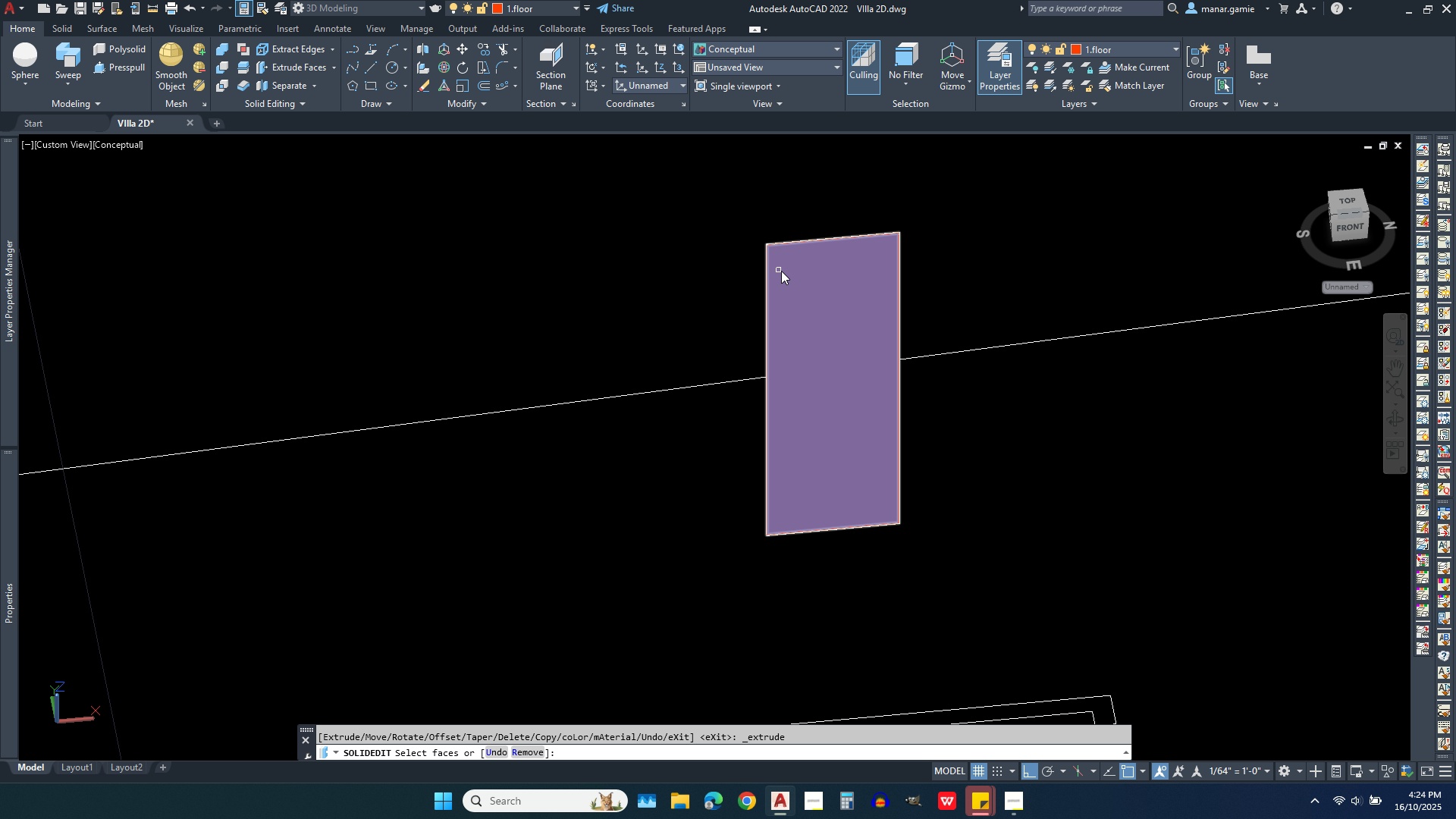 
left_click([789, 271])
 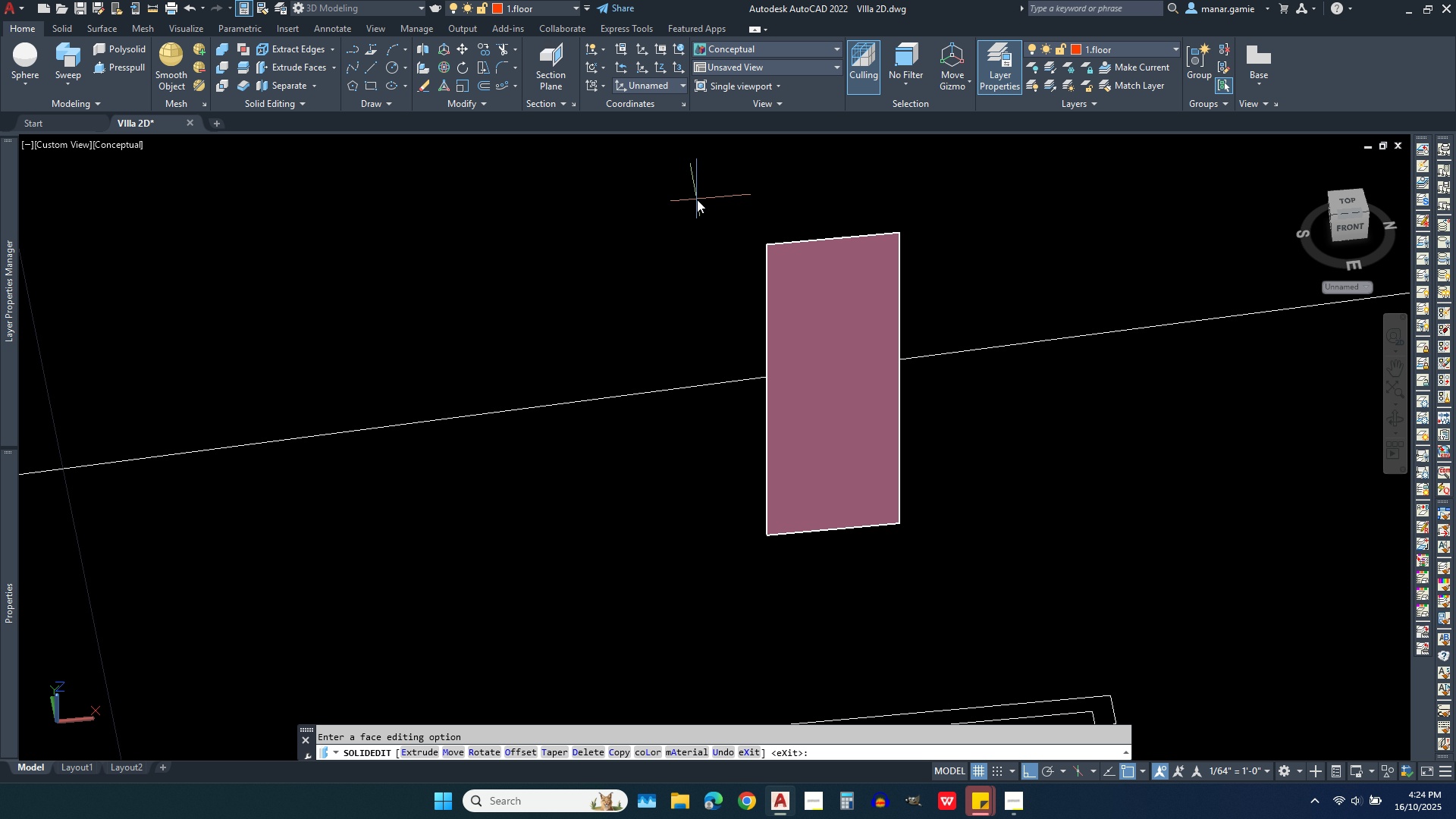 
left_click([664, 315])
 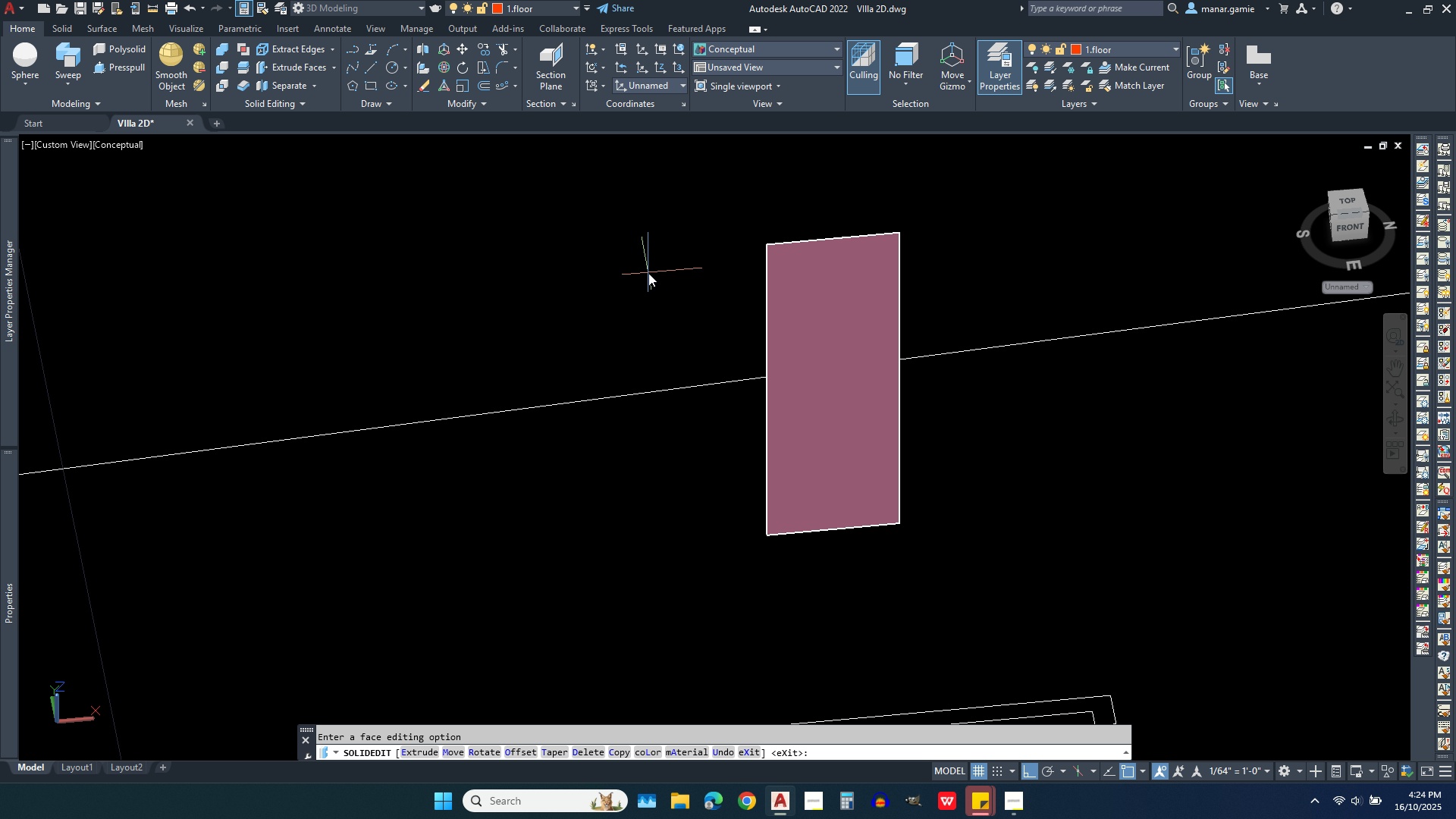 
key(Escape)
 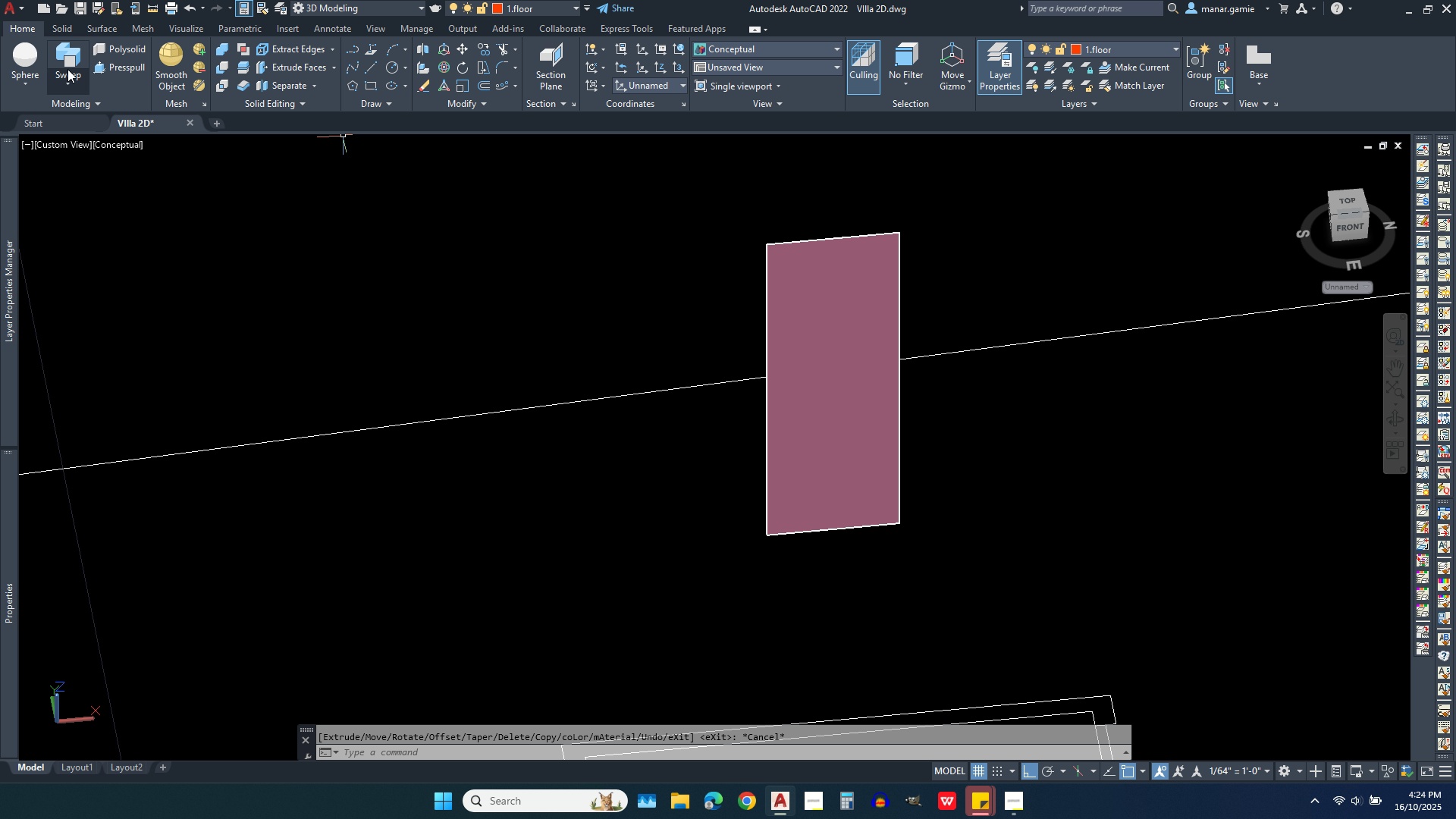 
left_click([75, 85])
 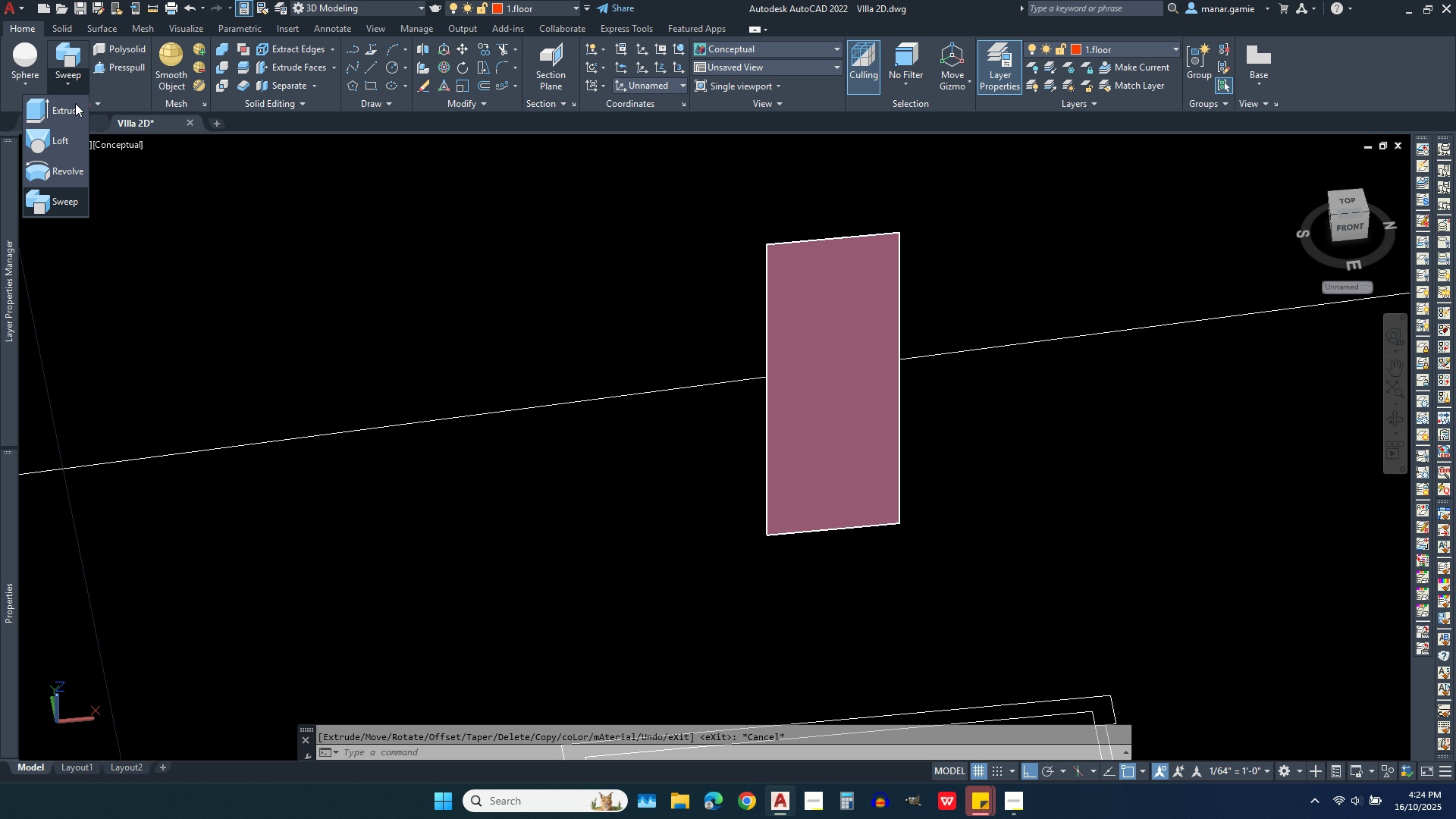 
left_click([73, 111])
 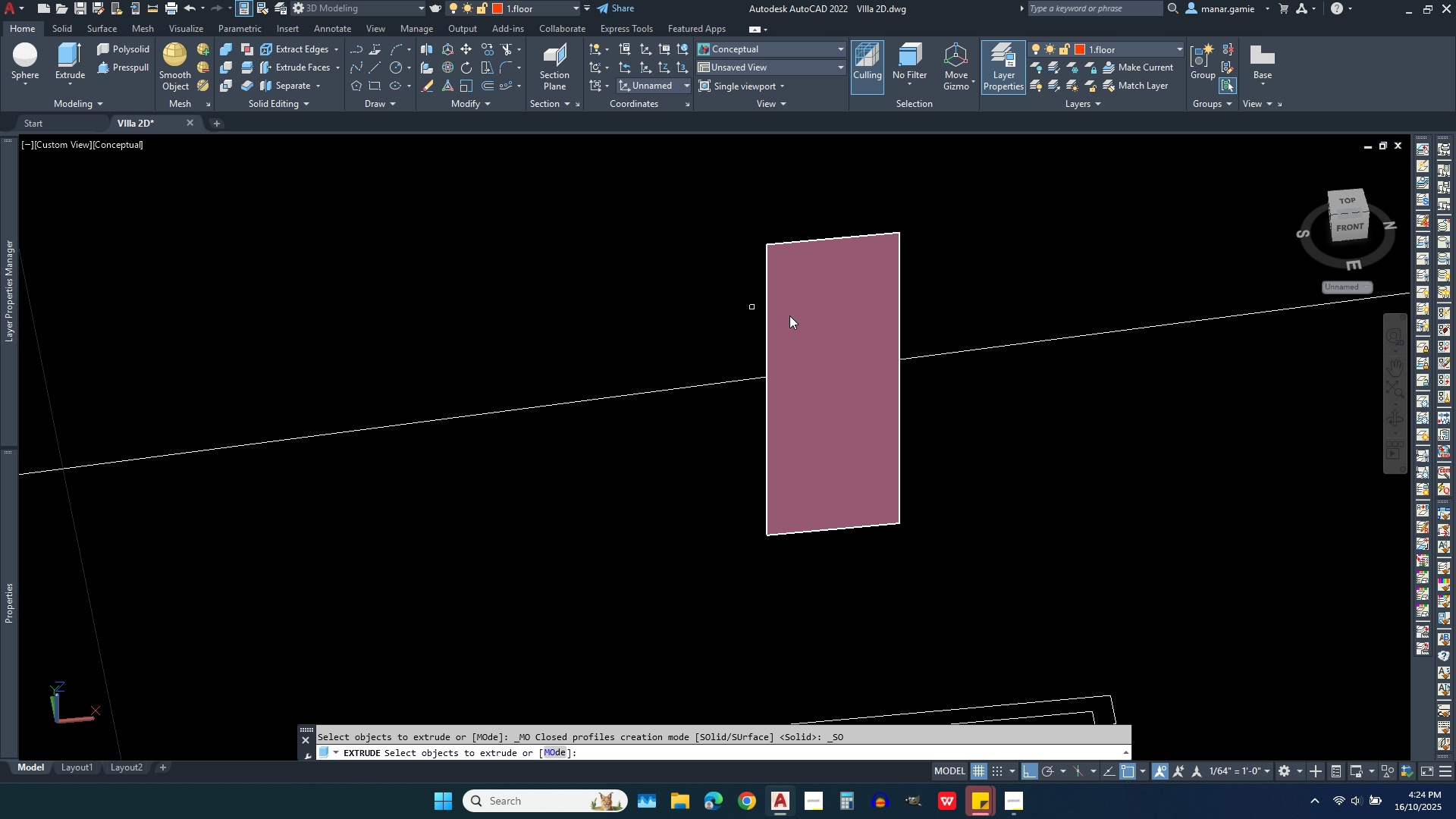 
left_click([824, 316])
 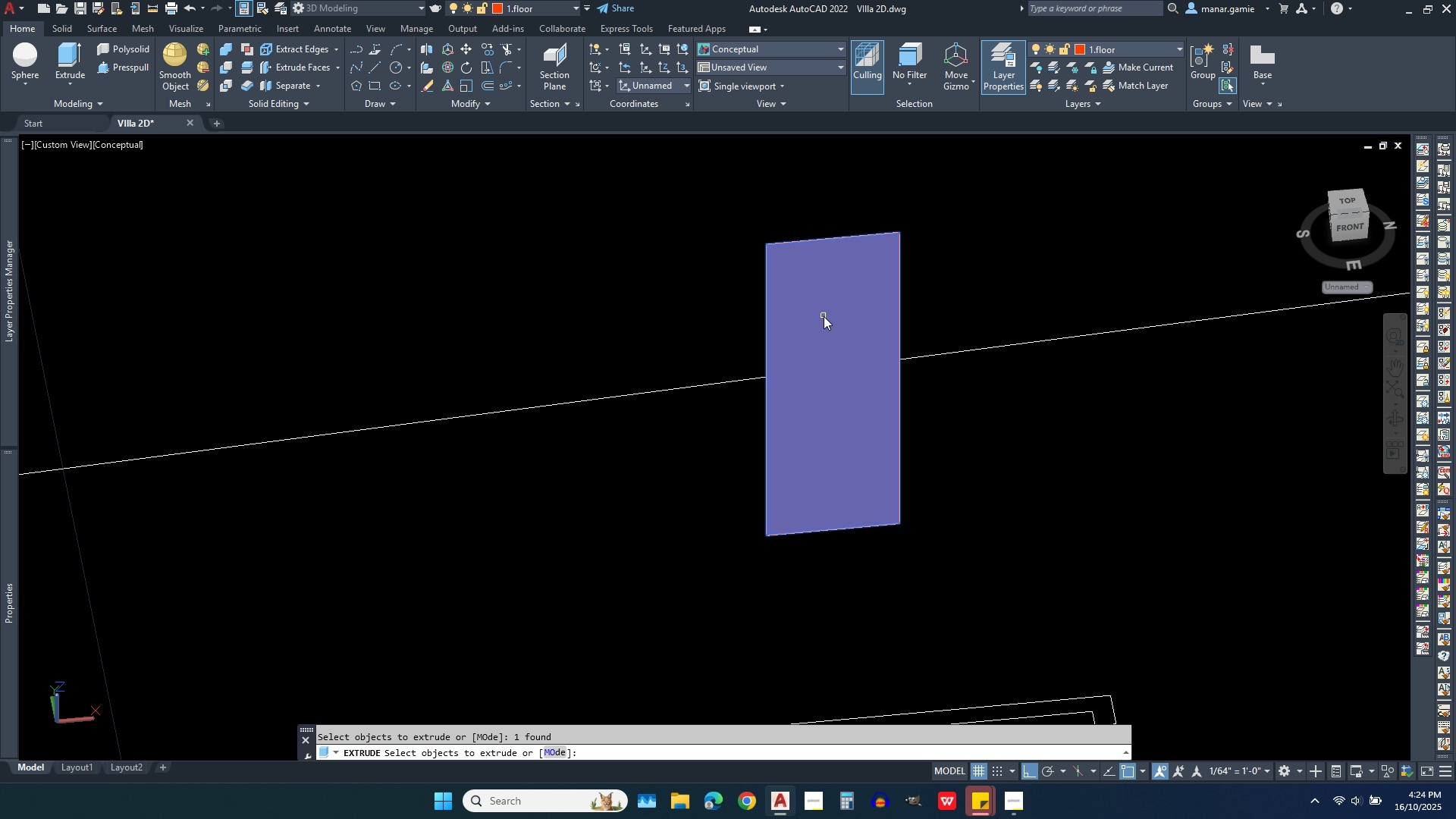 
right_click([739, 281])
 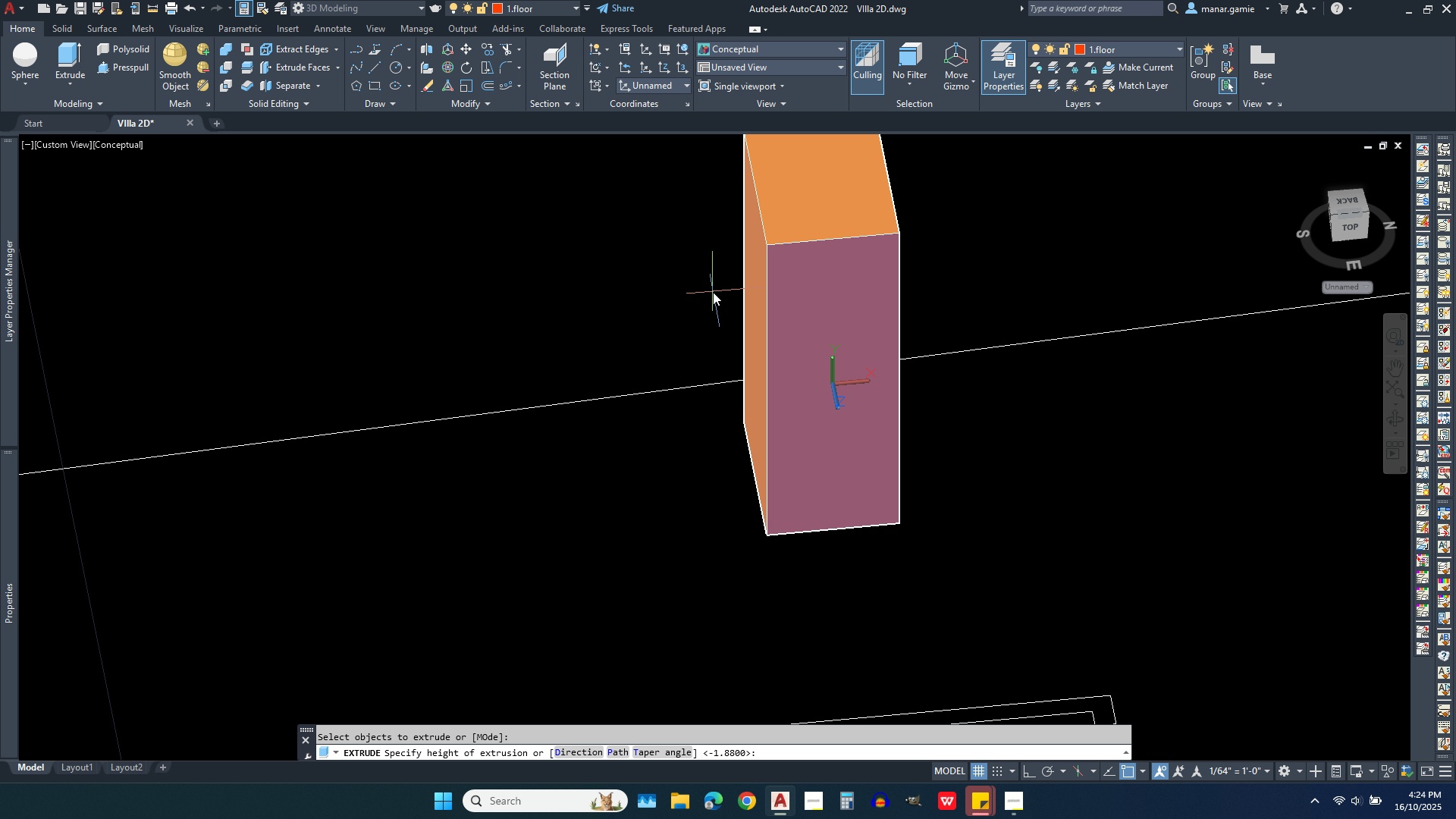 
right_click([717, 318])
 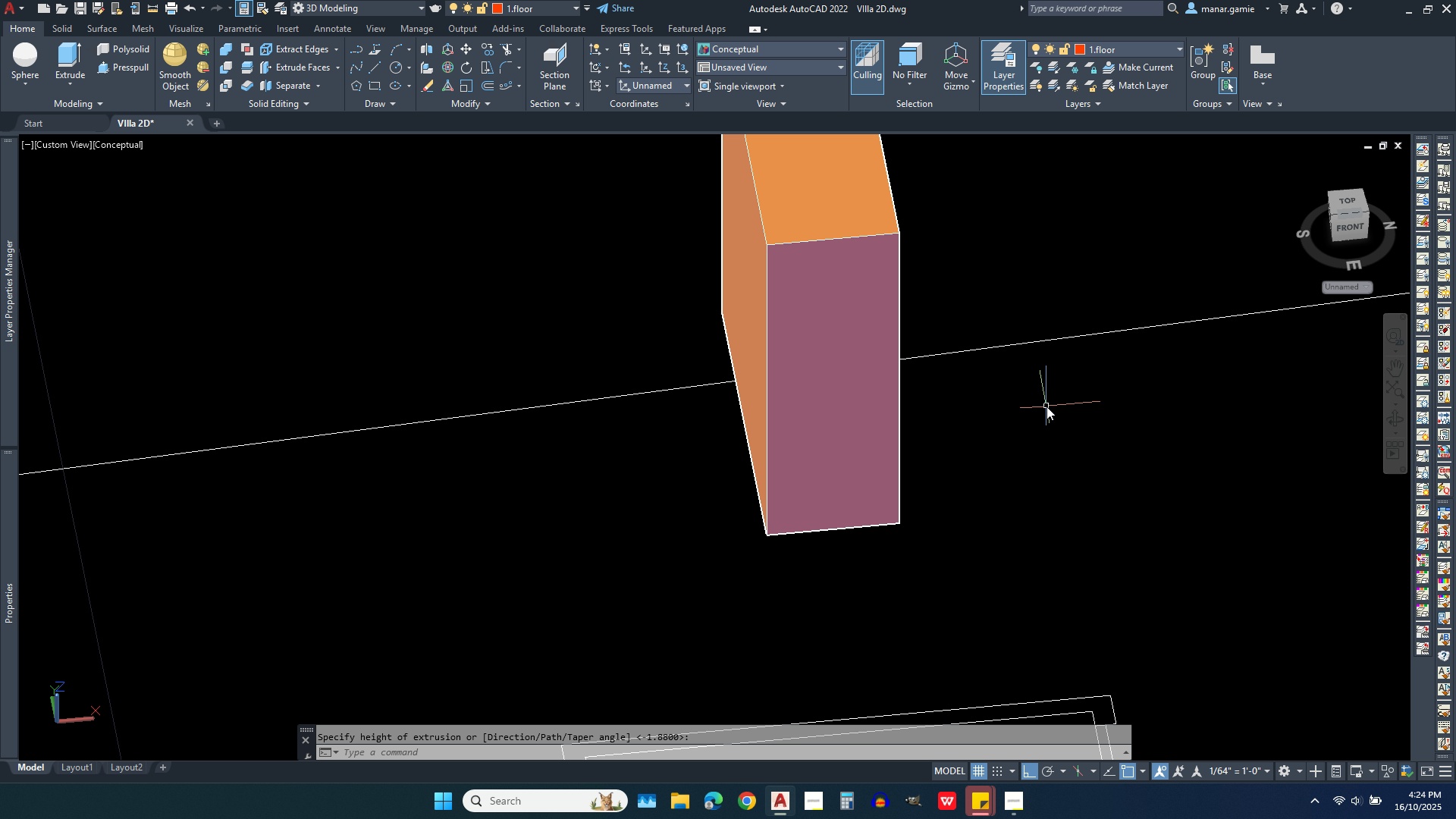 
scroll: coordinate [1037, 427], scroll_direction: down, amount: 2.0
 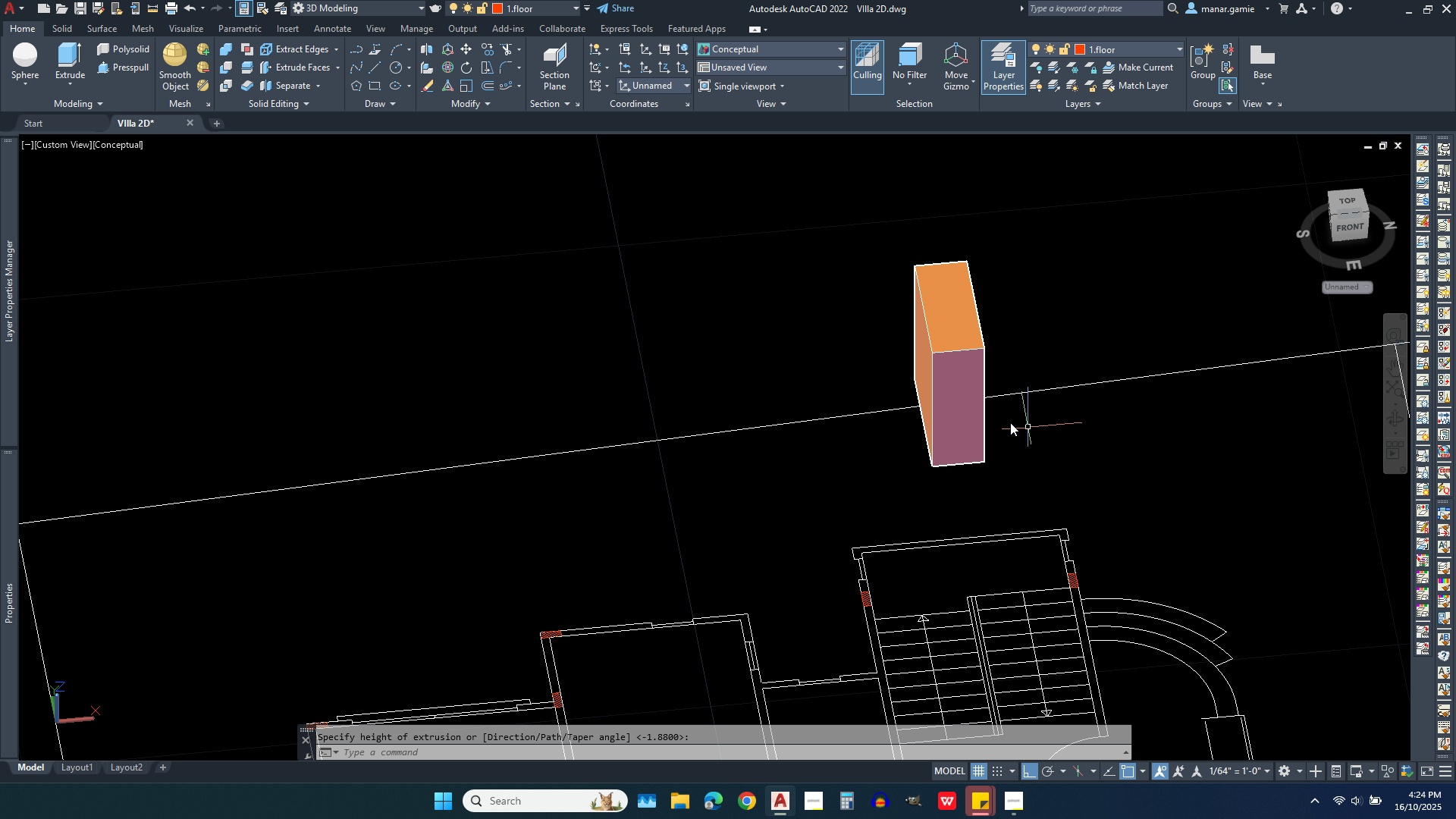 
left_click([962, 393])
 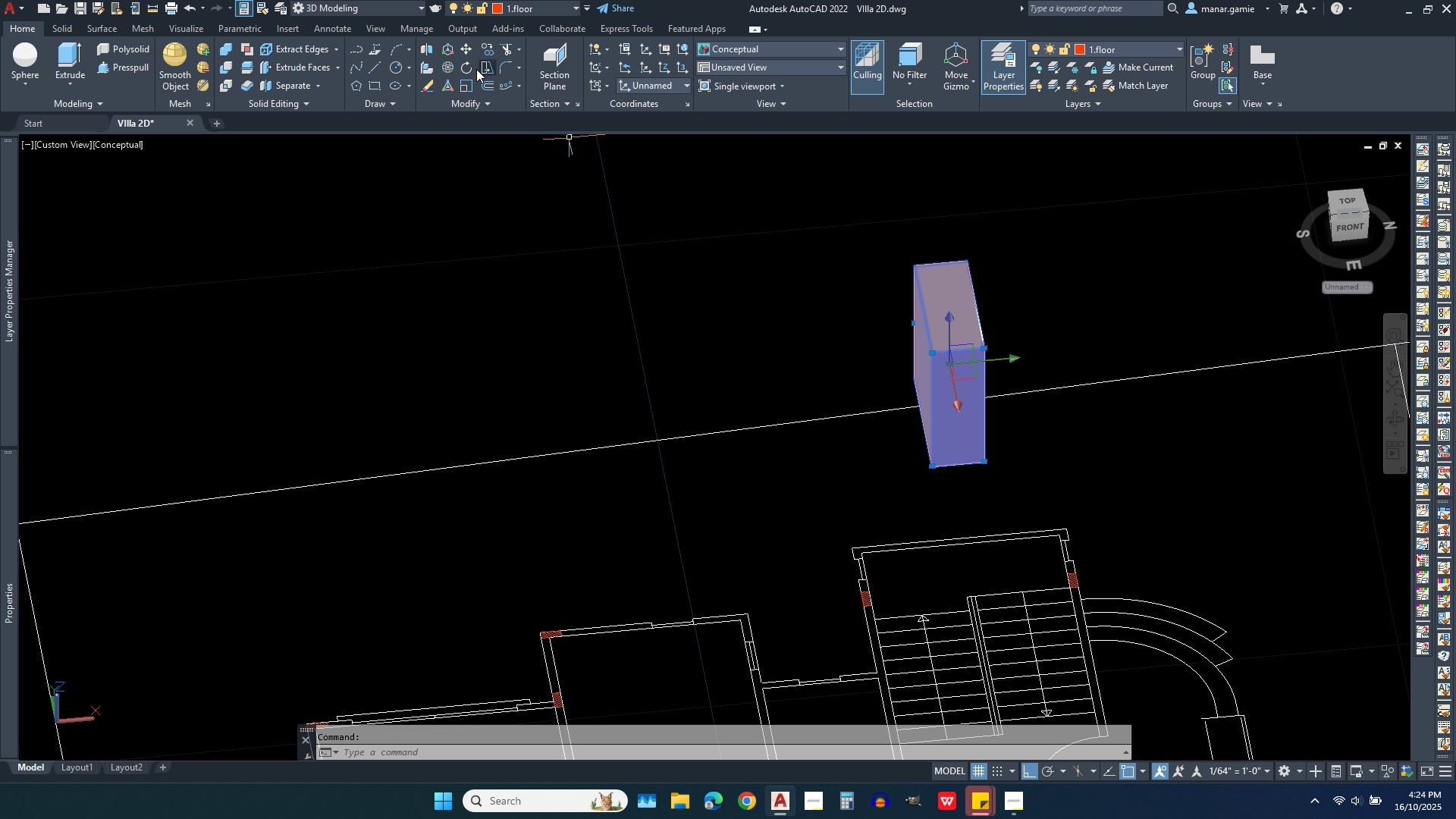 
left_click([463, 51])
 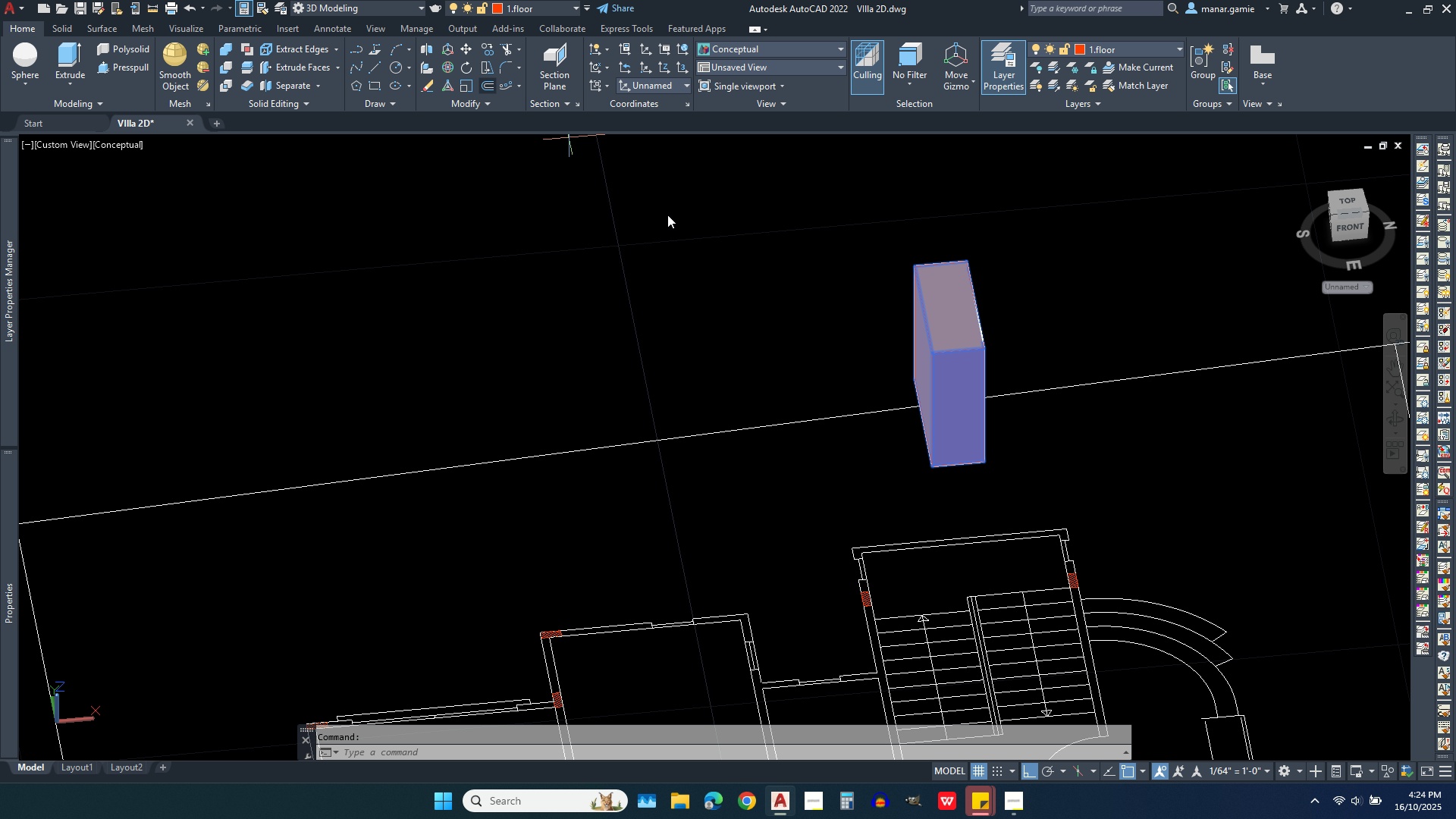 
left_click([731, 246])
 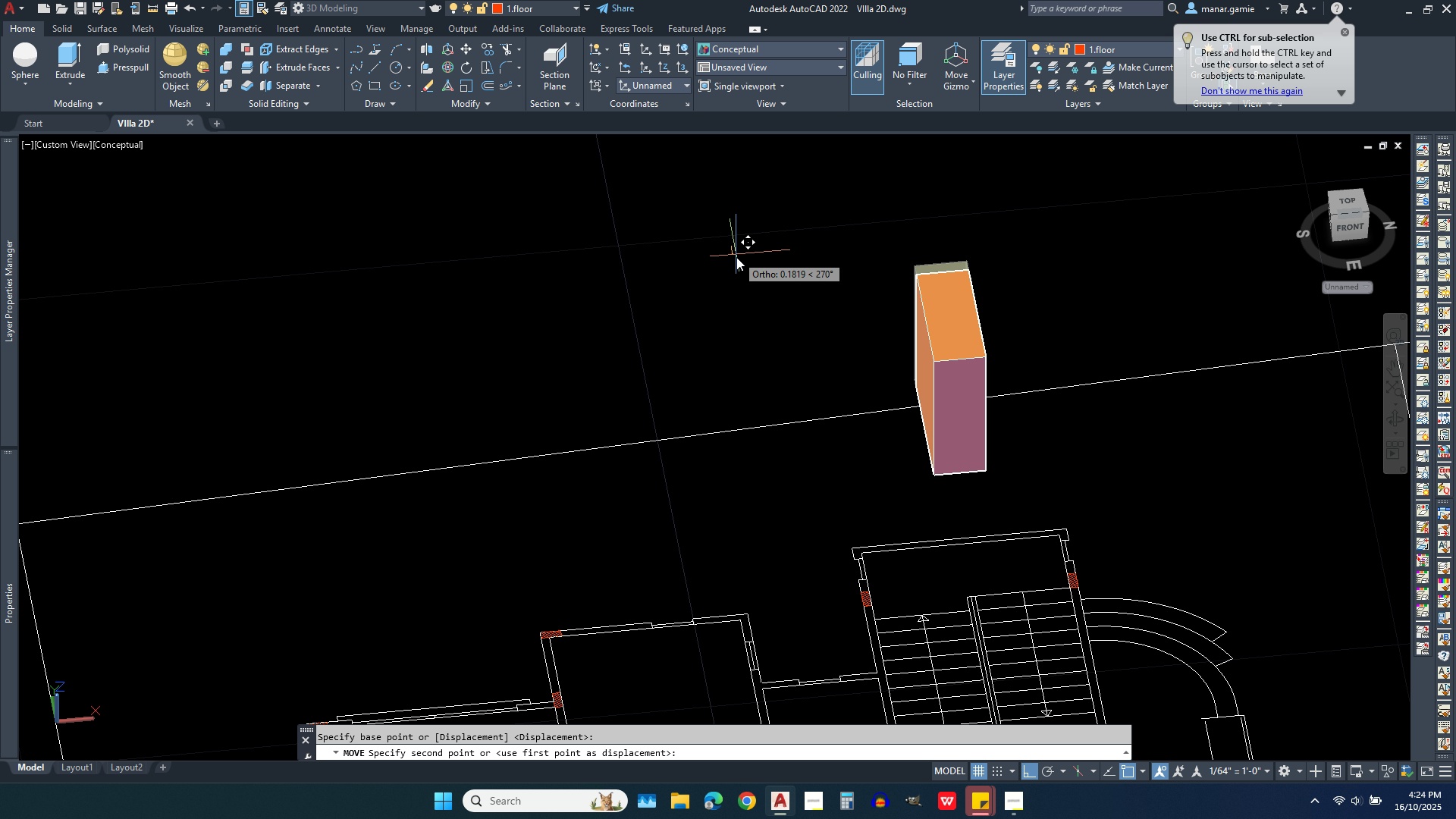 
left_click([739, 262])
 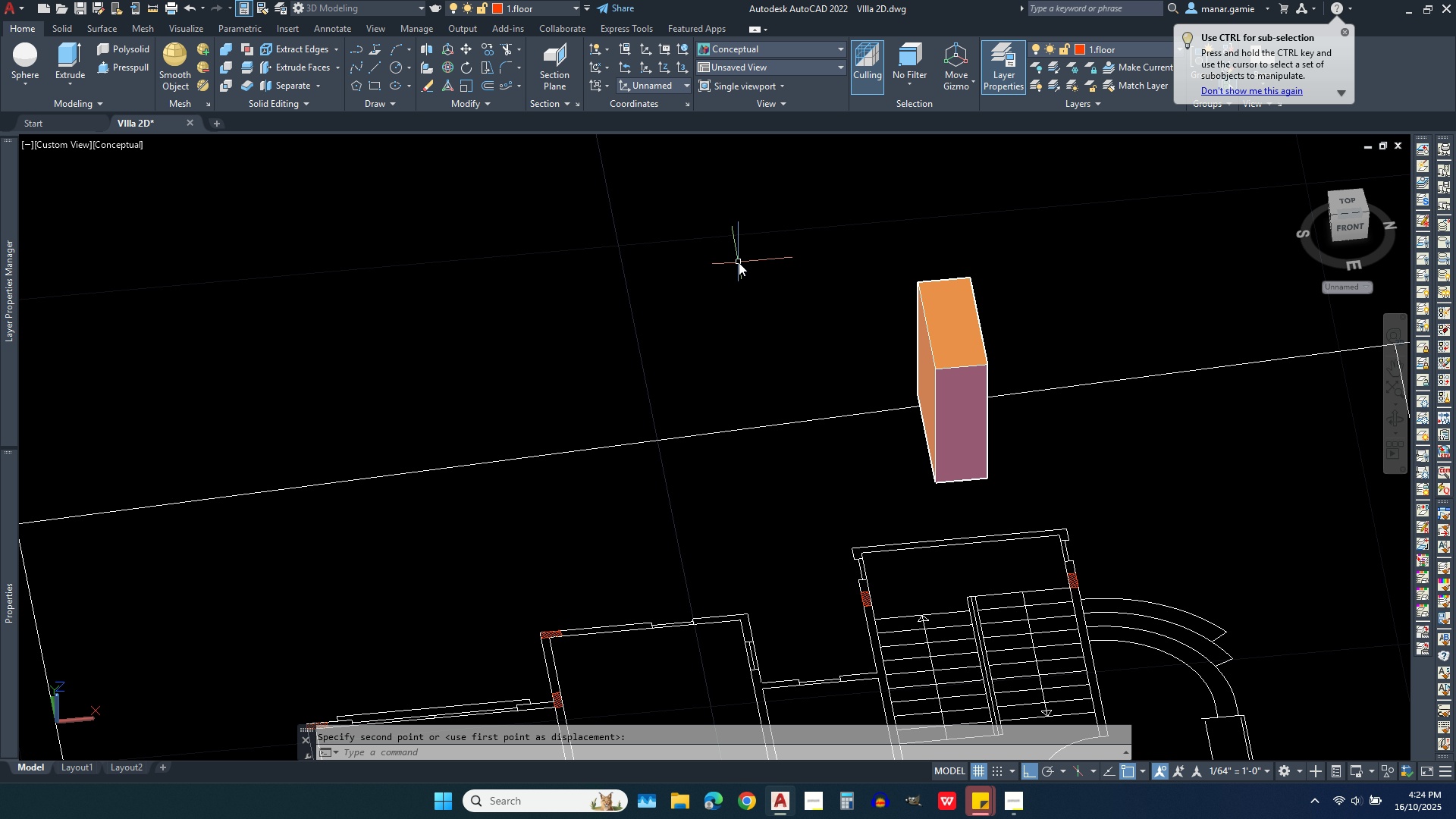 
key(Escape)
 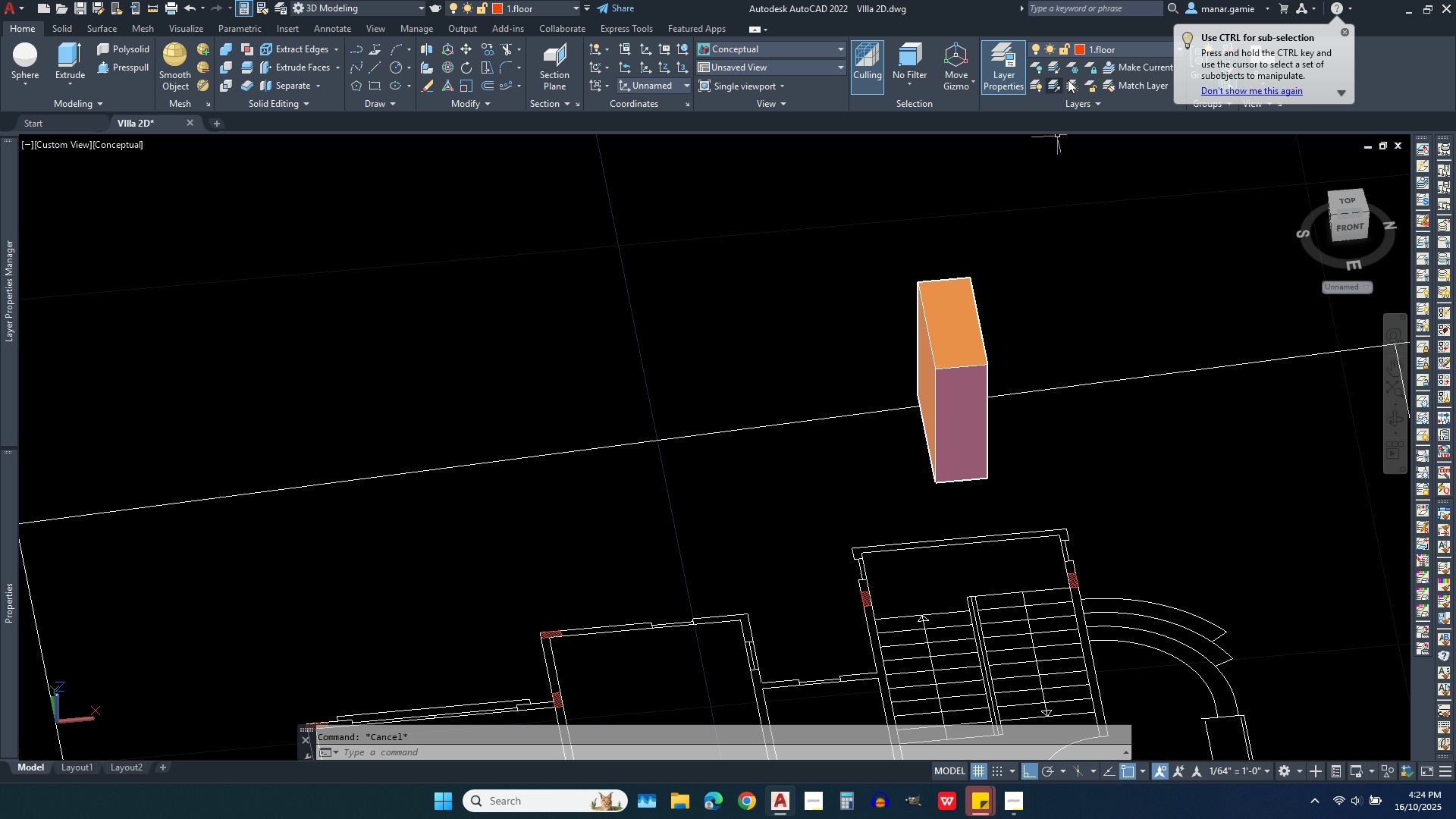 
left_click([1134, 53])
 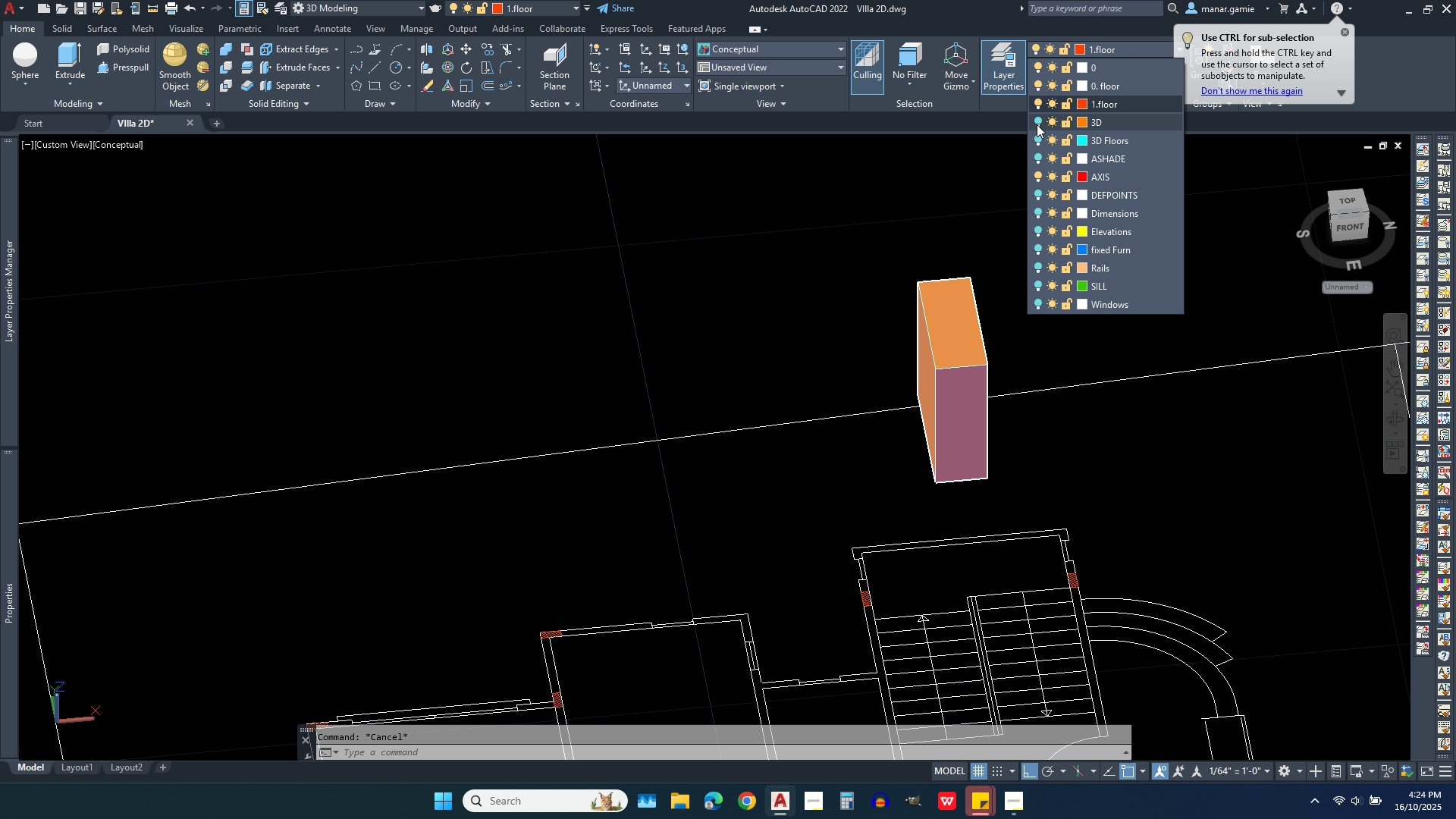 
left_click([1037, 122])
 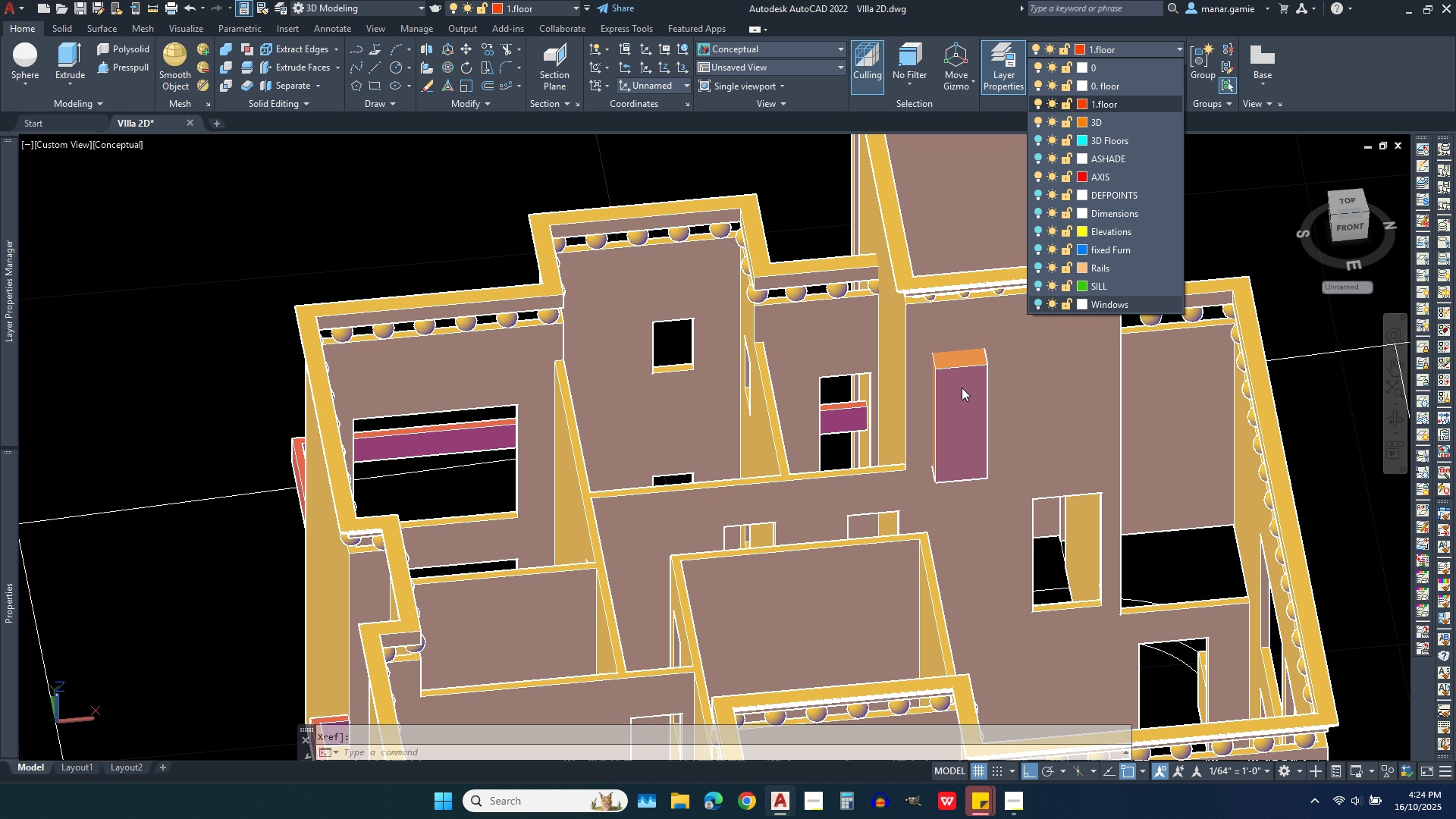 
key(Escape)
 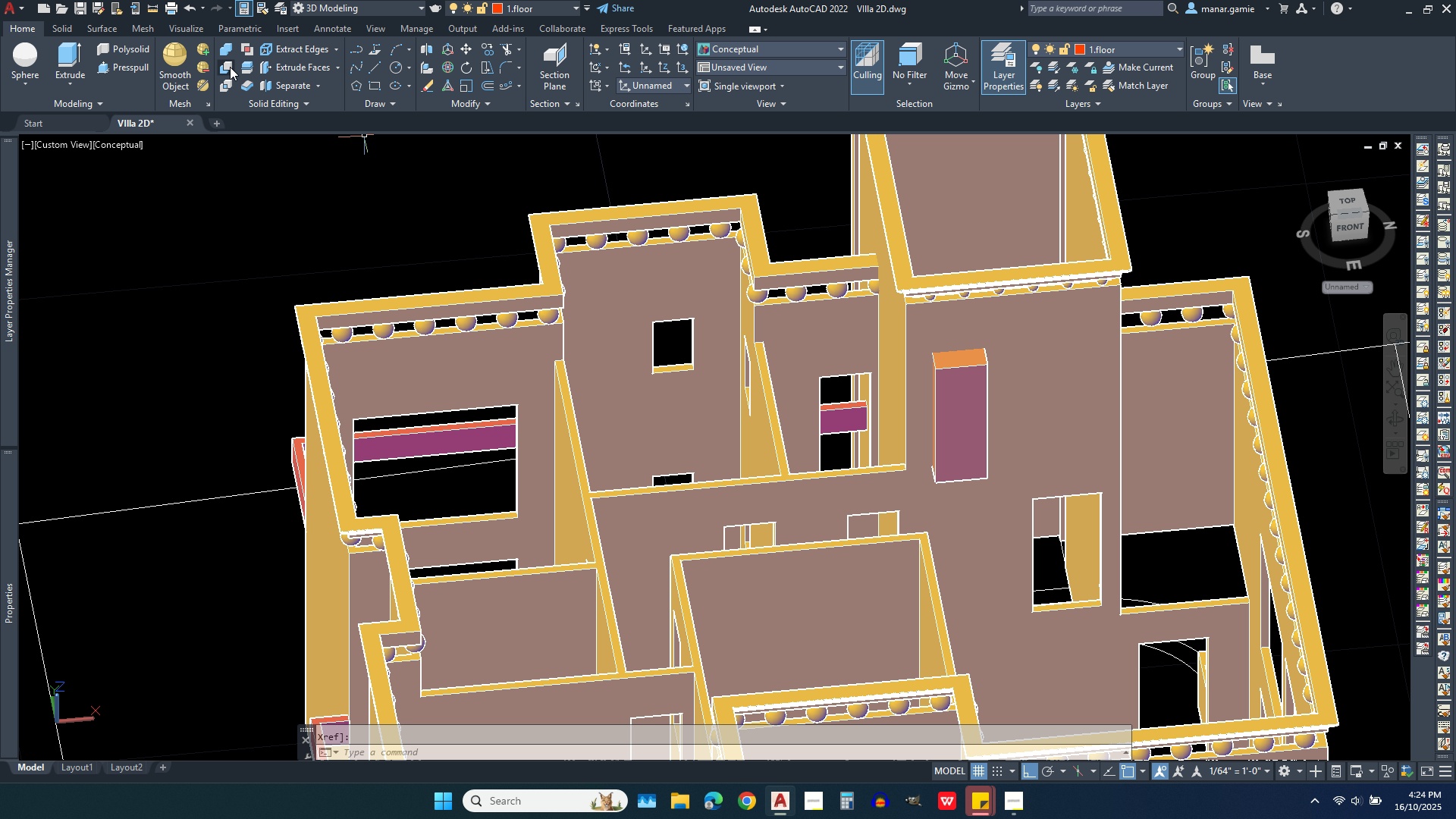 
left_click([224, 64])
 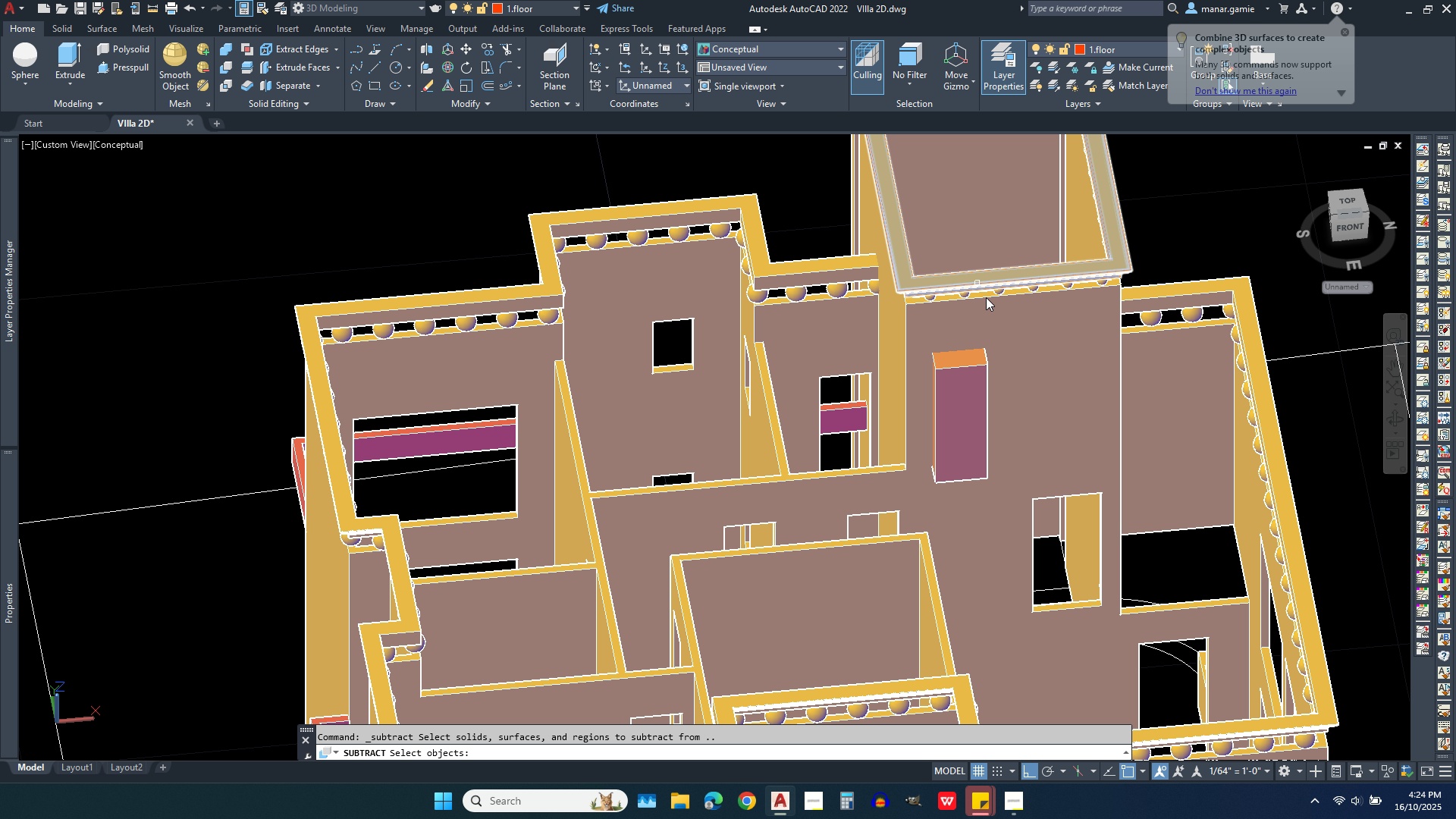 
left_click([1031, 382])
 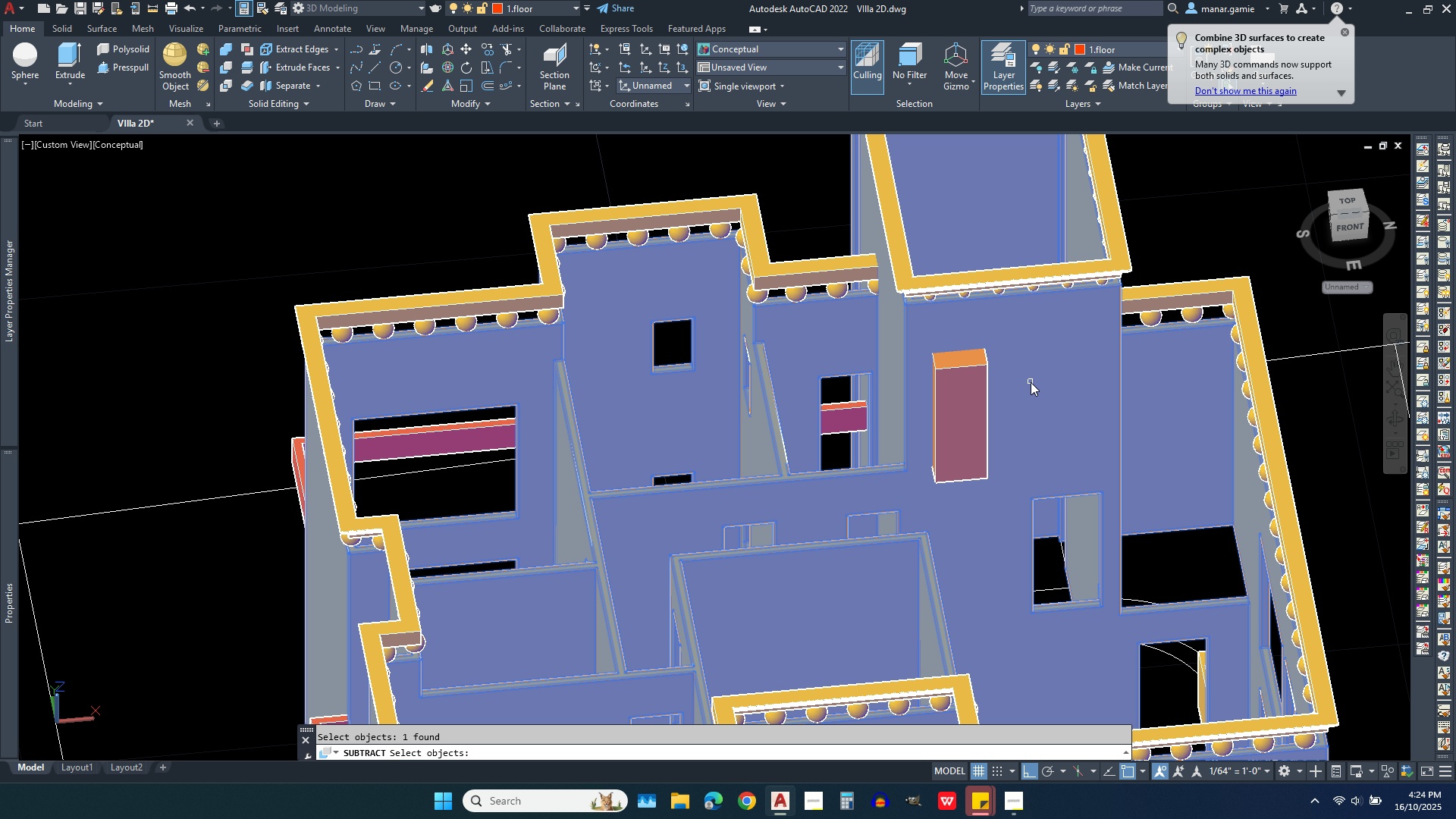 
right_click([1031, 382])
 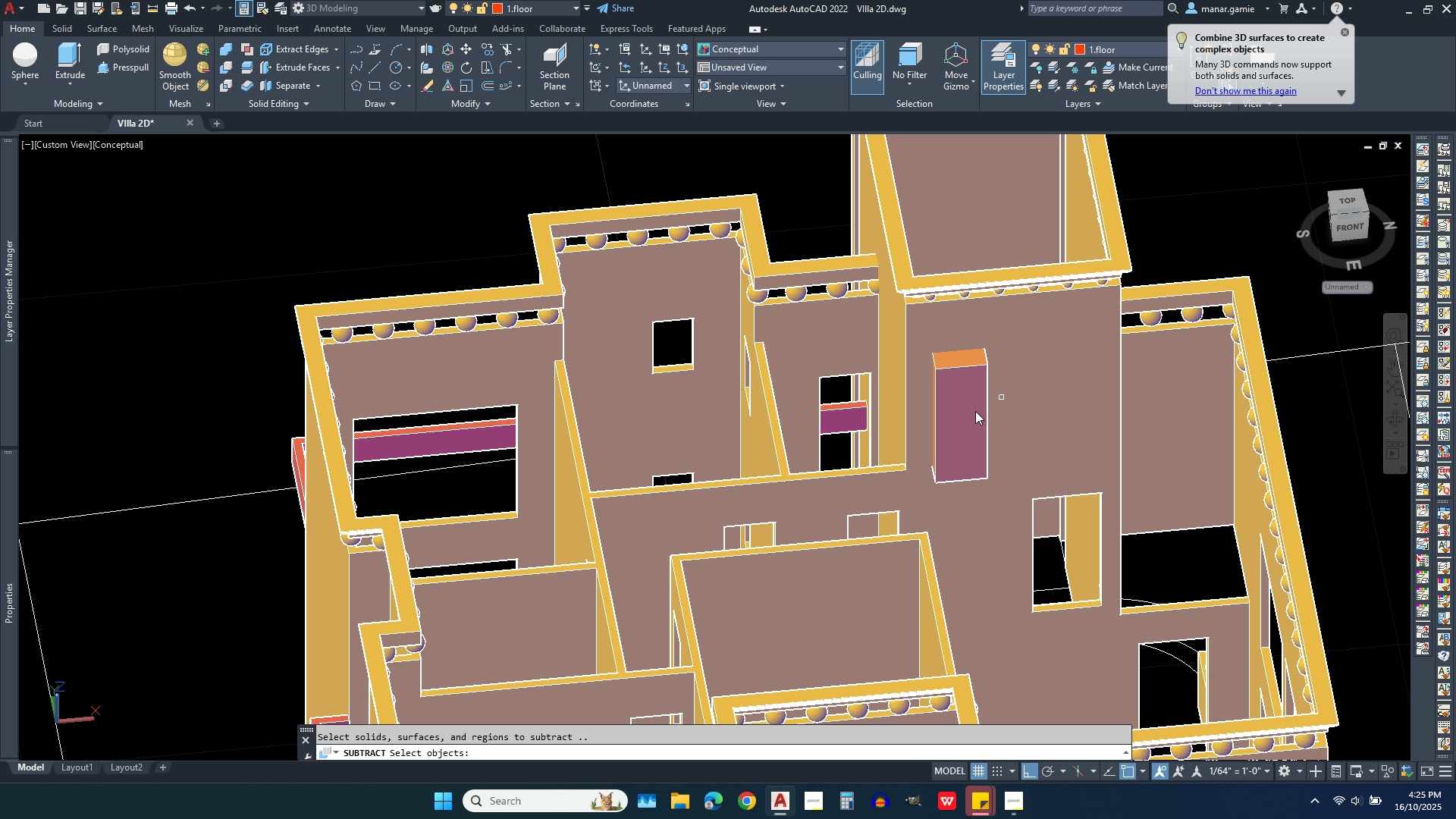 
left_click([949, 432])
 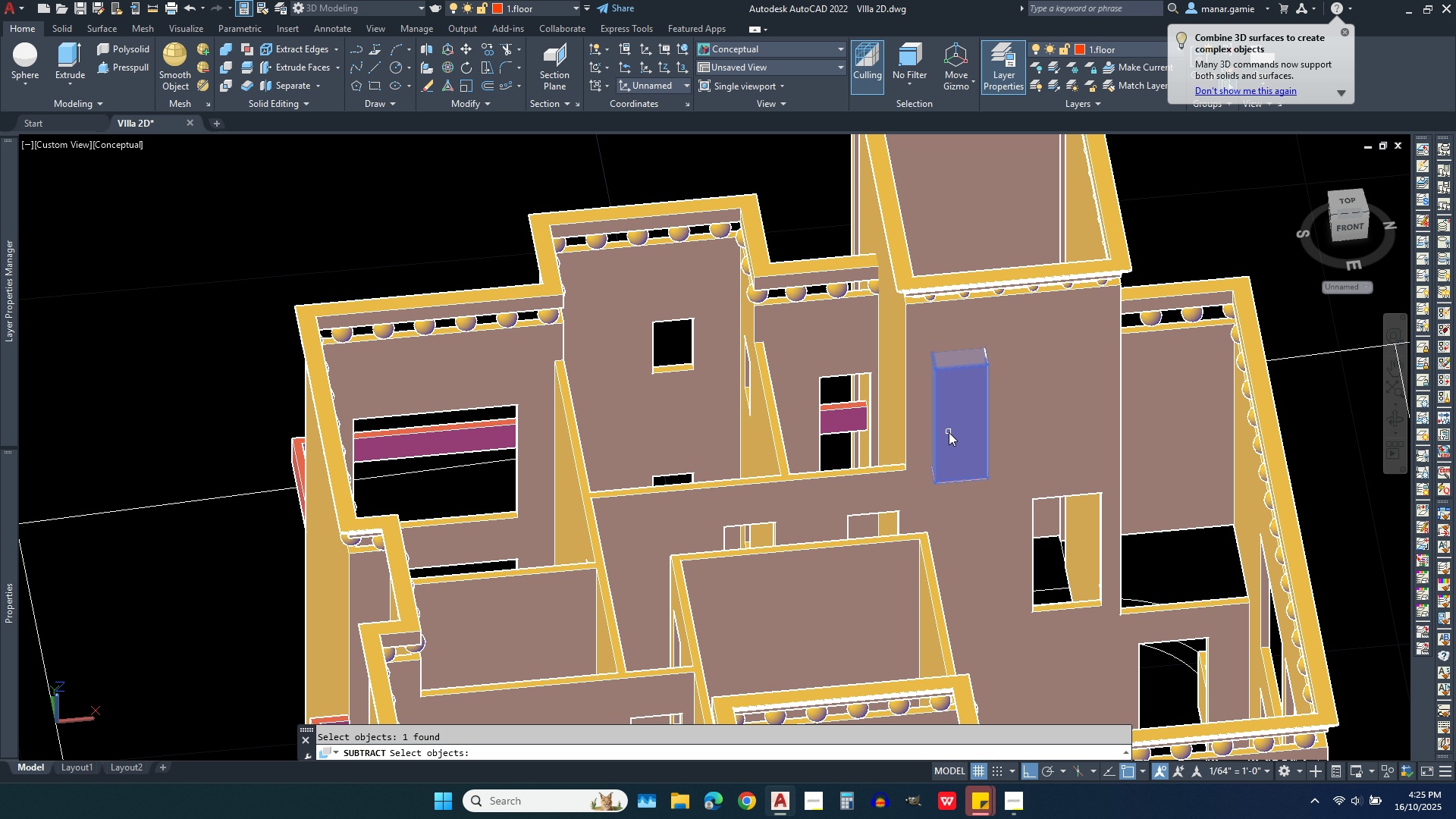 
right_click([1050, 401])
 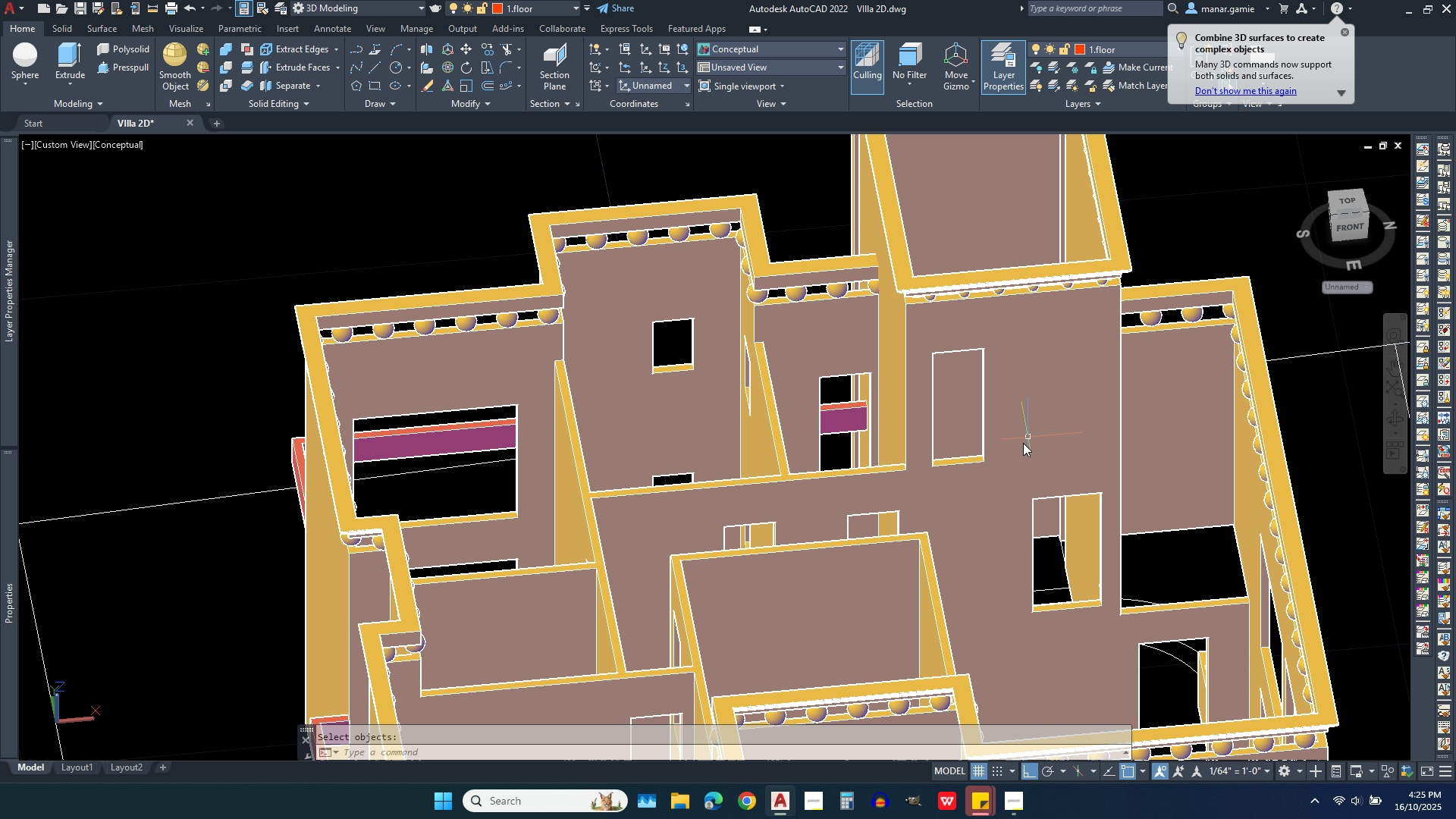 
scroll: coordinate [1007, 459], scroll_direction: up, amount: 3.0
 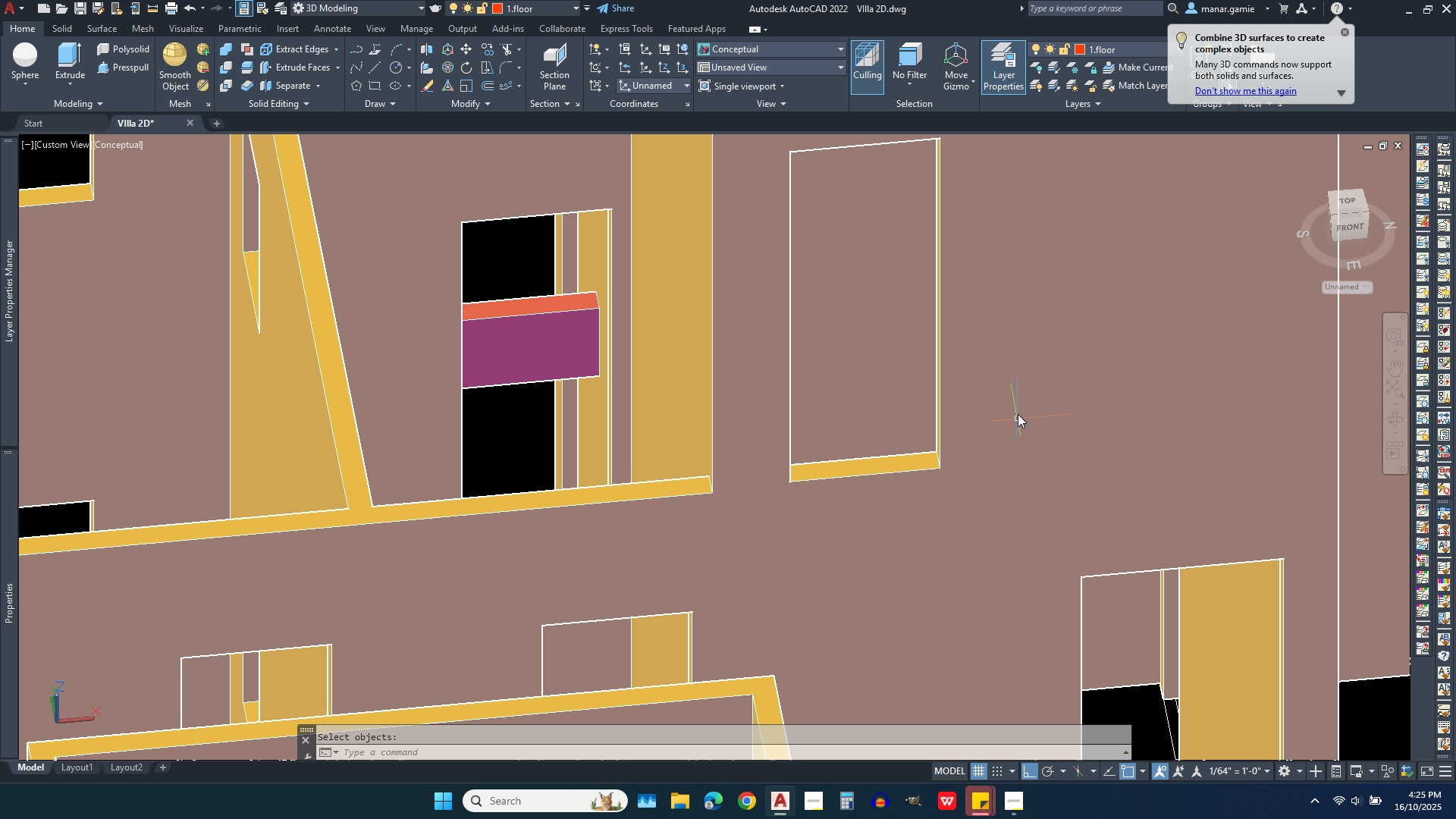 
scroll: coordinate [1018, 409], scroll_direction: down, amount: 2.0
 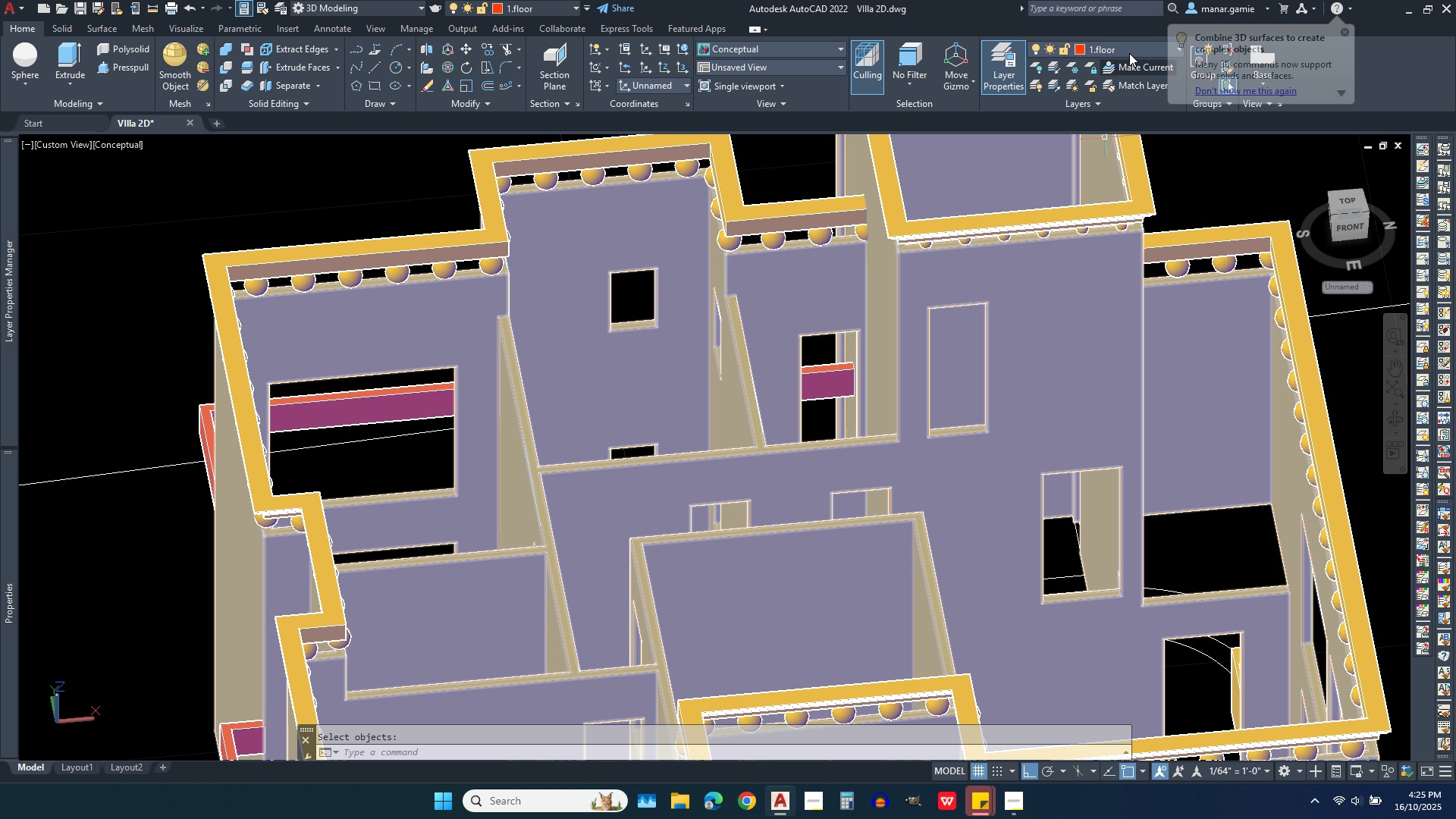 
left_click([1134, 53])
 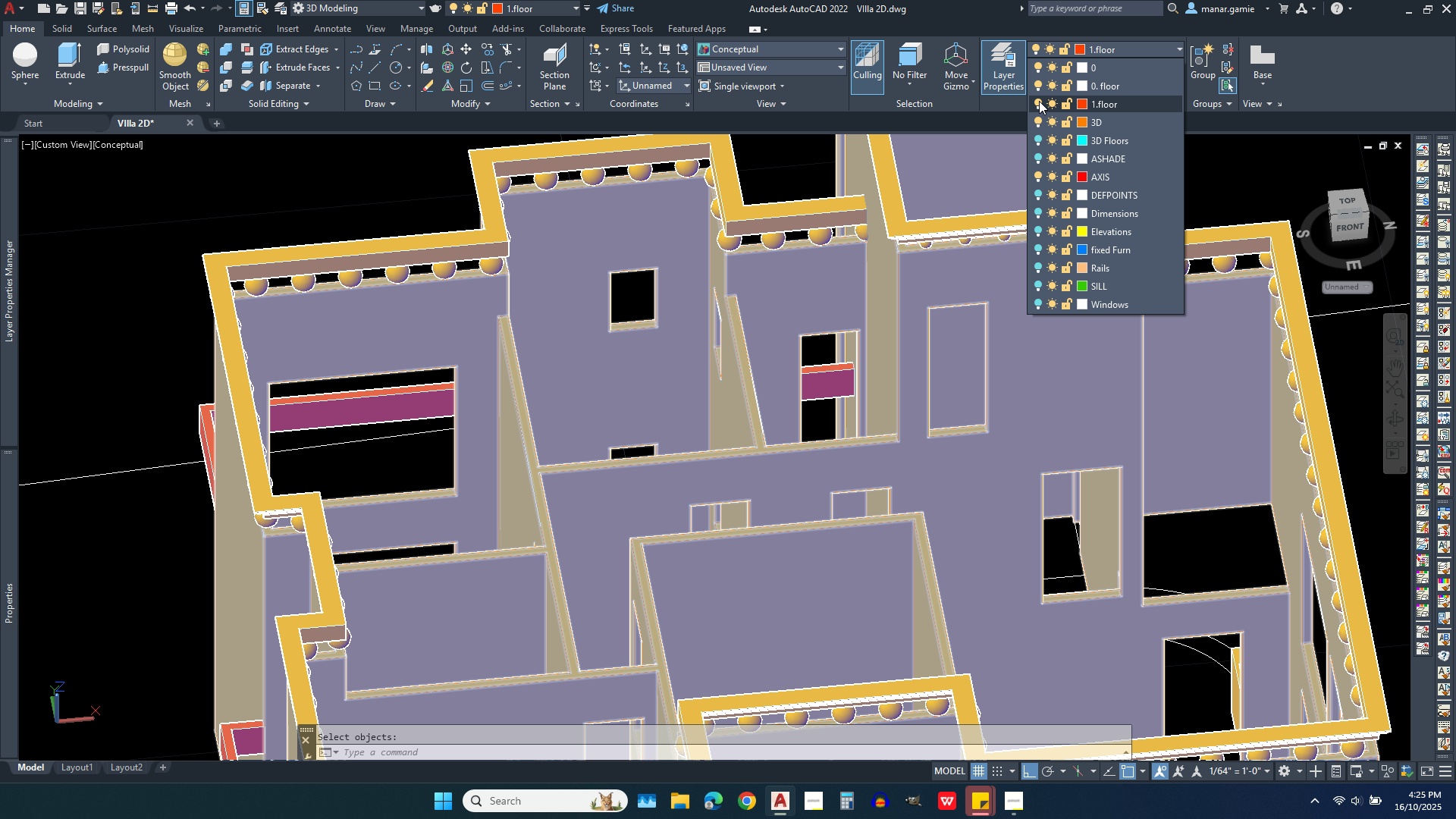 
left_click([1037, 101])
 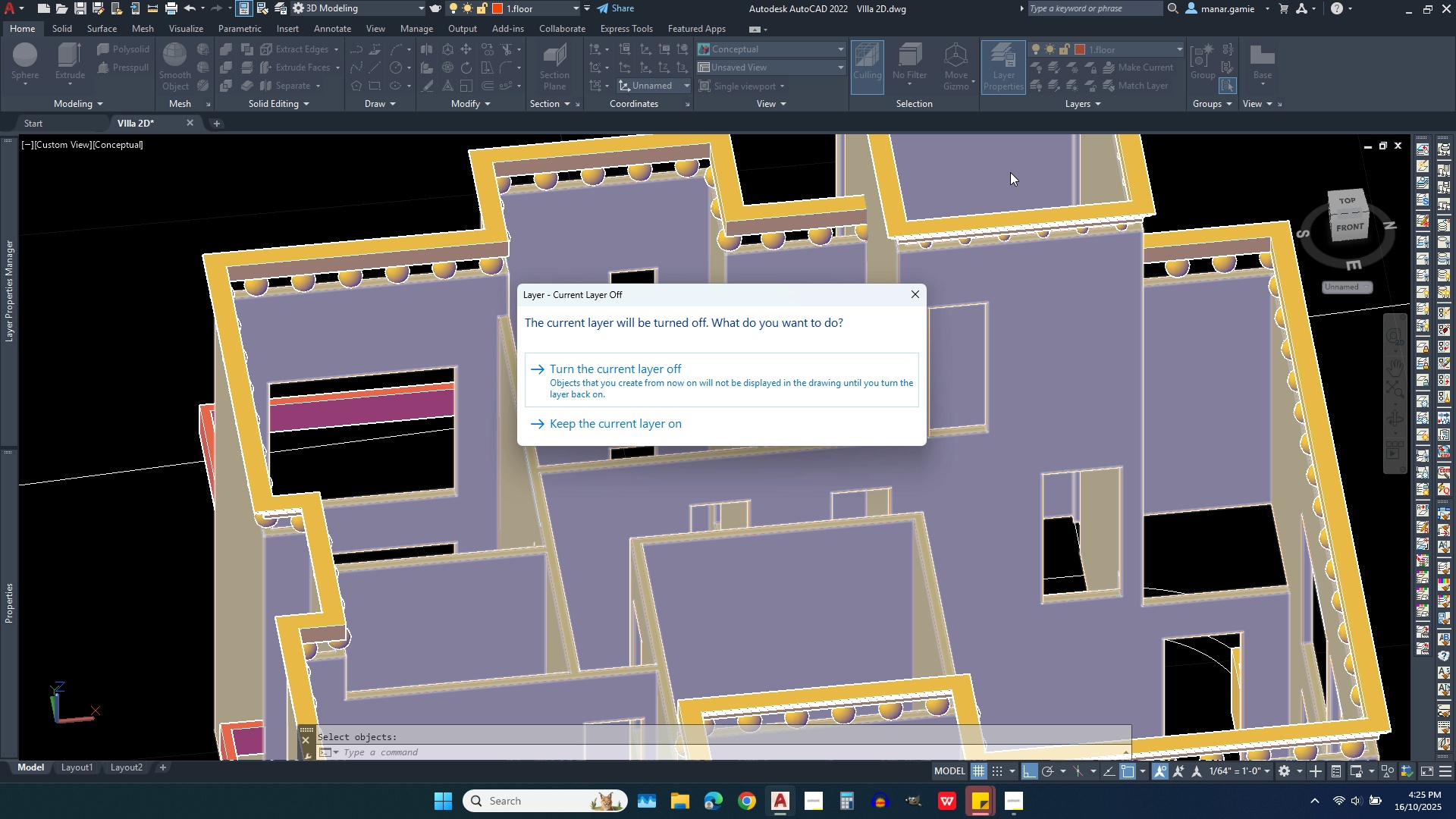 
left_click([639, 388])
 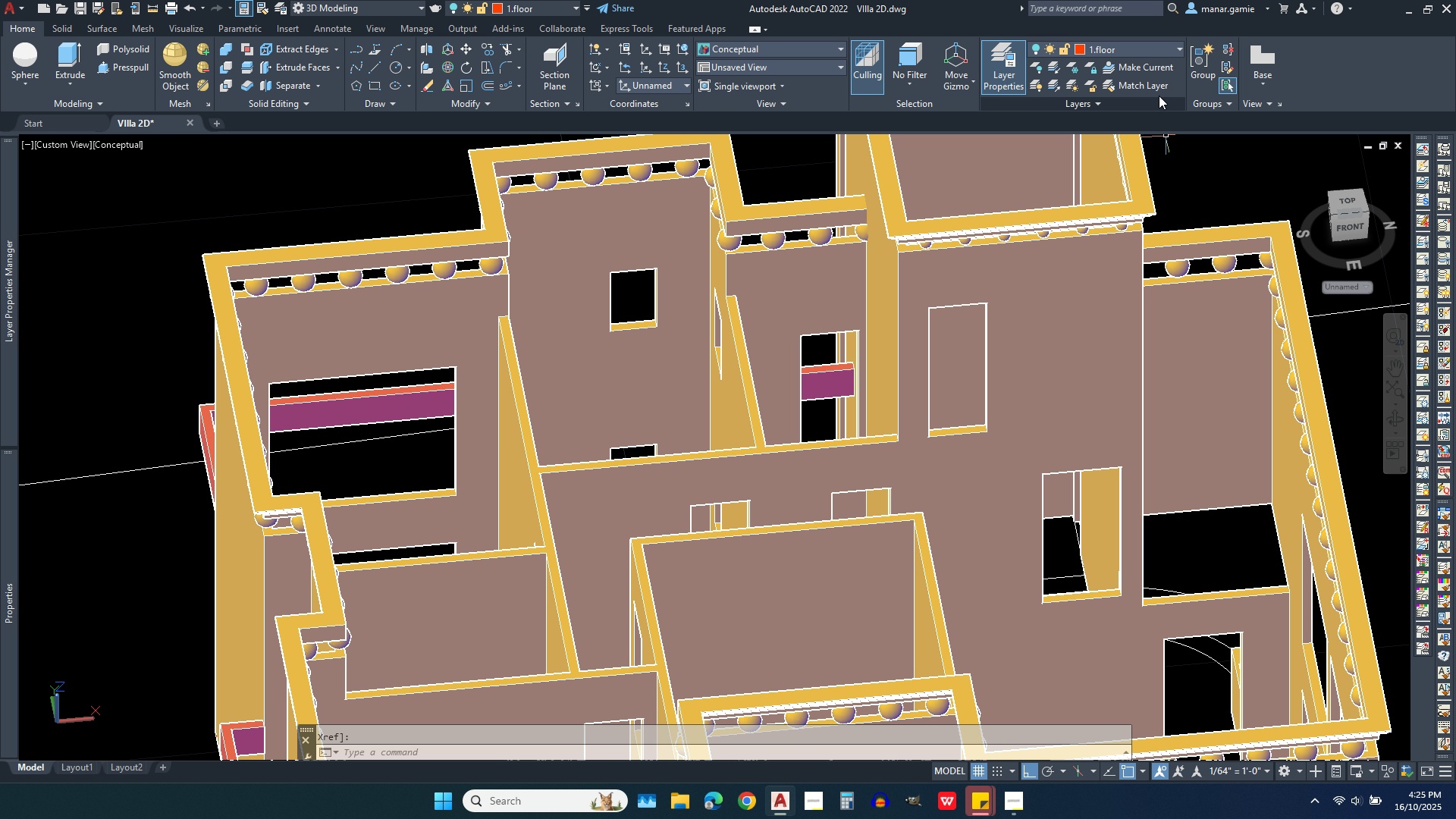 
left_click([1153, 42])
 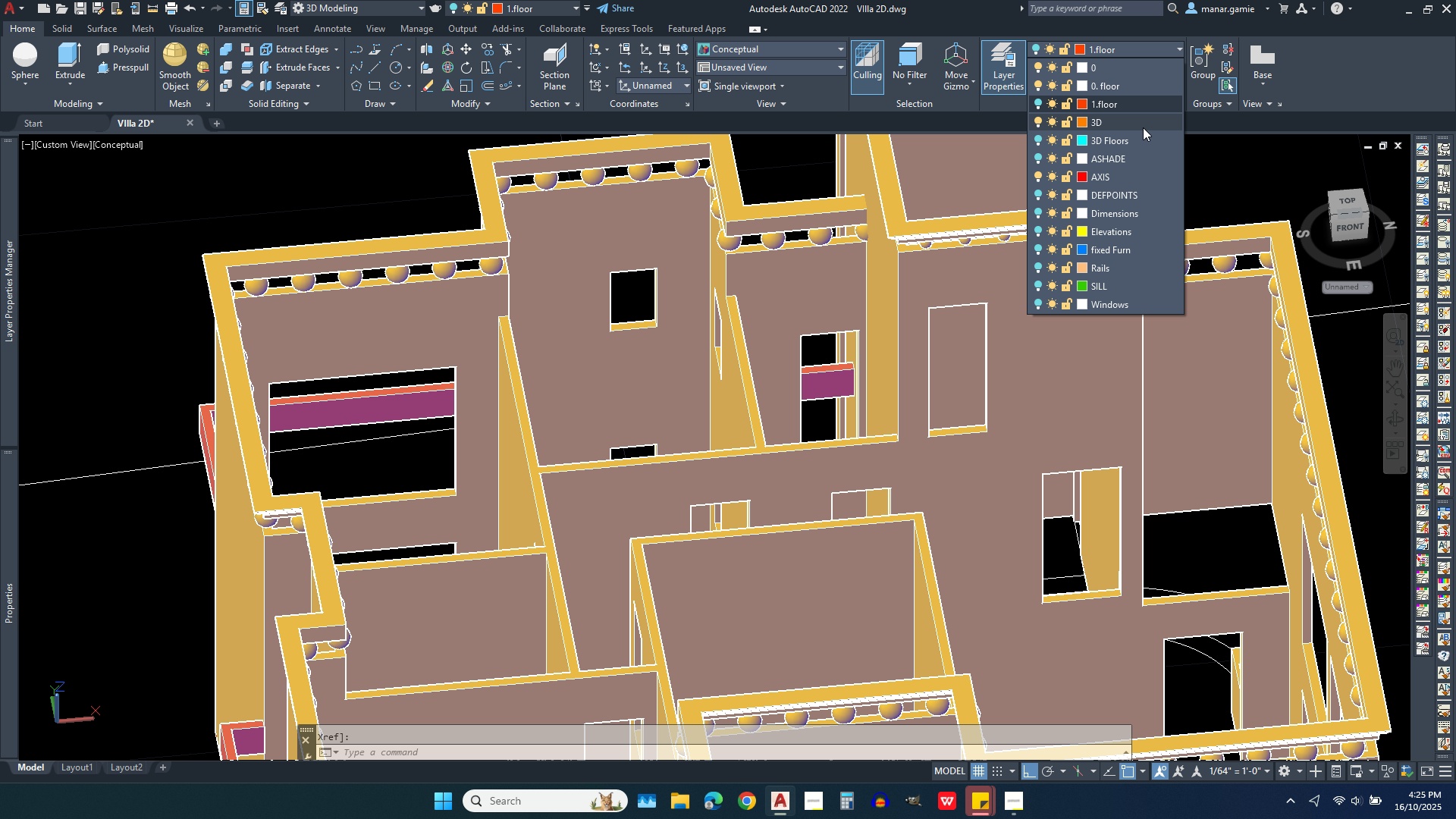 
left_click([1147, 125])
 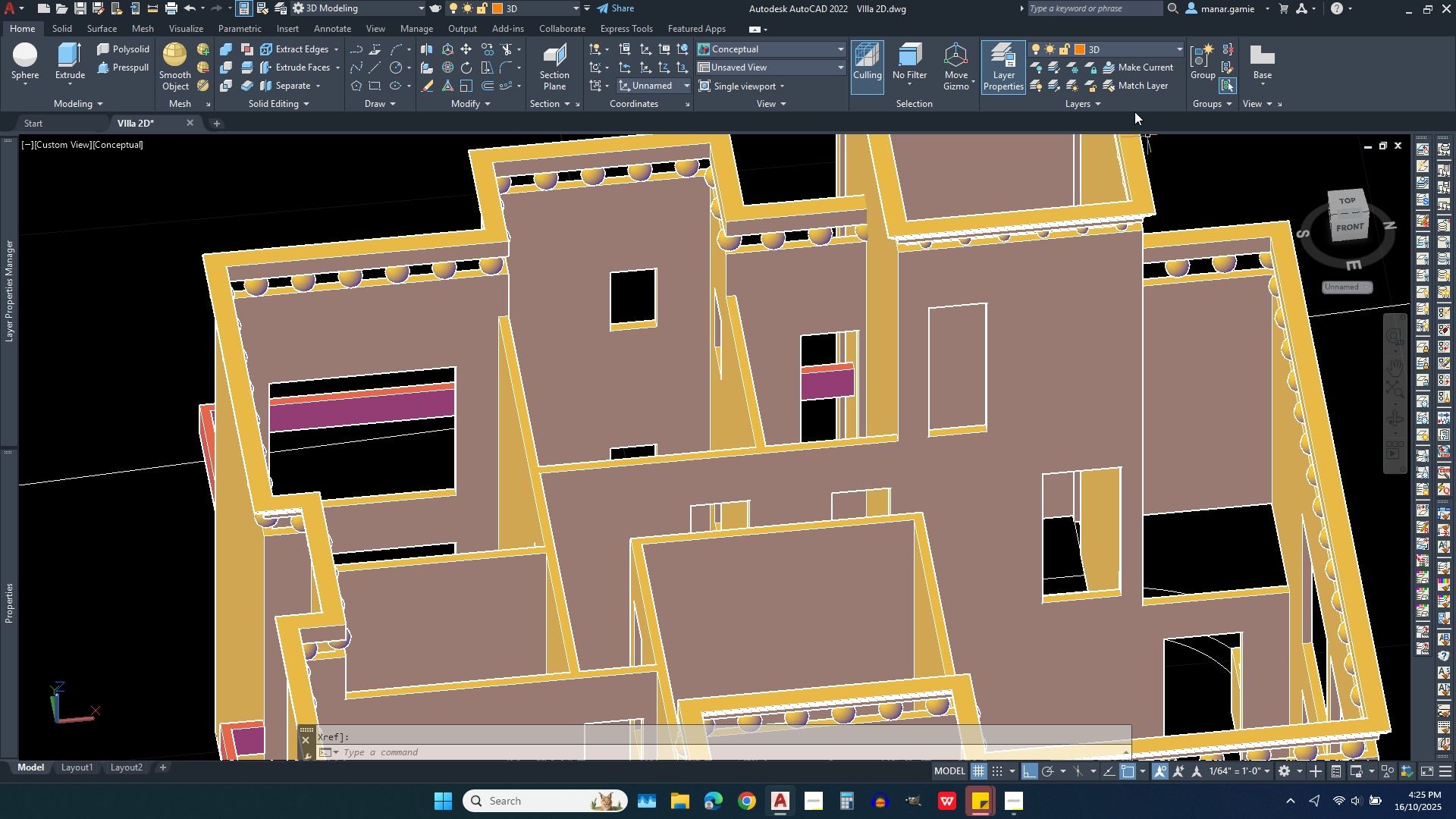 
left_click([1158, 53])
 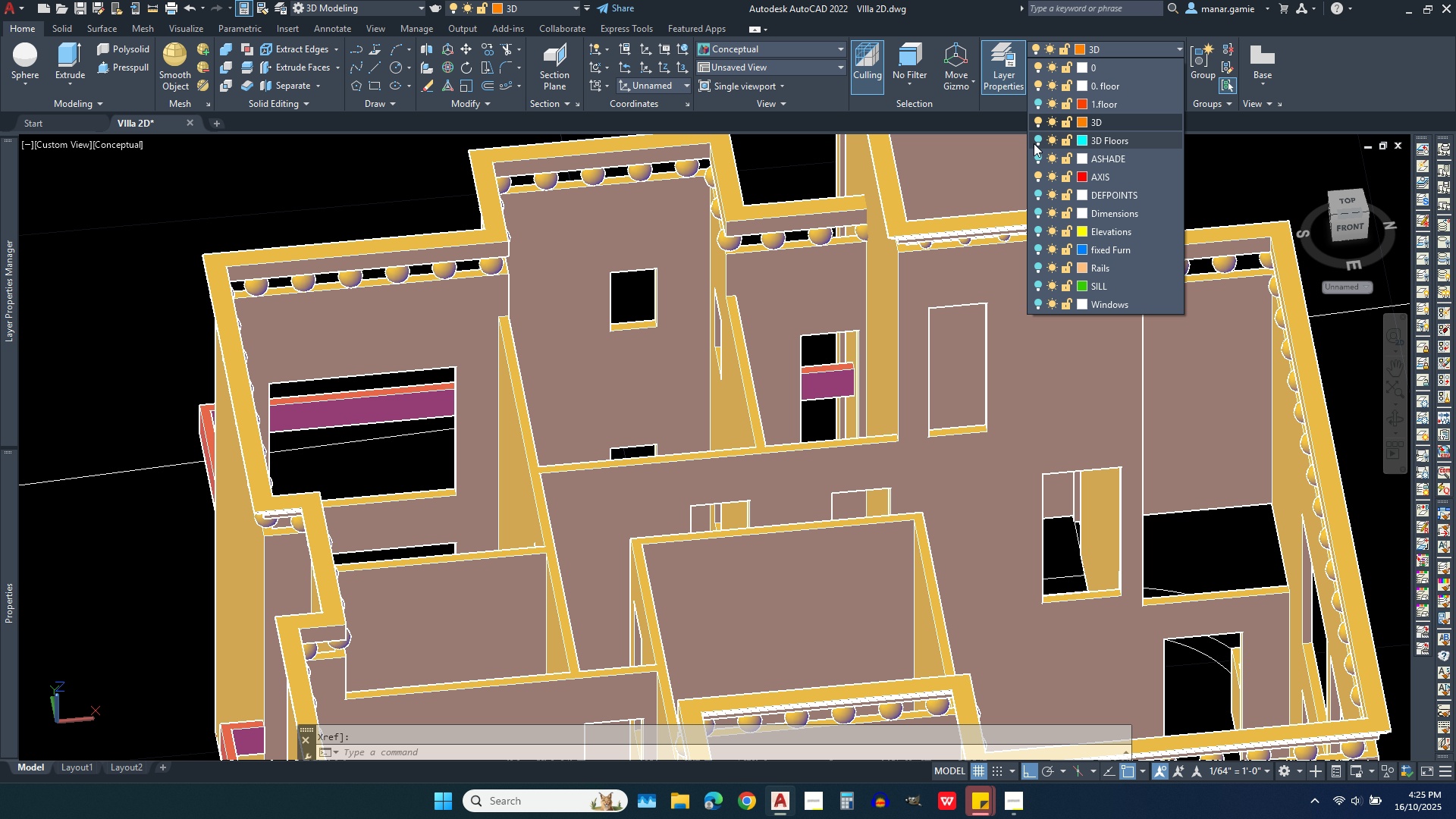 
wait(5.42)
 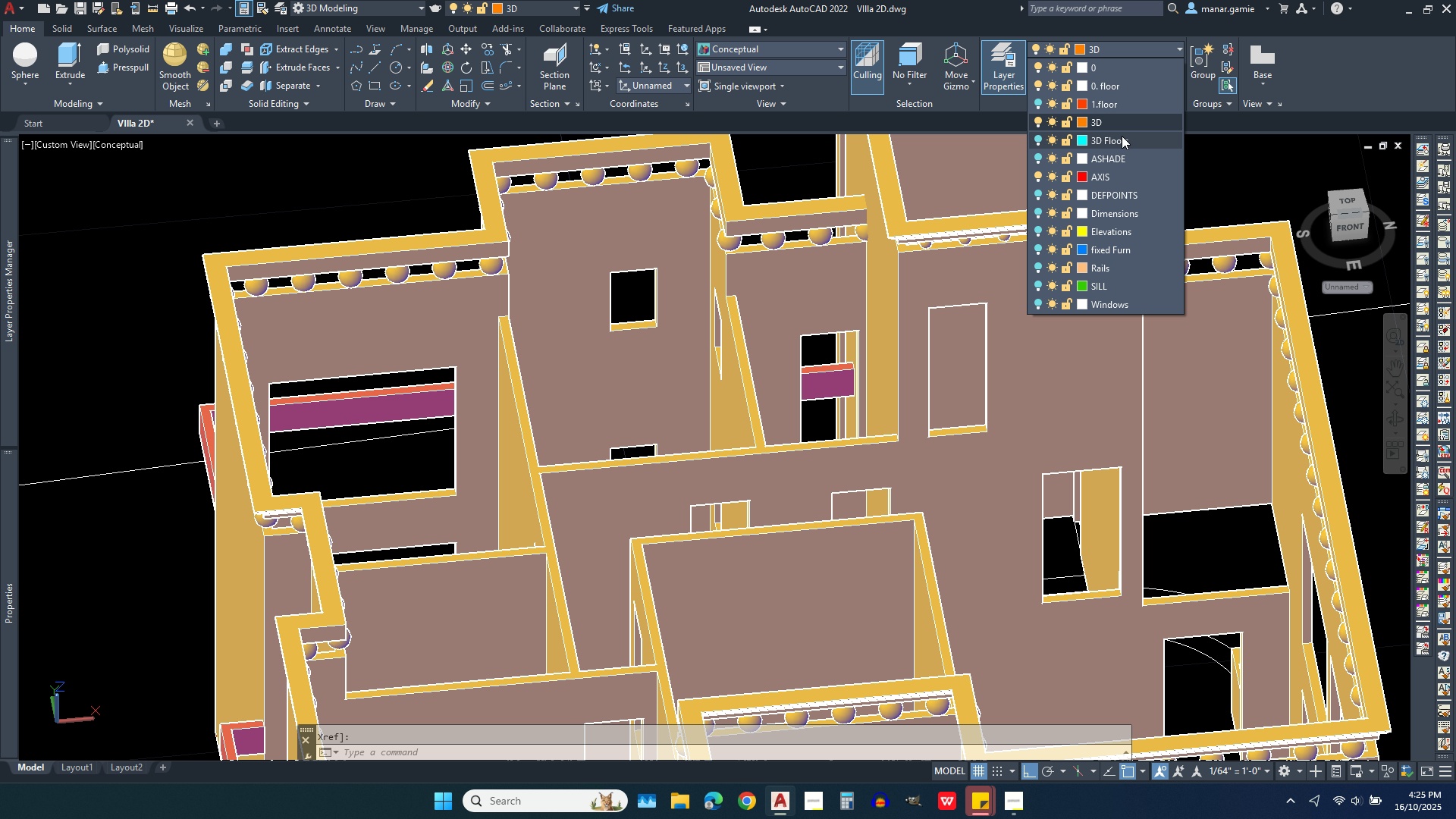 
left_click([1039, 141])
 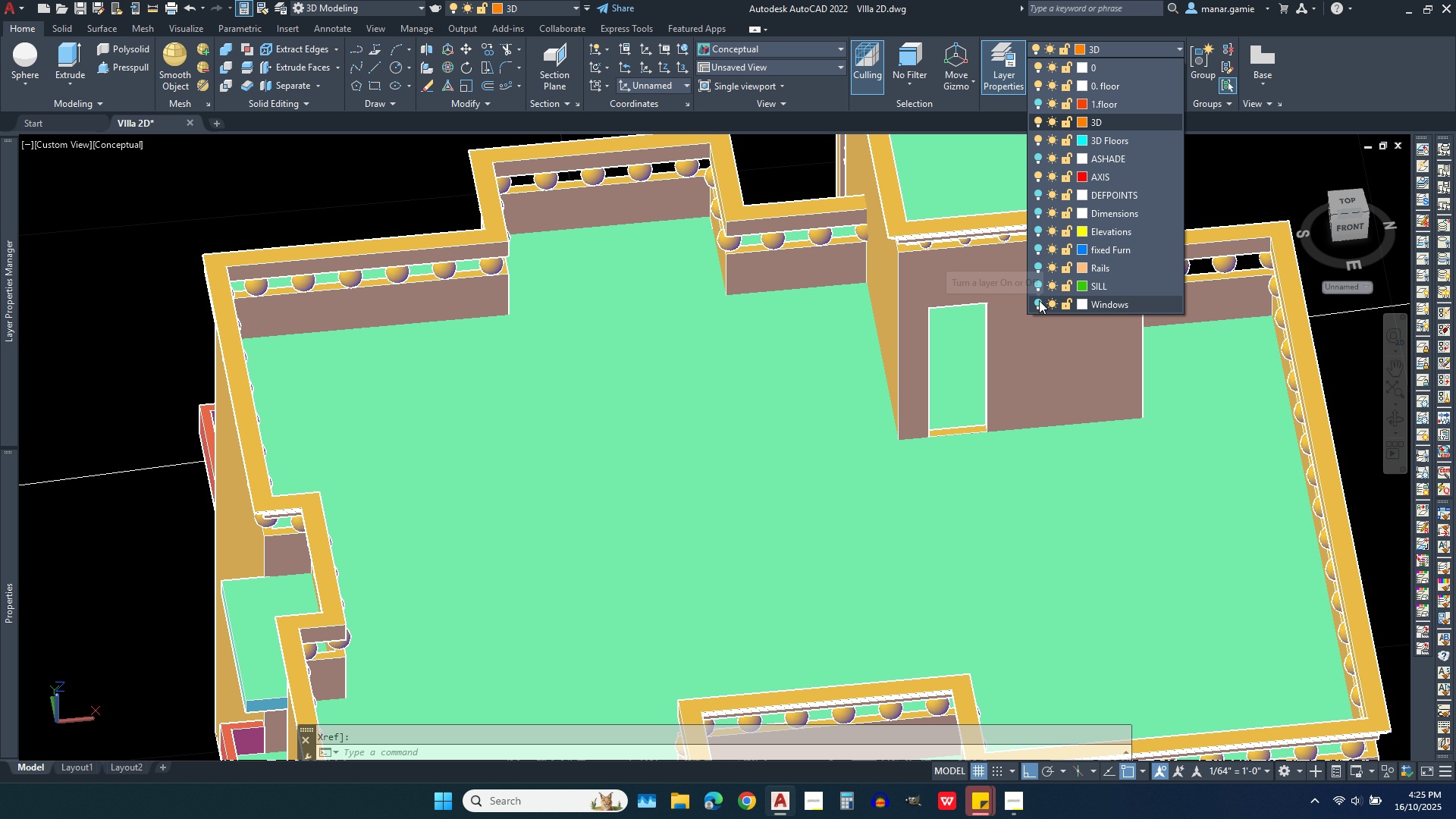 
left_click([1039, 303])
 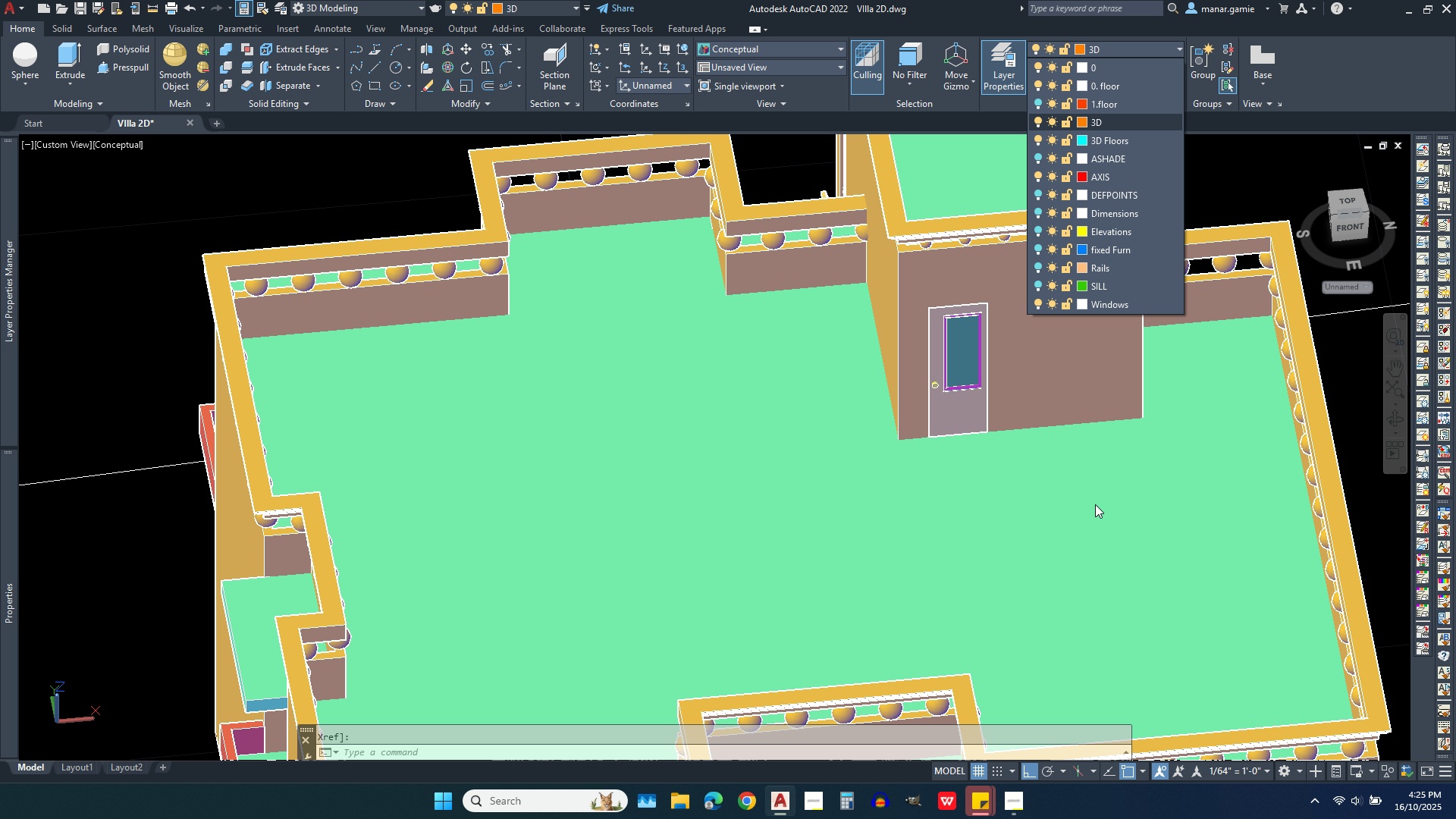 
scroll: coordinate [1071, 444], scroll_direction: down, amount: 2.0
 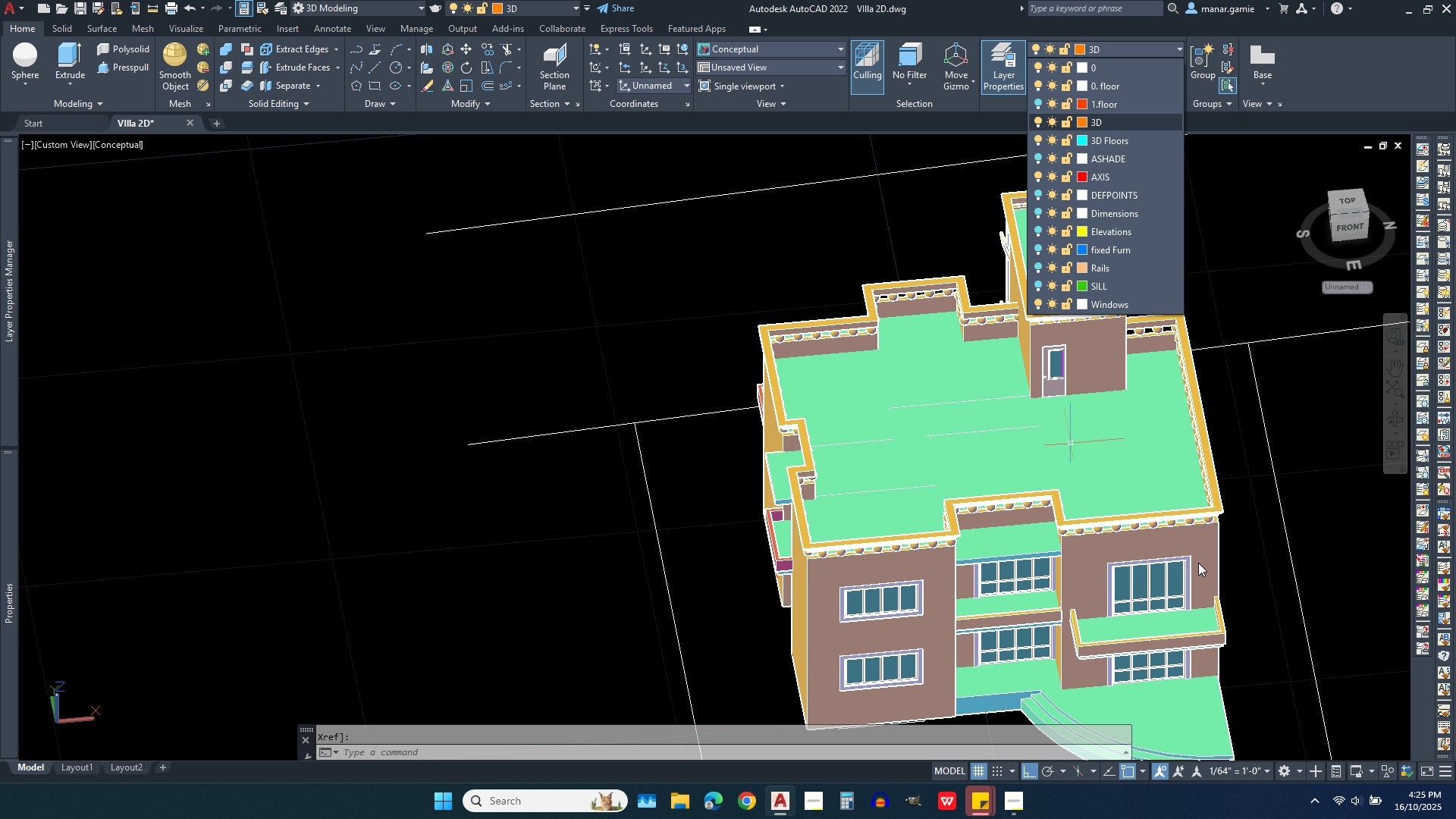 
scroll: coordinate [1219, 579], scroll_direction: up, amount: 2.0
 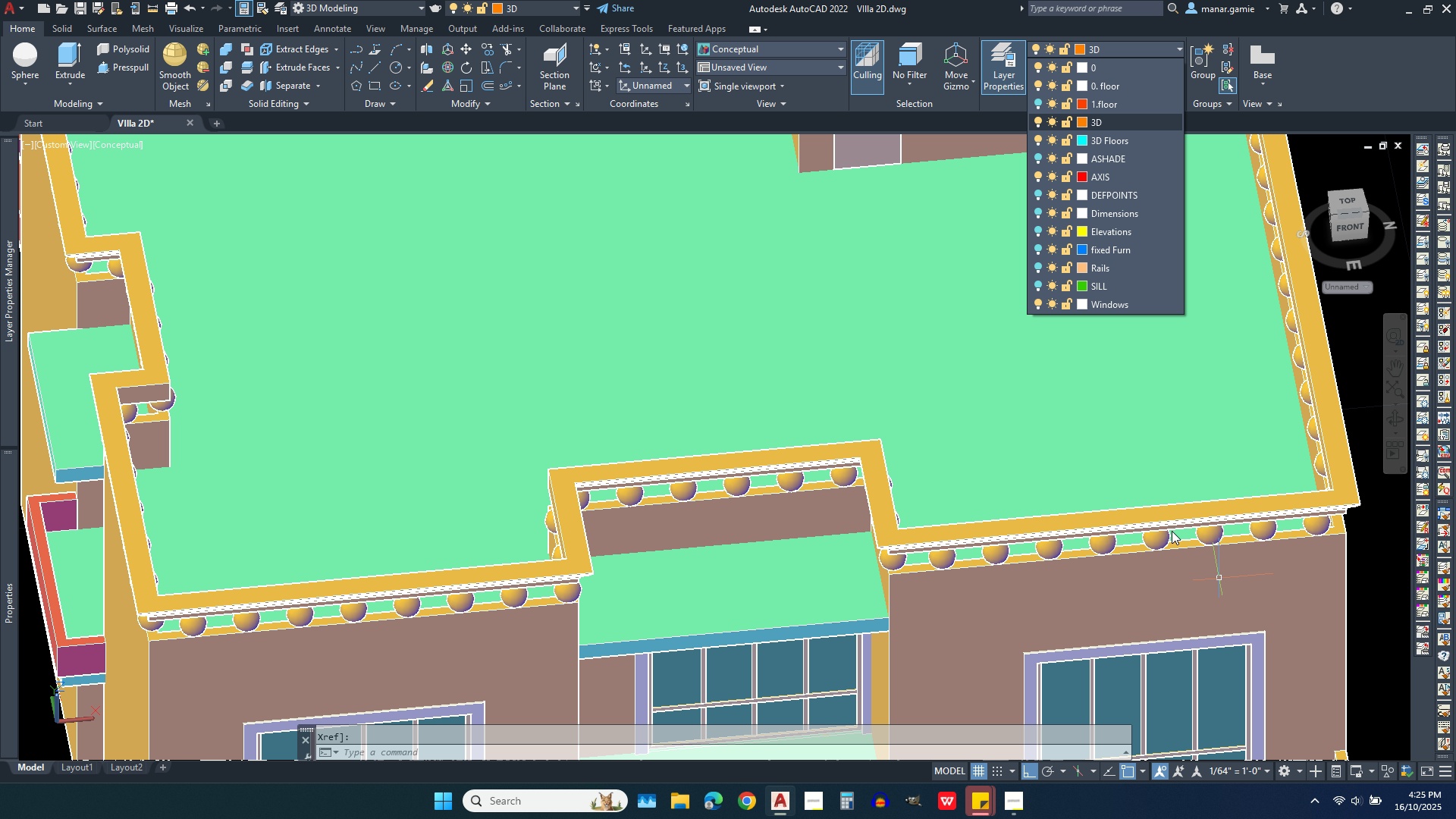 
scroll: coordinate [991, 366], scroll_direction: down, amount: 2.0
 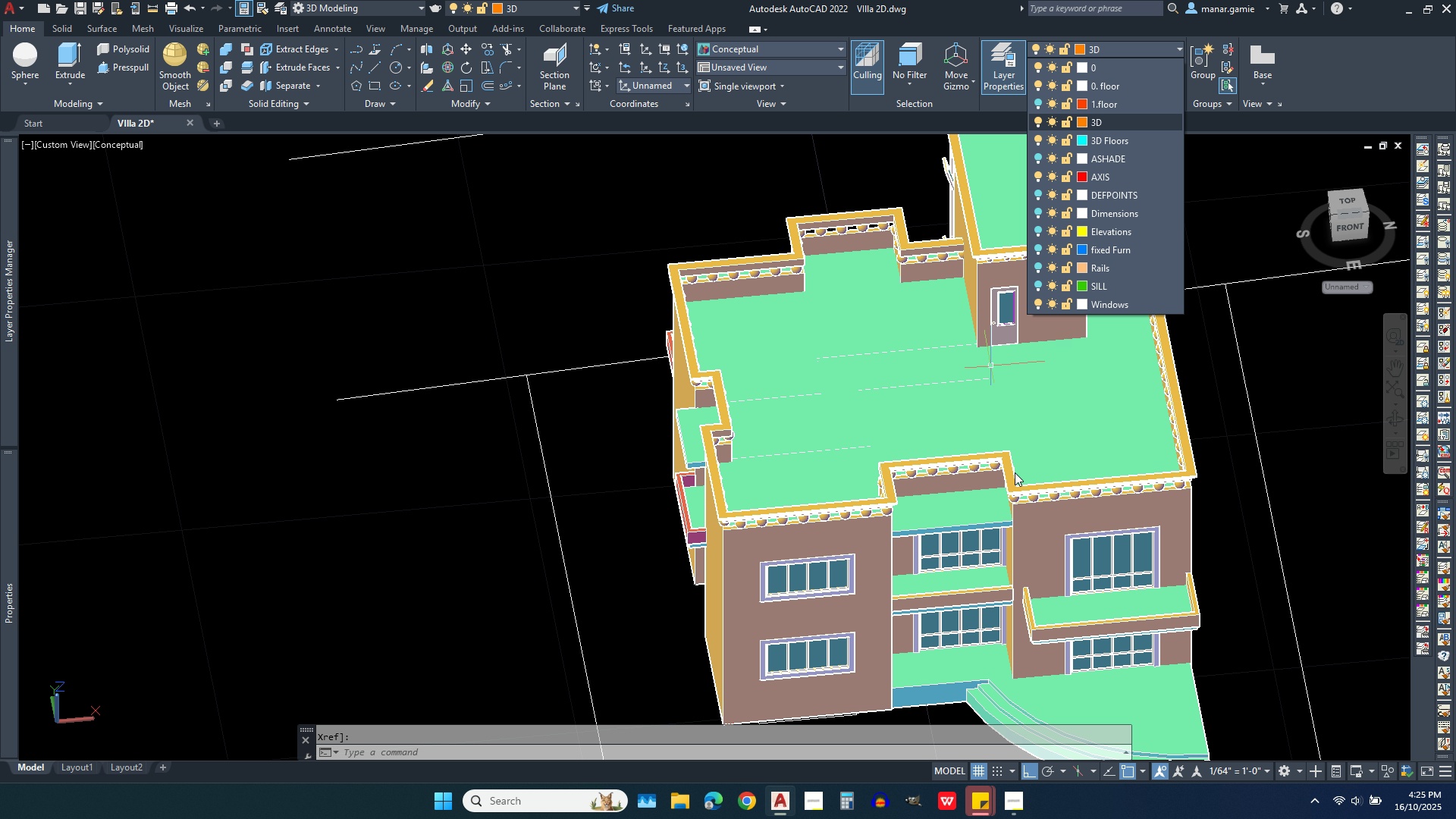 
scroll: coordinate [1015, 485], scroll_direction: up, amount: 2.0
 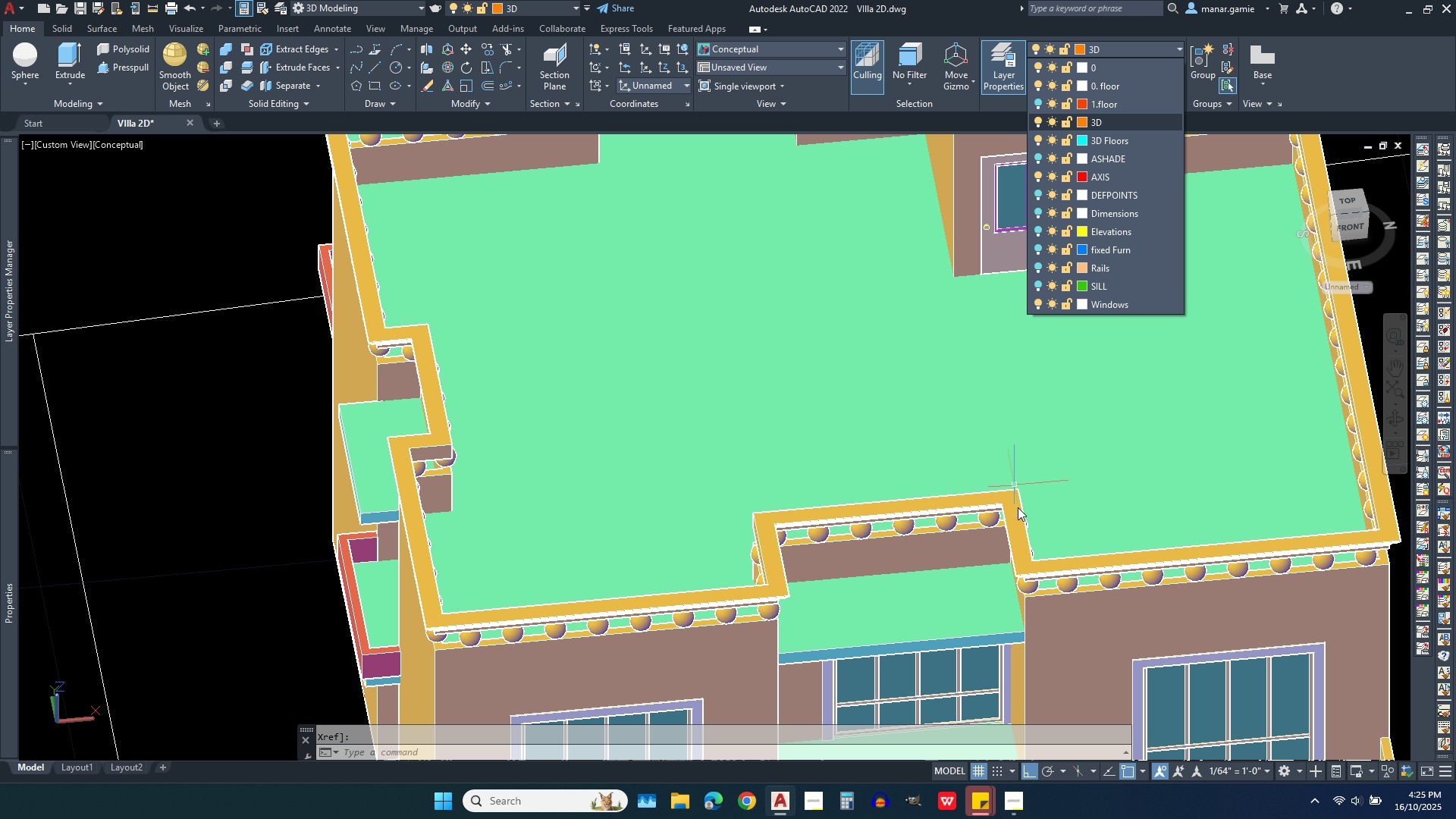 
scroll: coordinate [1018, 425], scroll_direction: down, amount: 2.0
 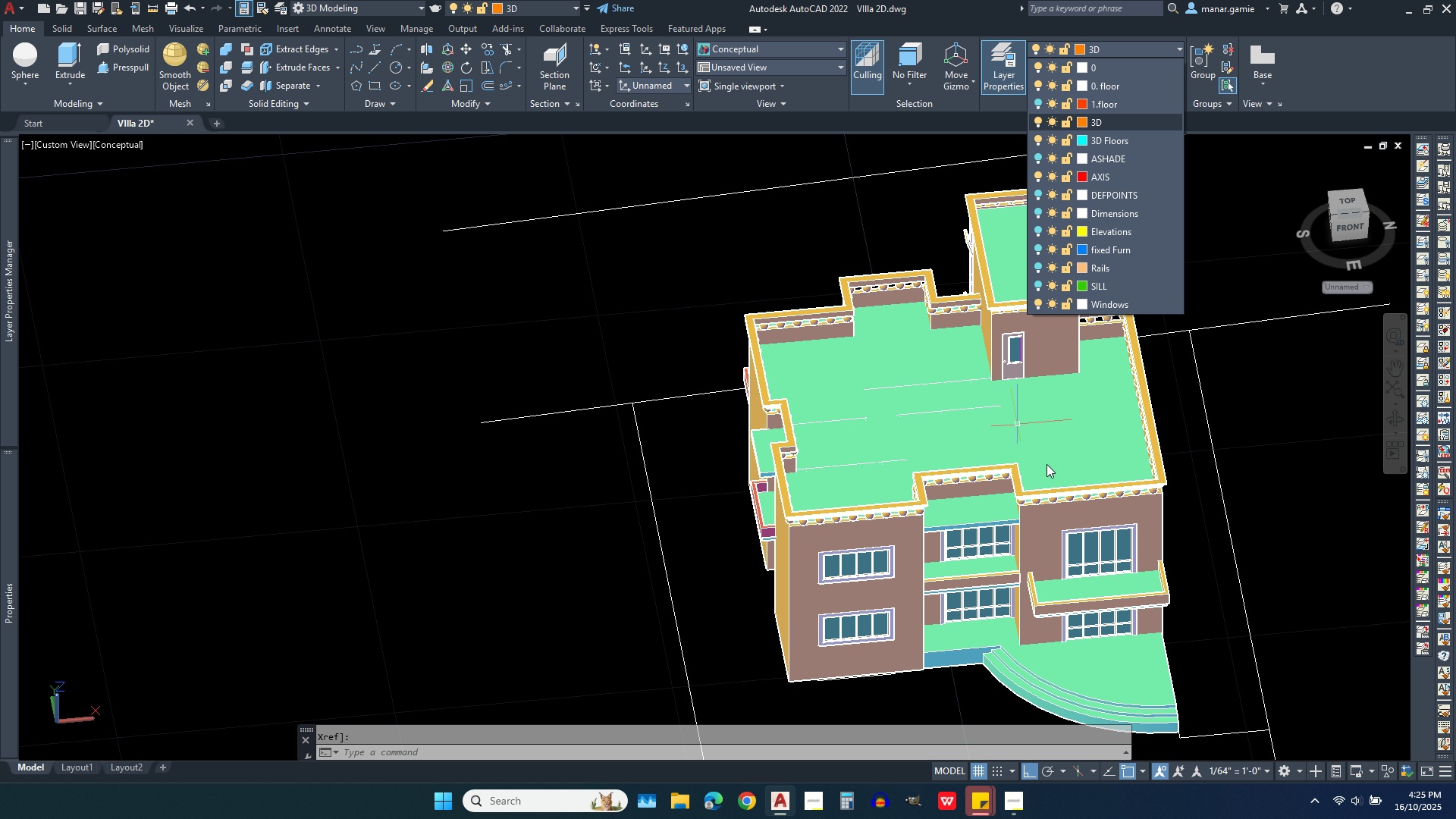 
scroll: coordinate [1037, 632], scroll_direction: up, amount: 4.0
 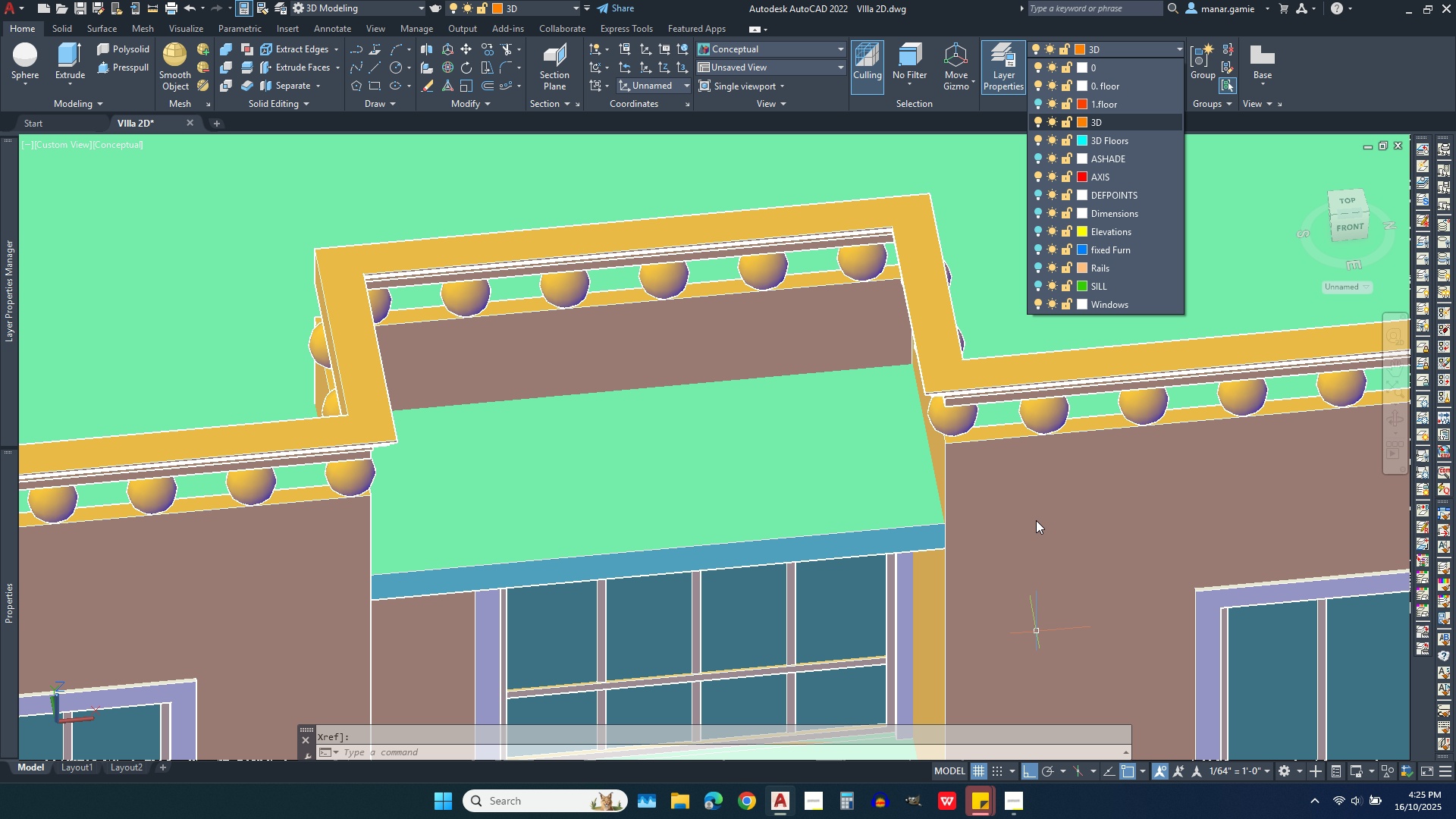 
scroll: coordinate [1251, 411], scroll_direction: down, amount: 2.0
 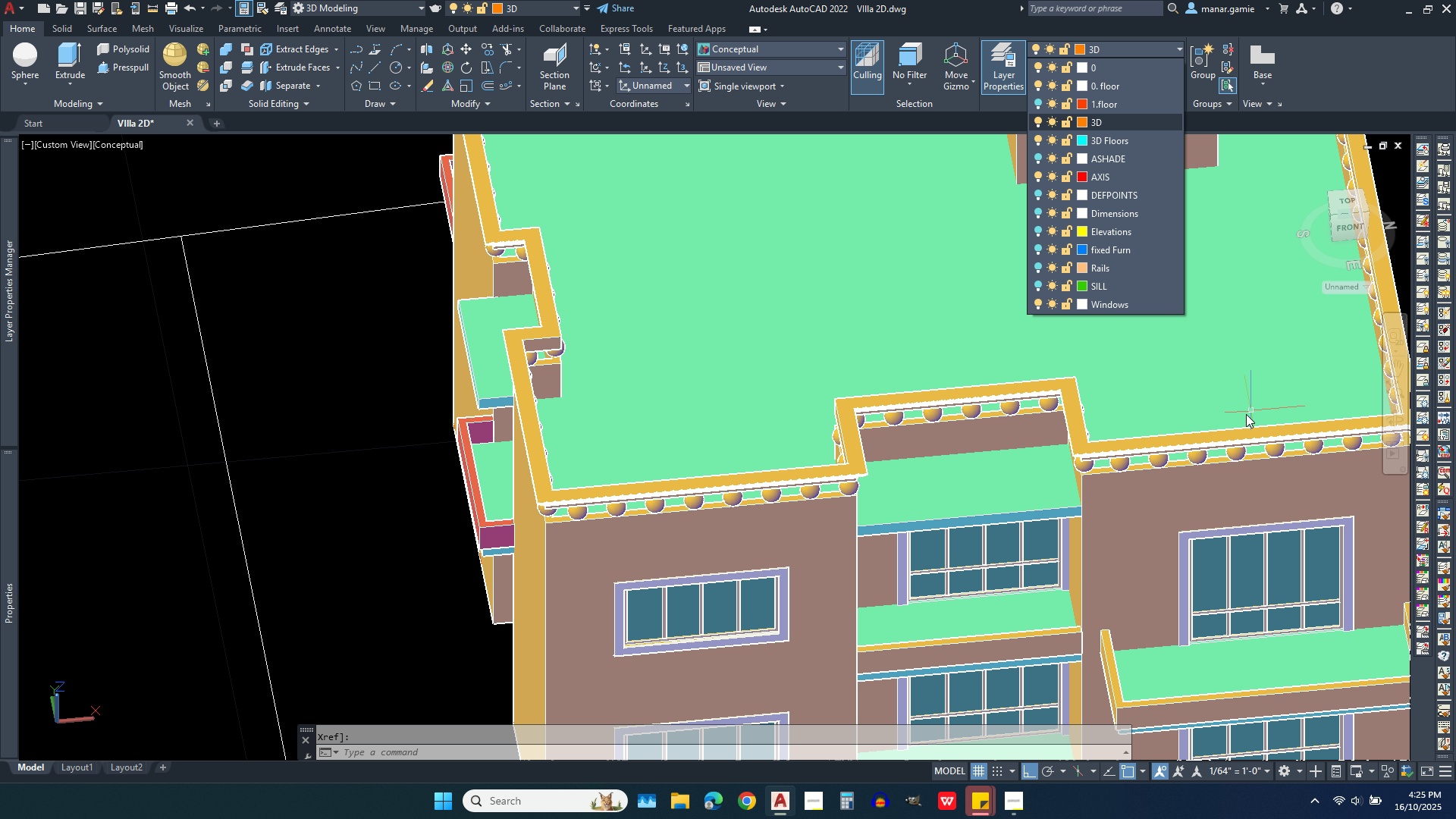 
wait(11.34)
 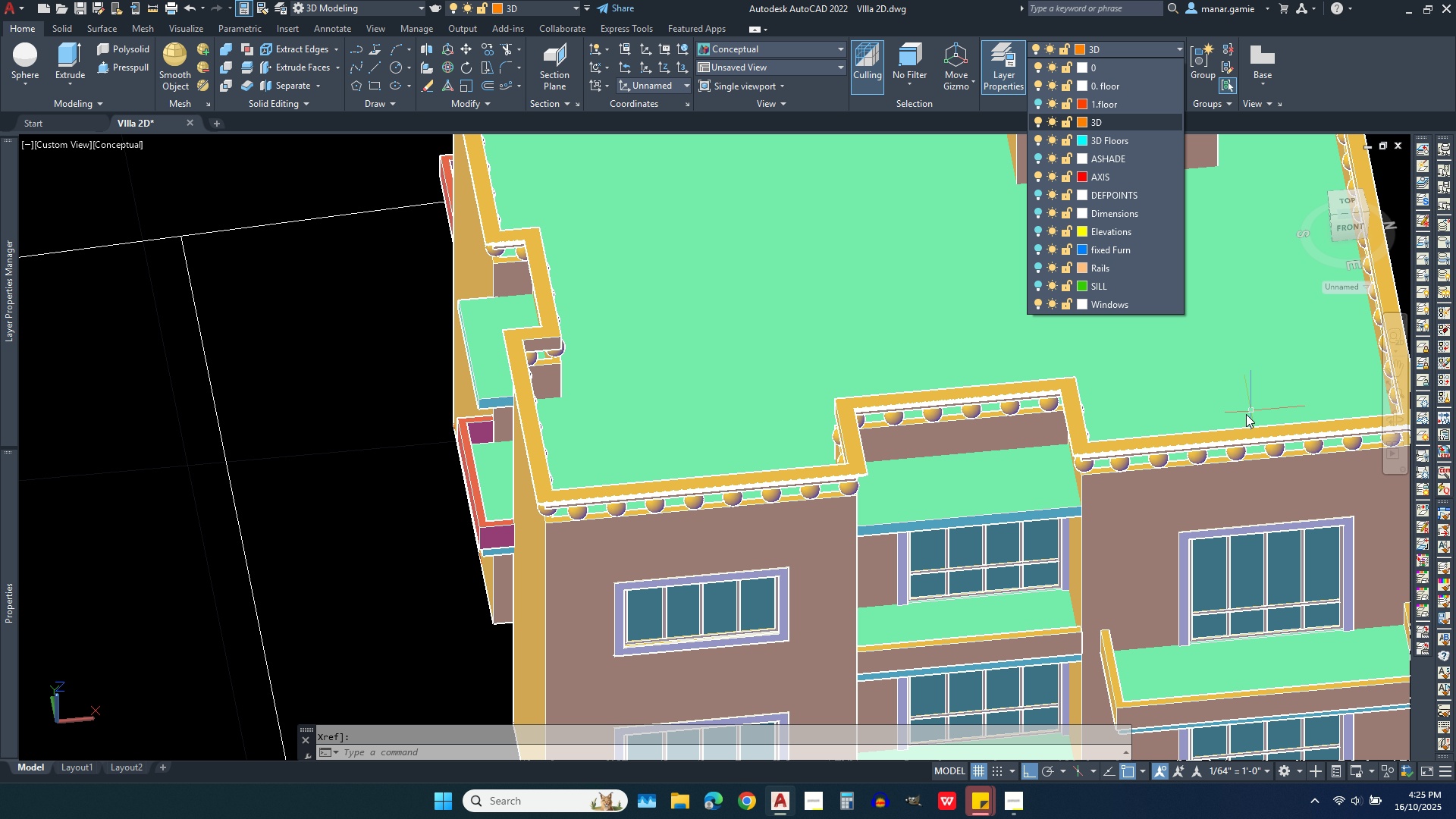 
scroll: coordinate [495, 401], scroll_direction: up, amount: 3.0
 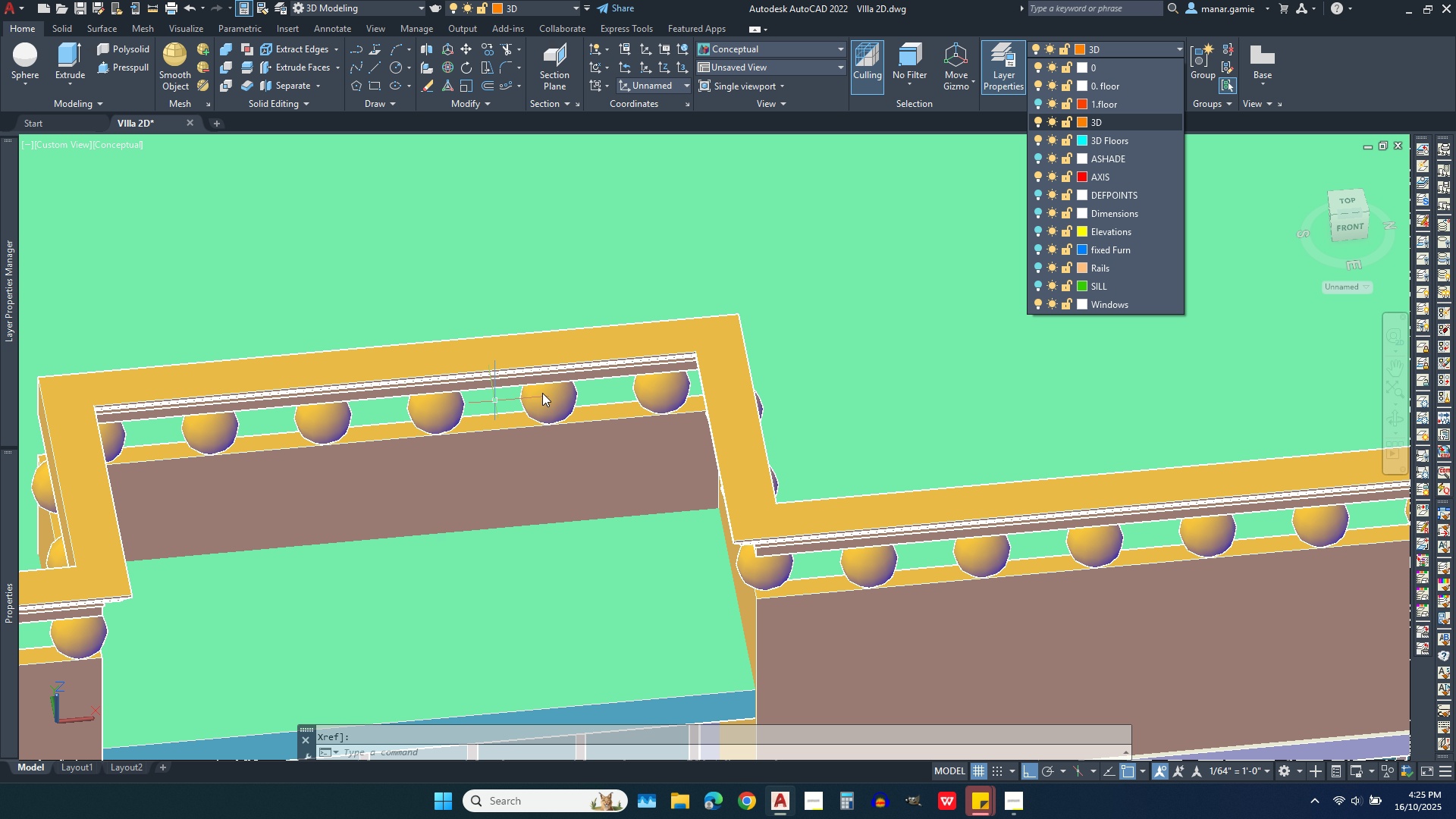 
scroll: coordinate [548, 326], scroll_direction: down, amount: 3.0
 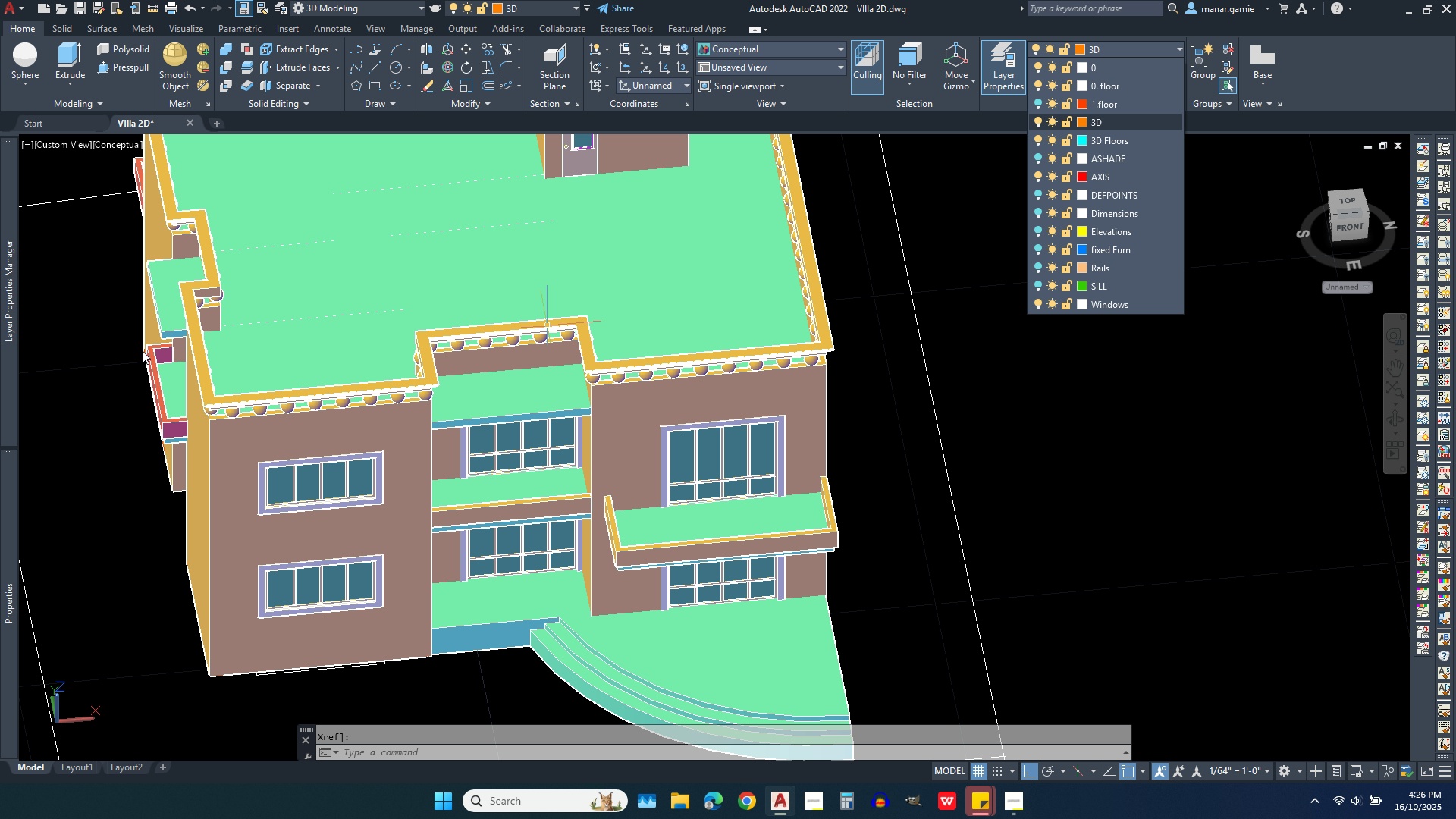 
wait(8.27)
 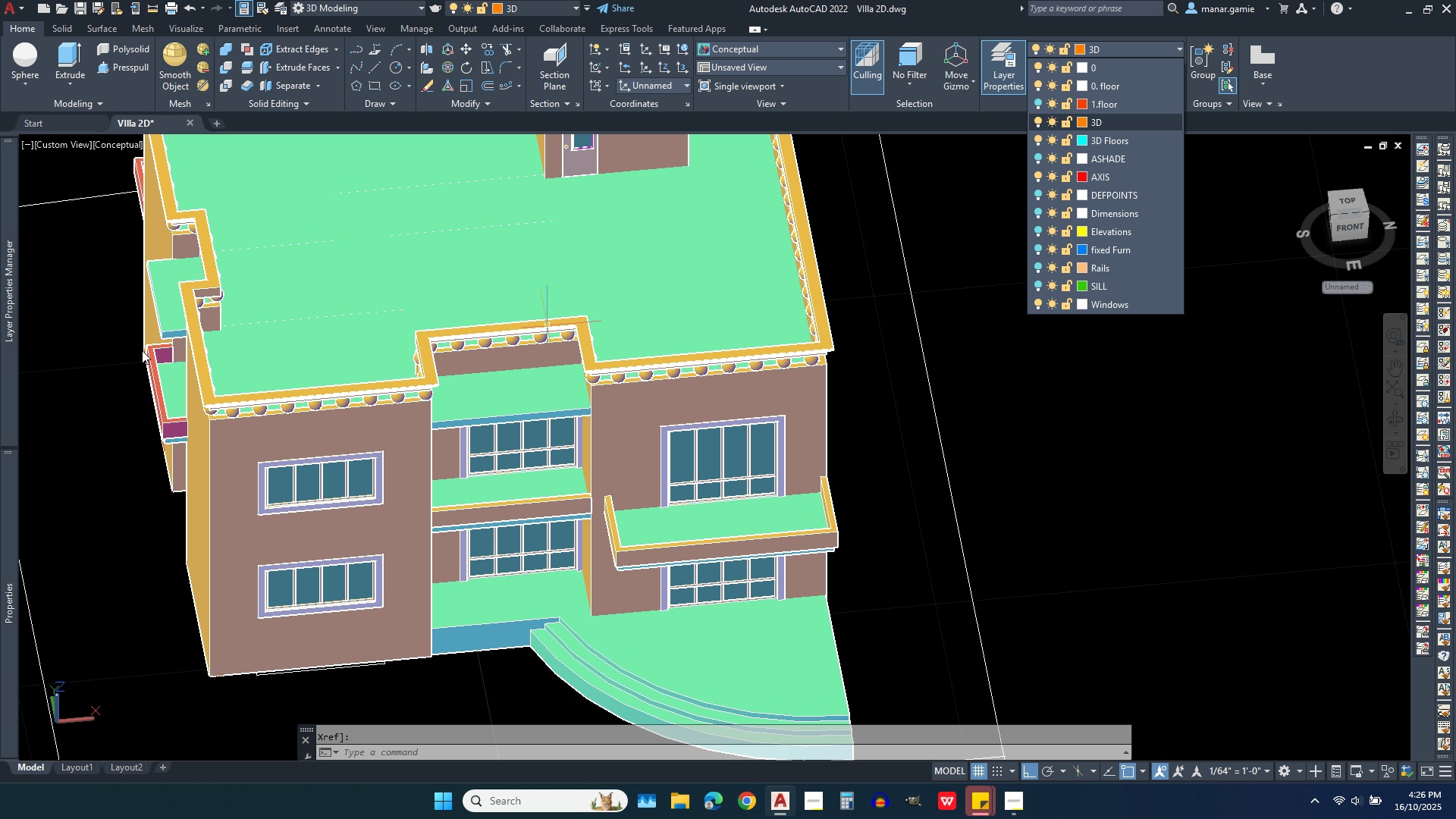 
scroll: coordinate [458, 496], scroll_direction: up, amount: 8.0
 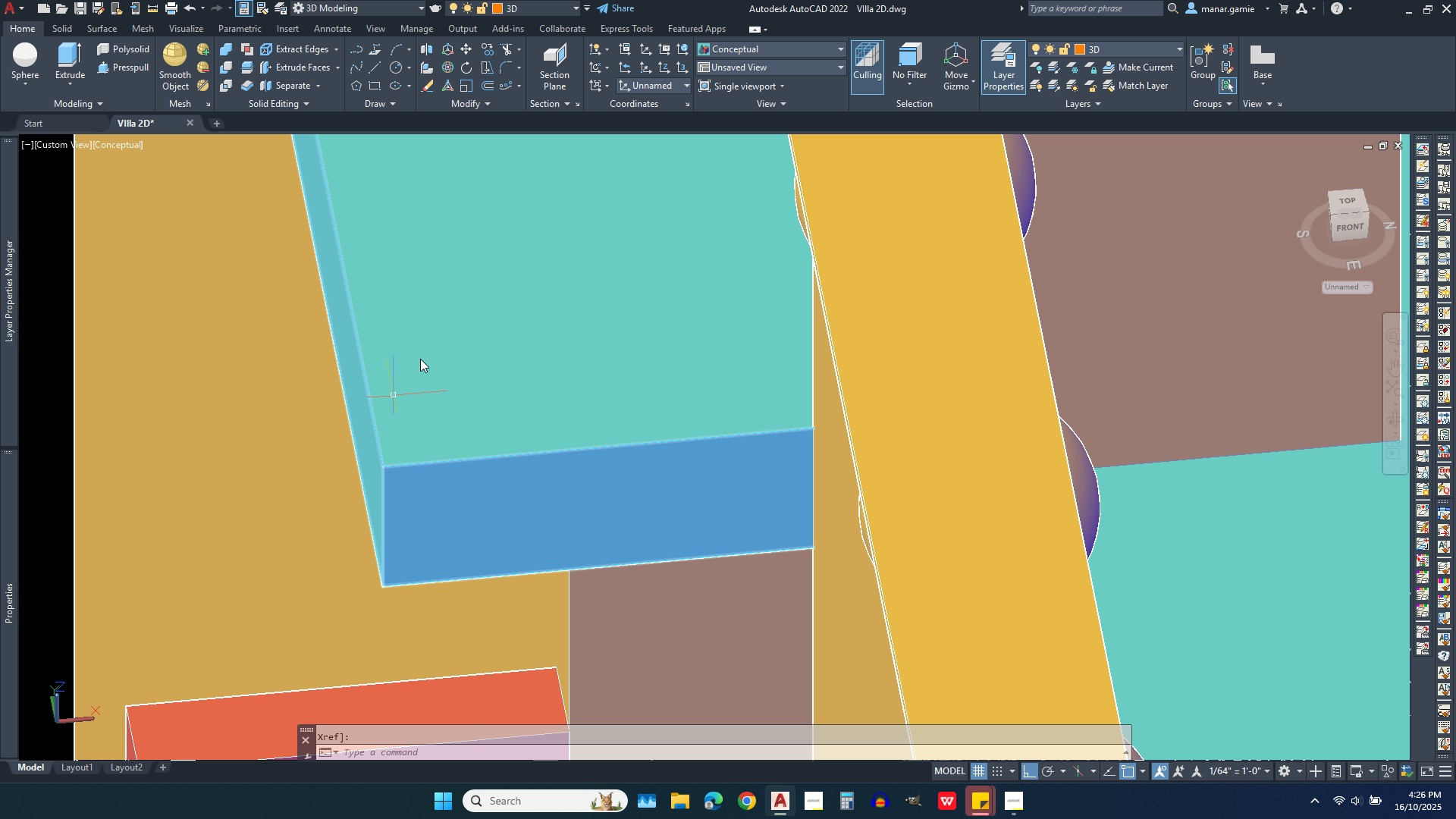 
key(Escape)
 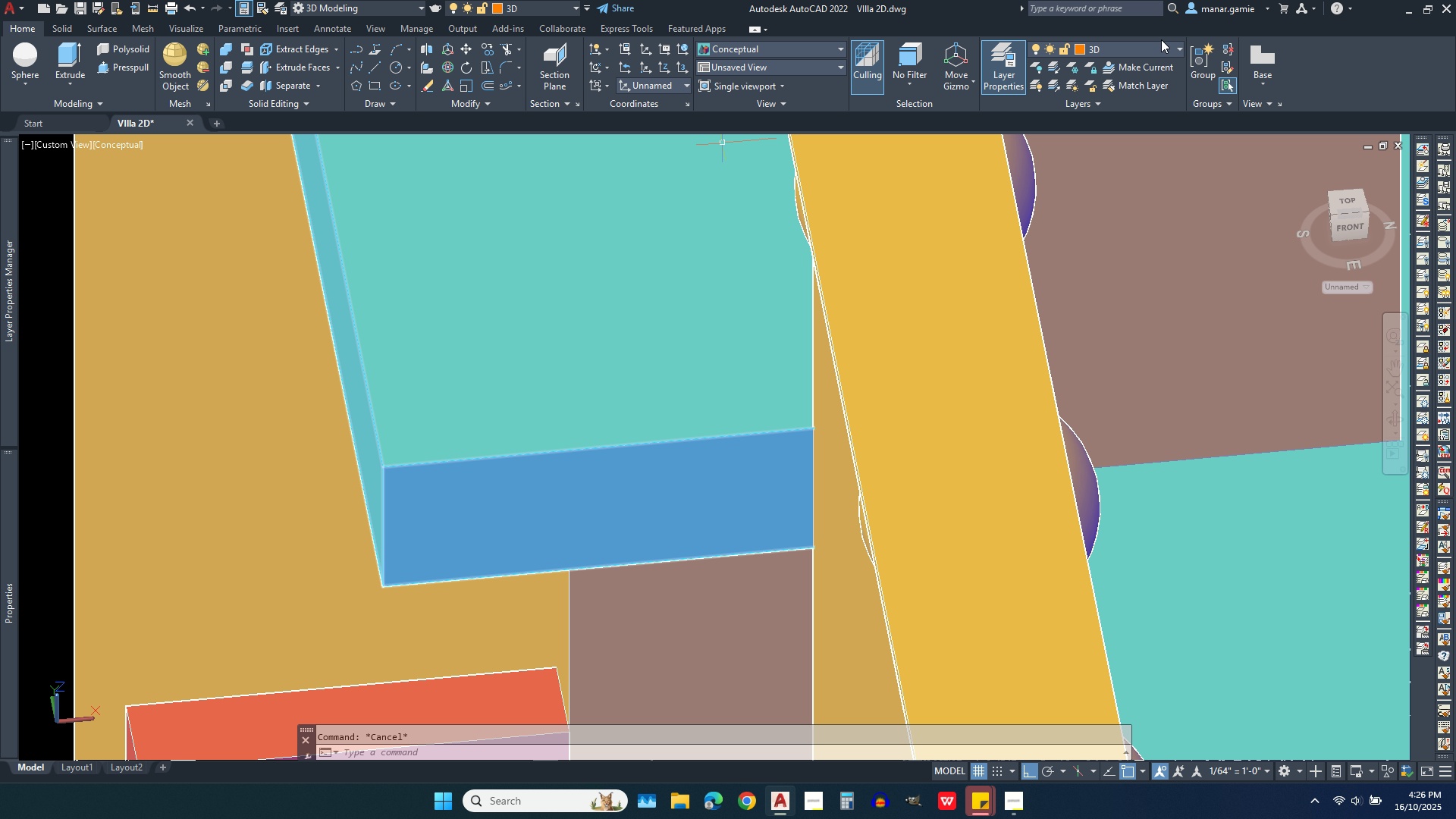 
left_click([1163, 48])
 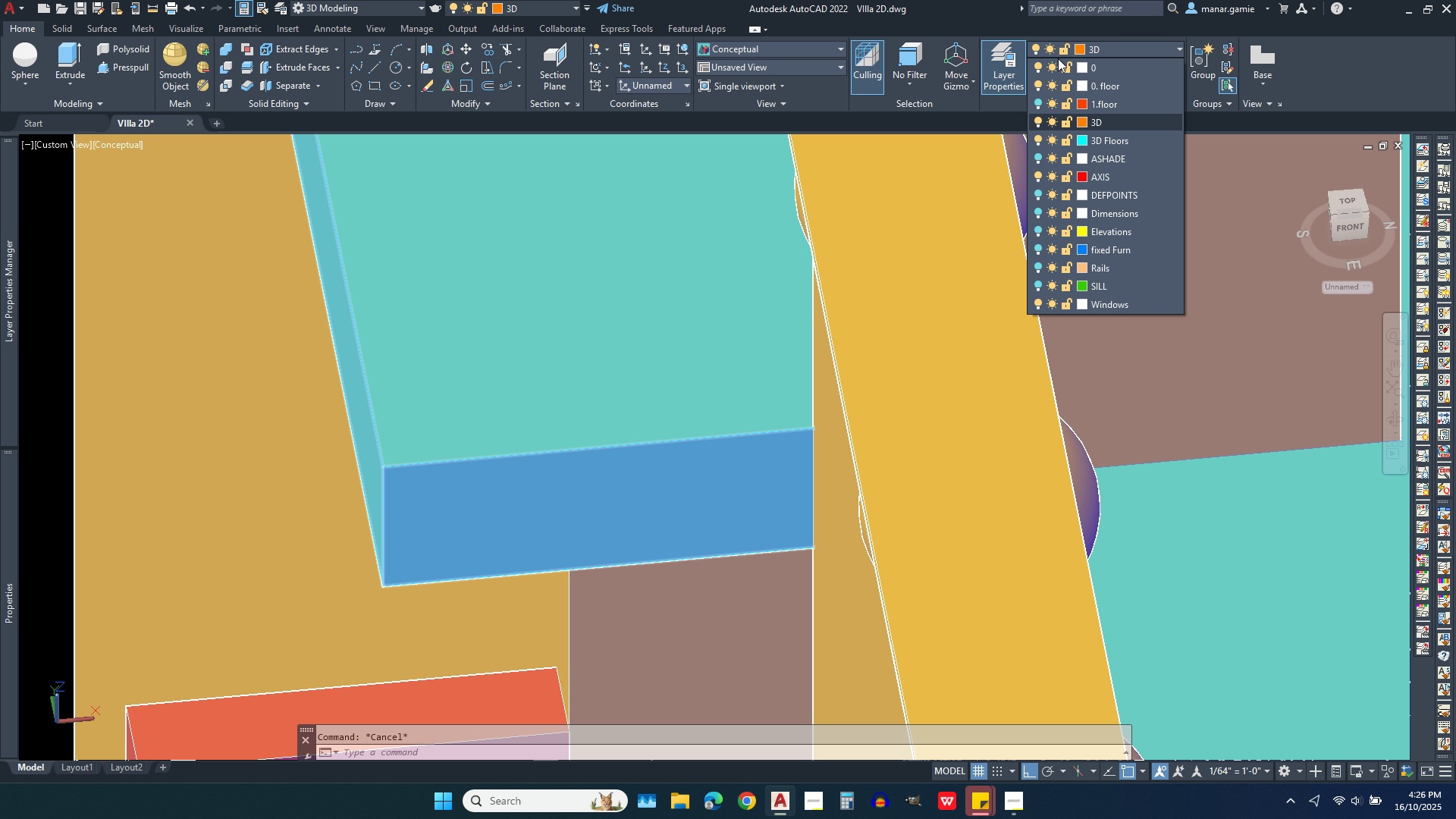 
key(Escape)
 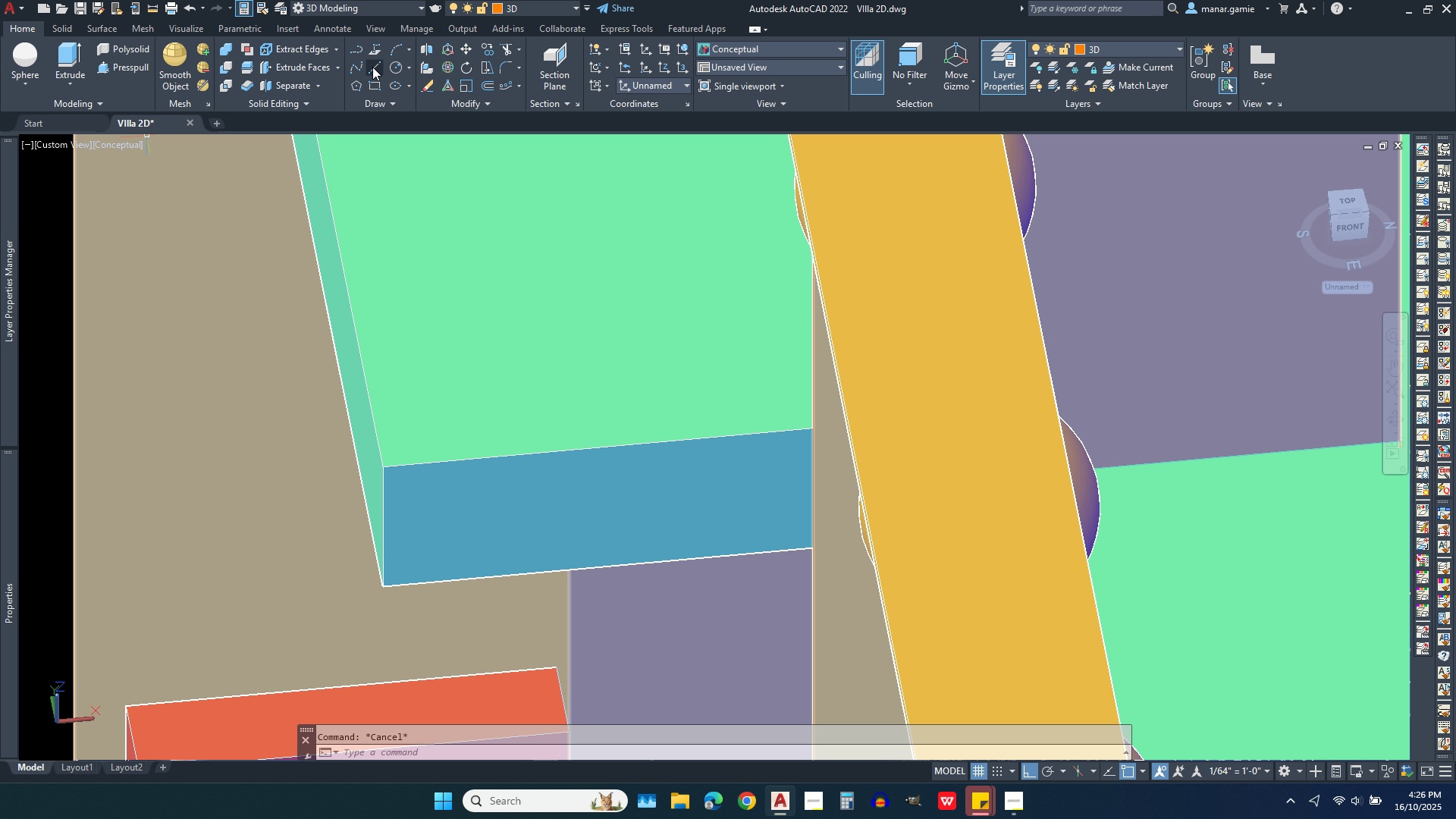 
left_click([375, 67])
 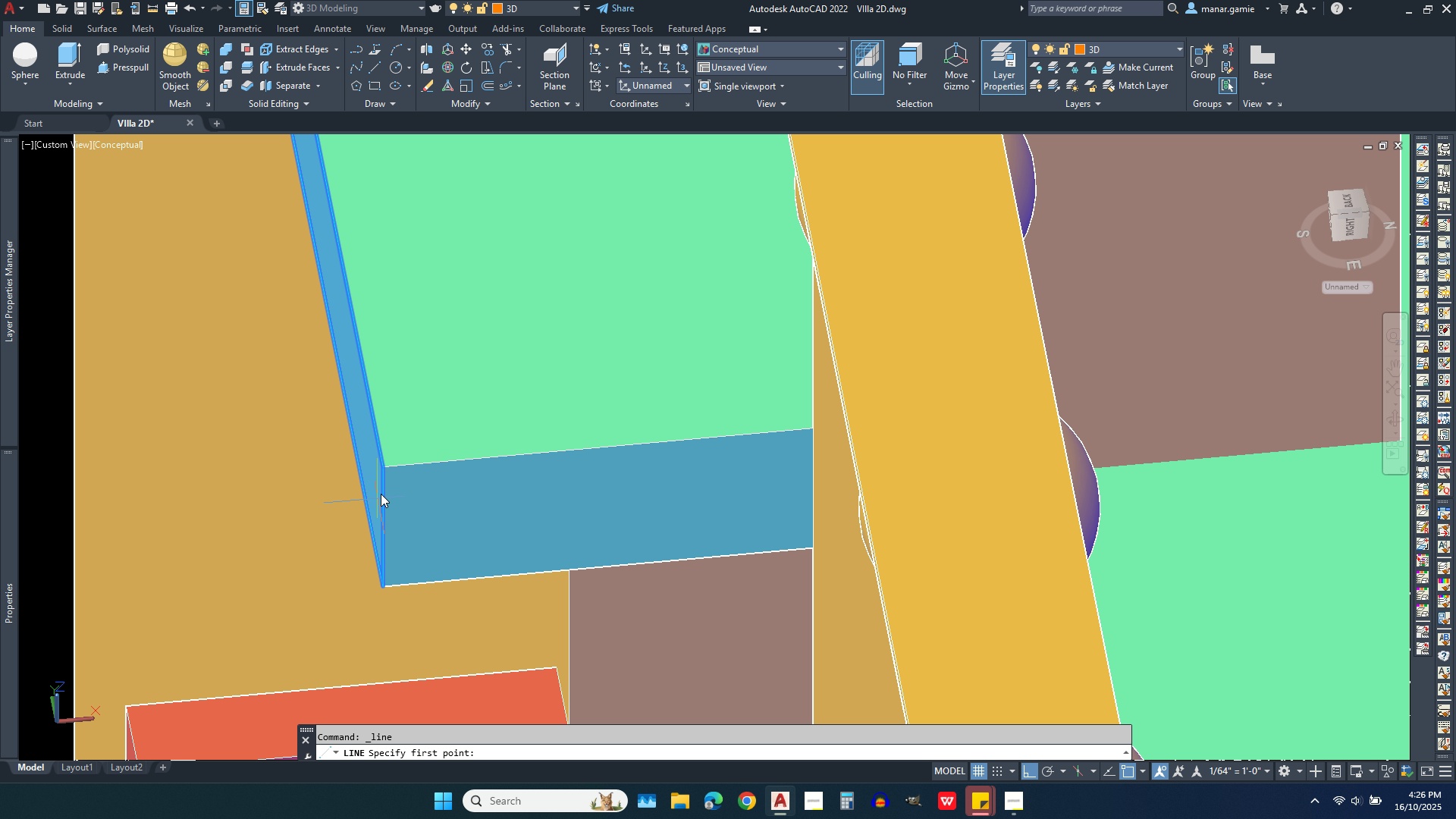 
left_click([388, 467])
 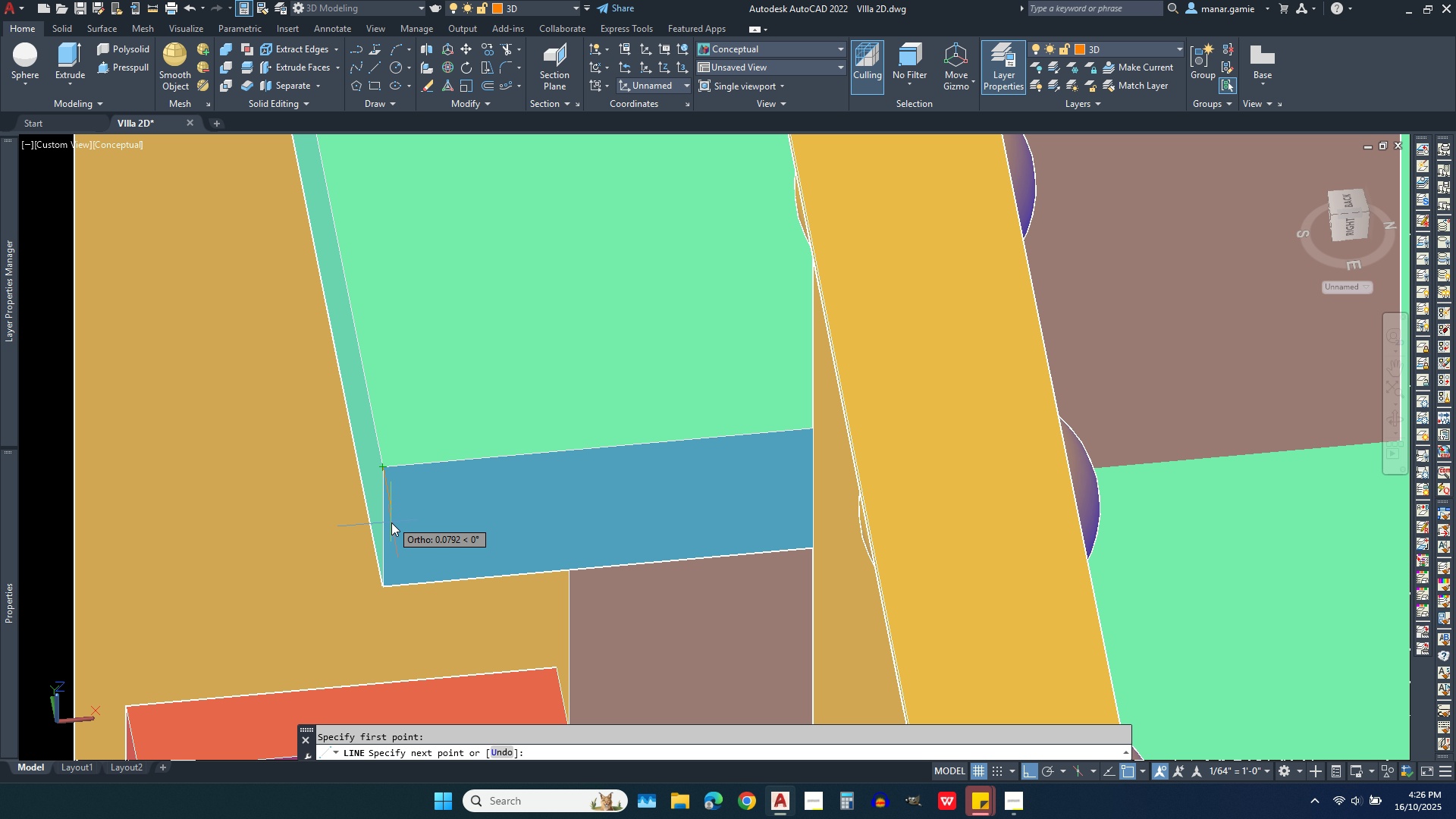 
left_click([384, 528])
 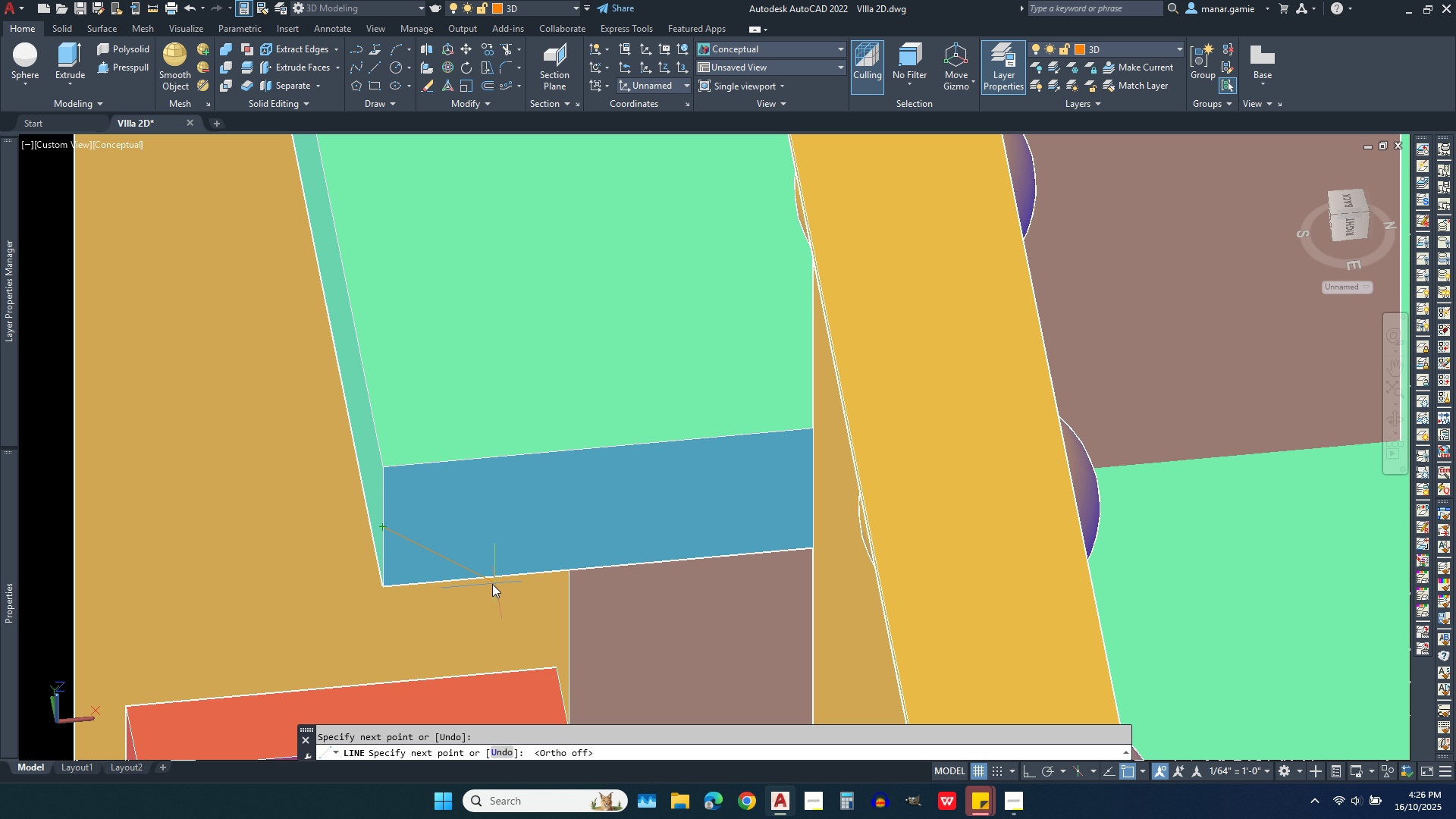 
wait(9.52)
 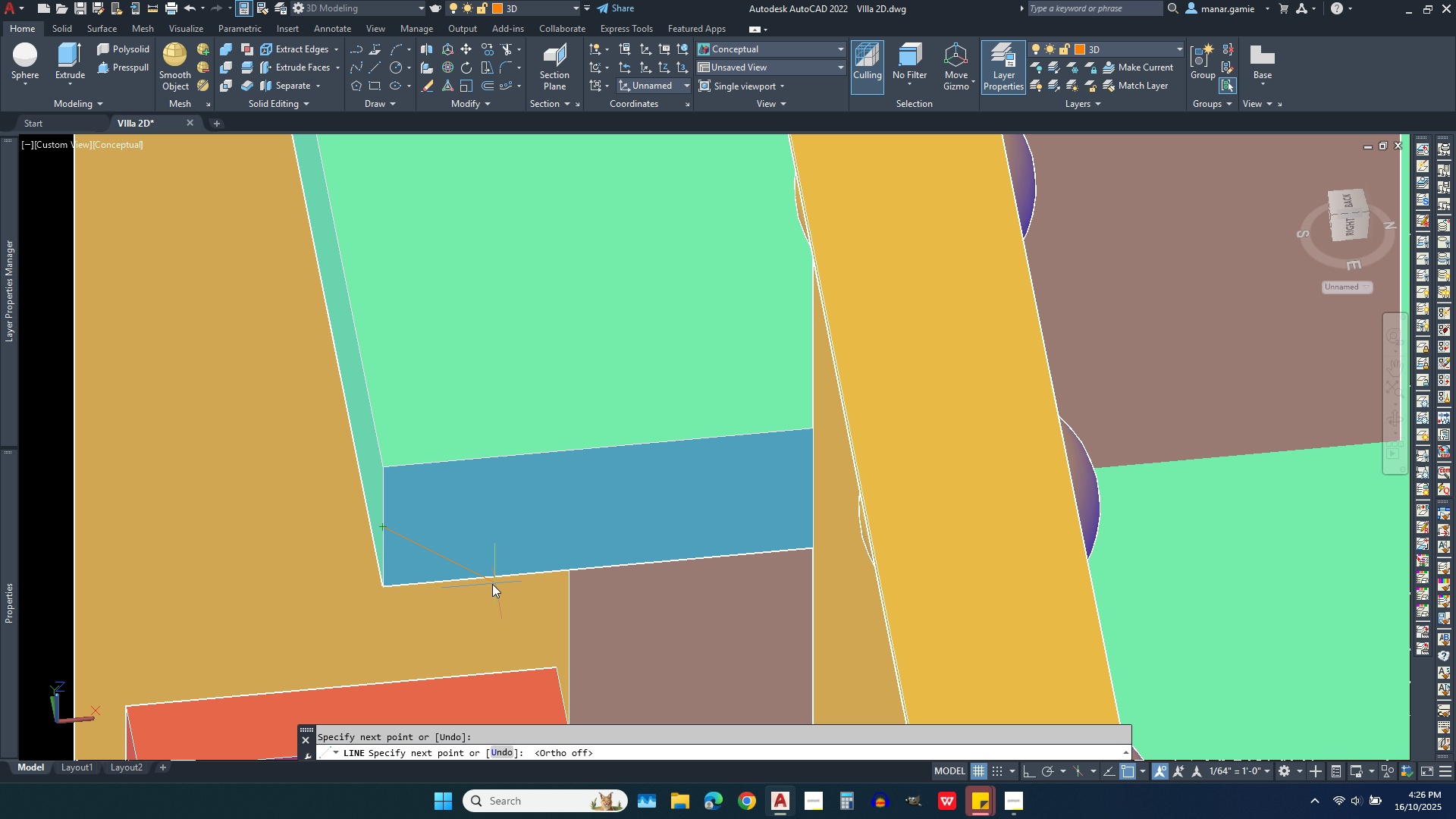 
left_click([516, 600])
 